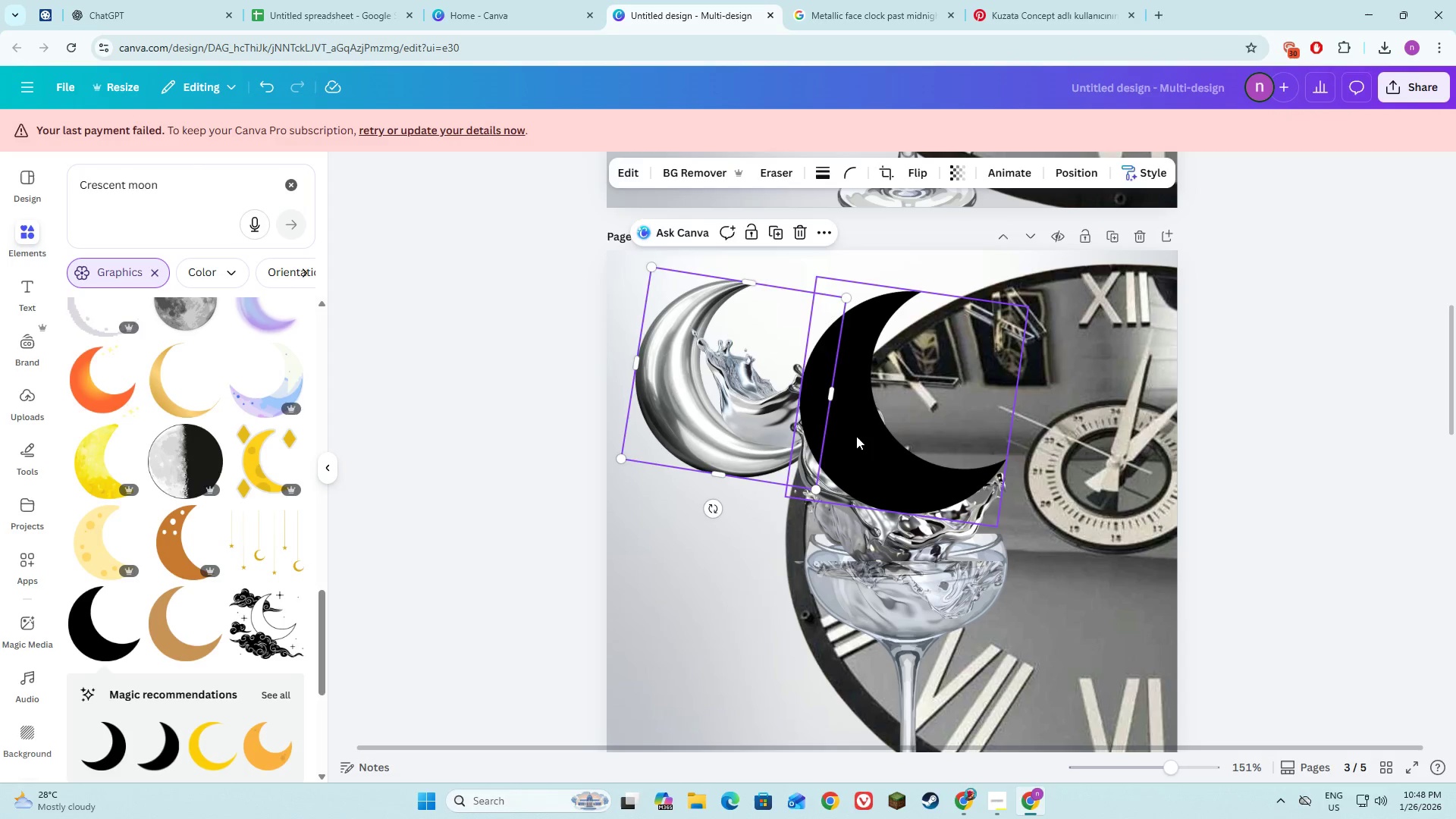 
left_click([856, 436])
 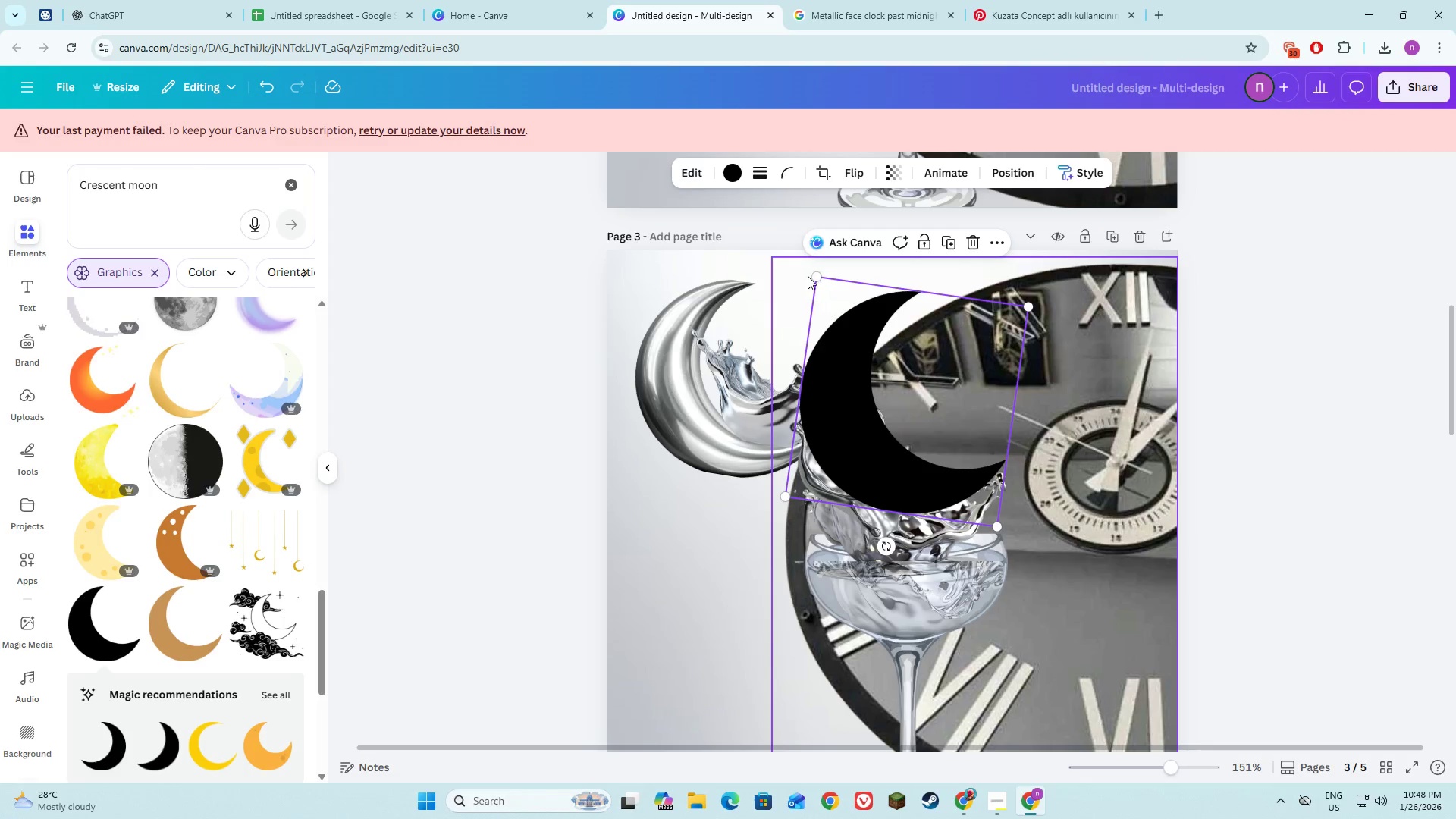 
left_click_drag(start_coordinate=[814, 279], to_coordinate=[824, 298])
 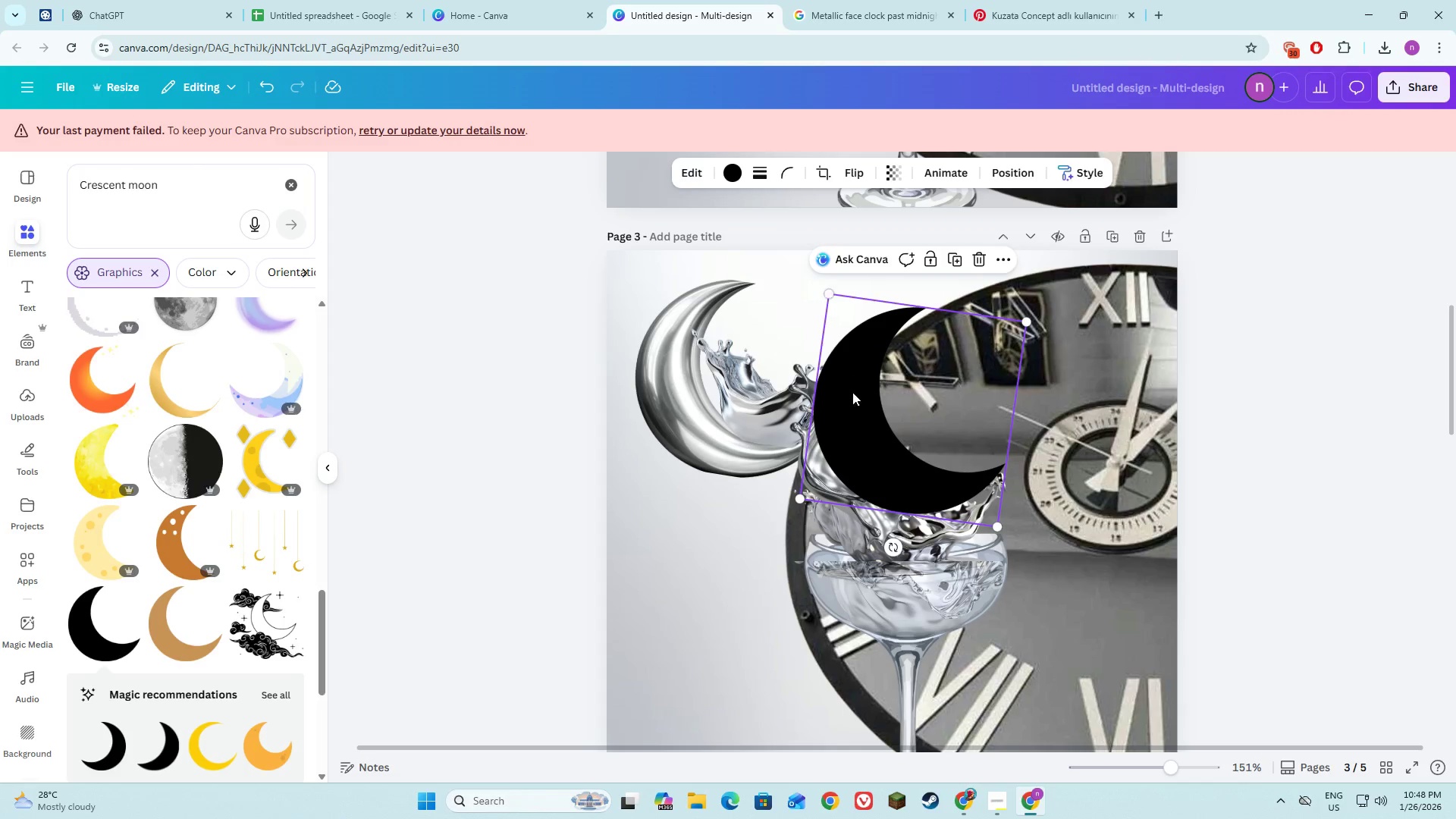 
left_click([853, 394])
 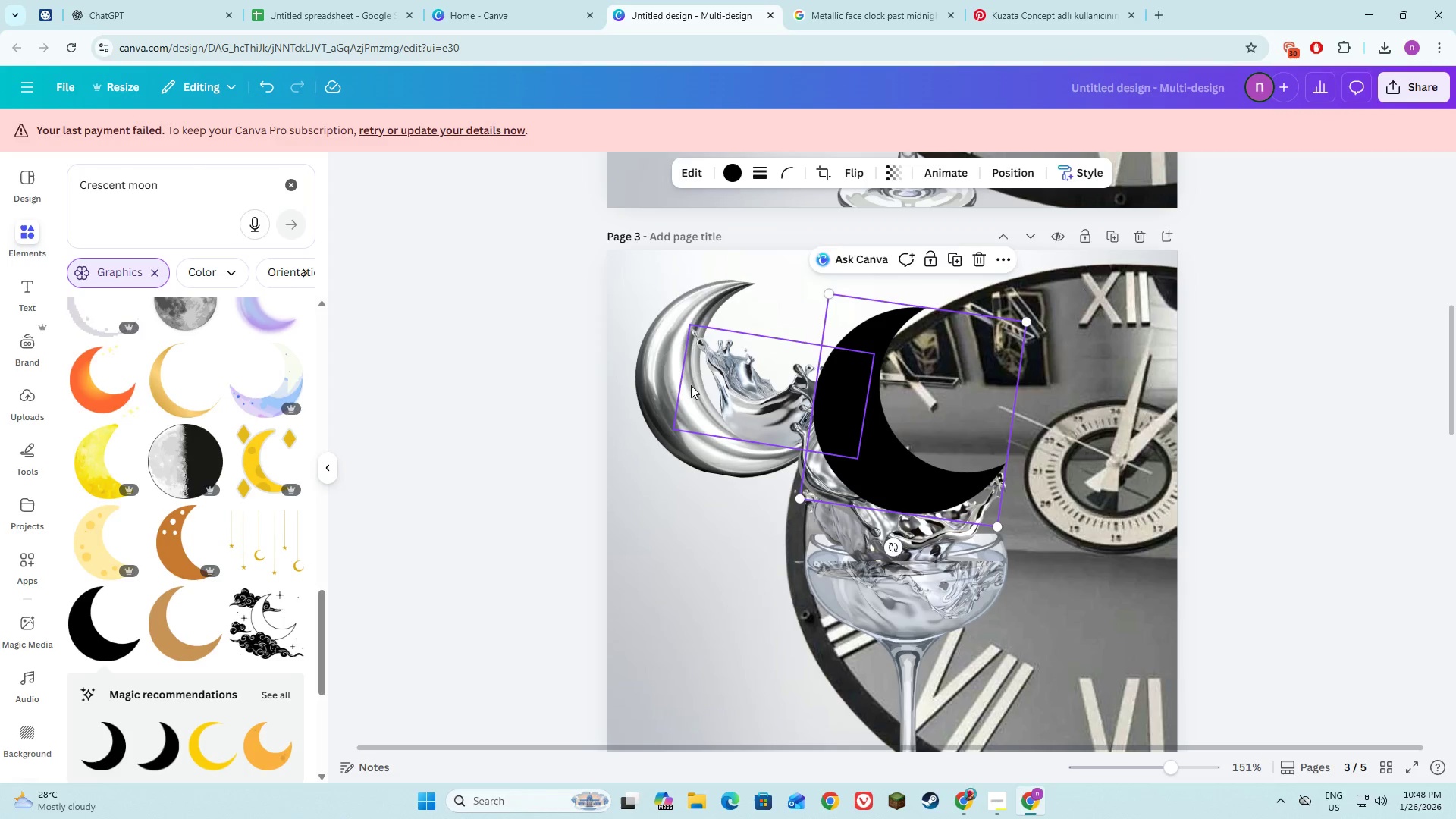 
left_click([691, 385])
 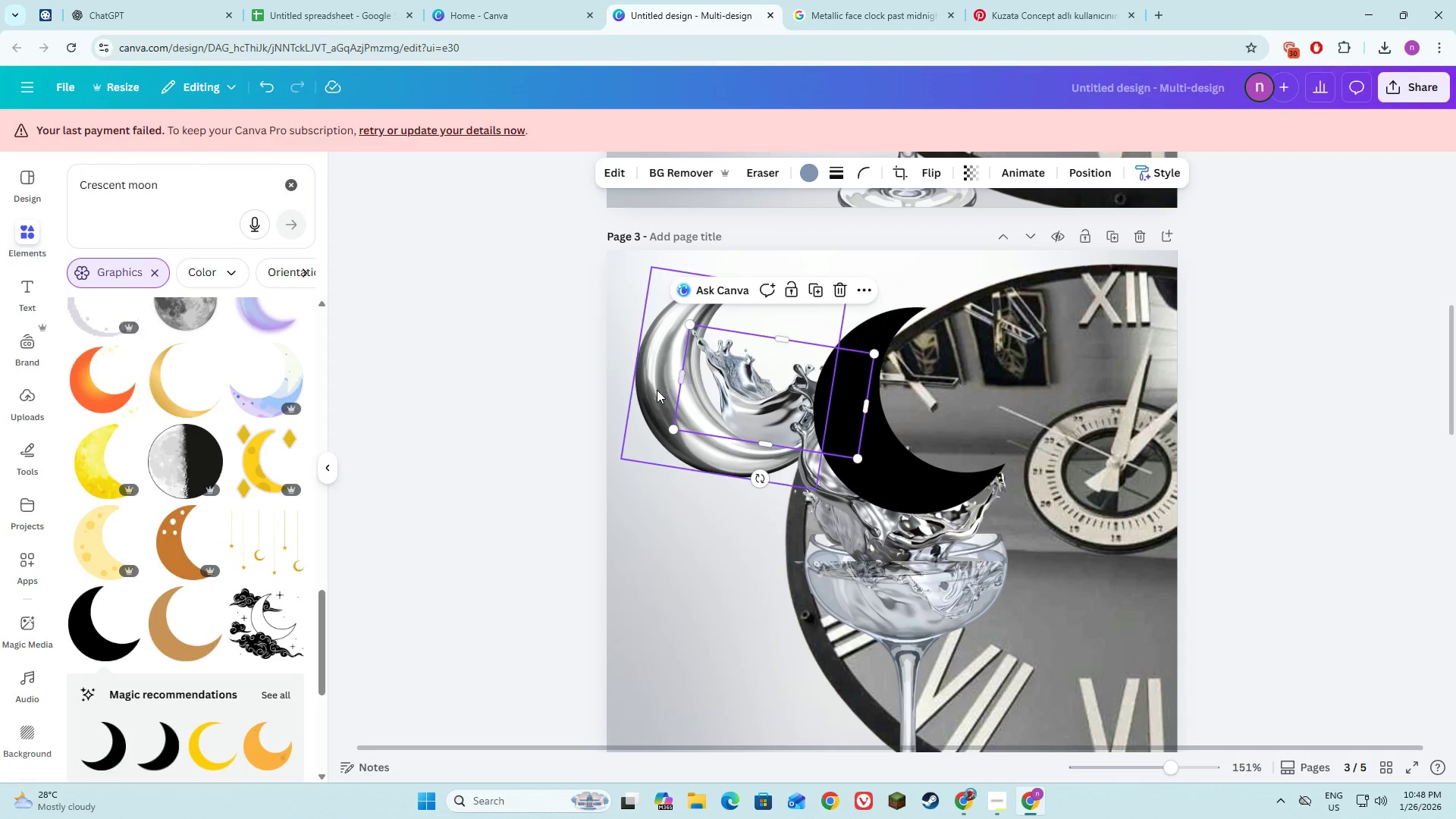 
left_click([657, 390])
 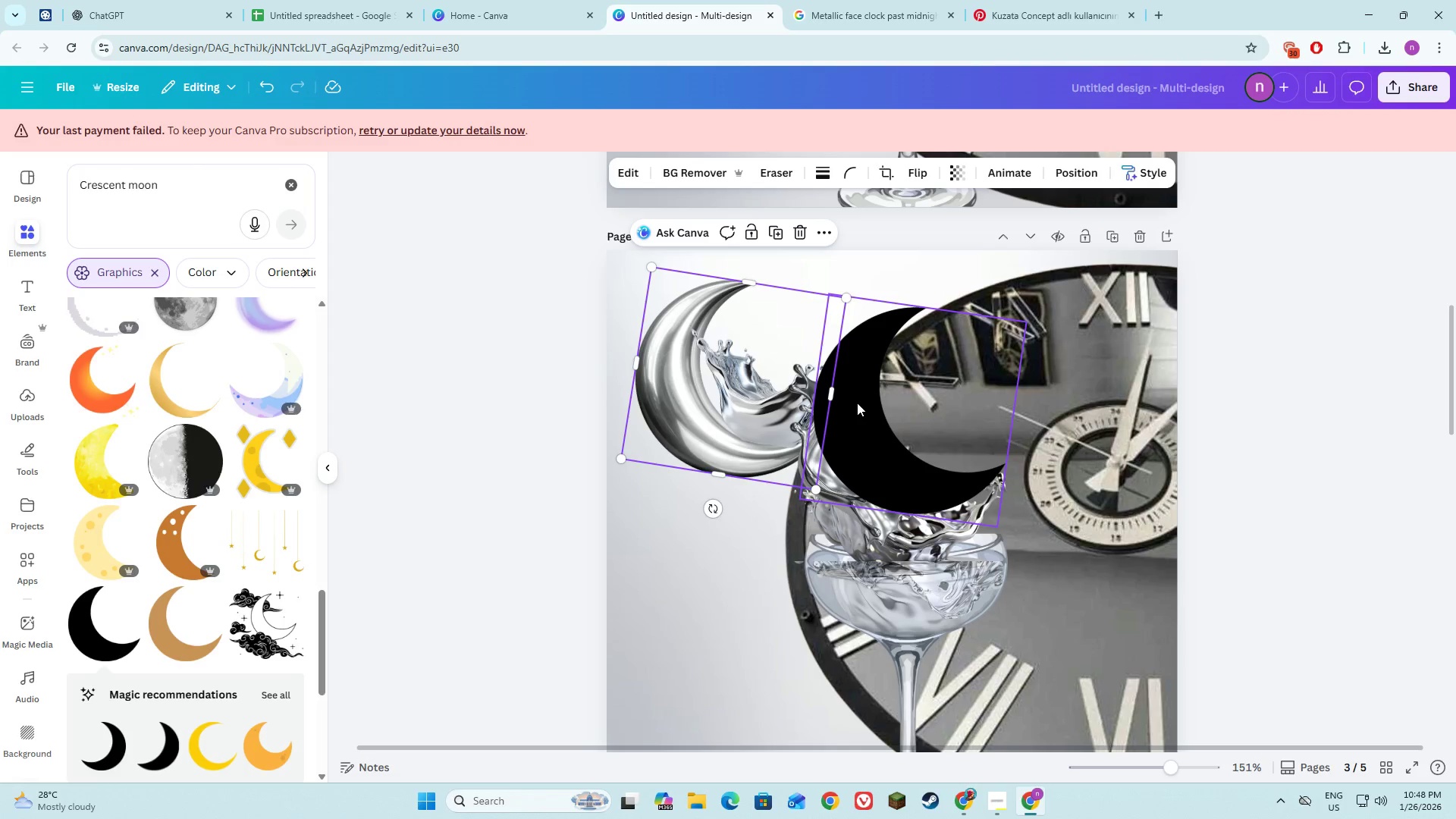 
left_click([980, 500])
 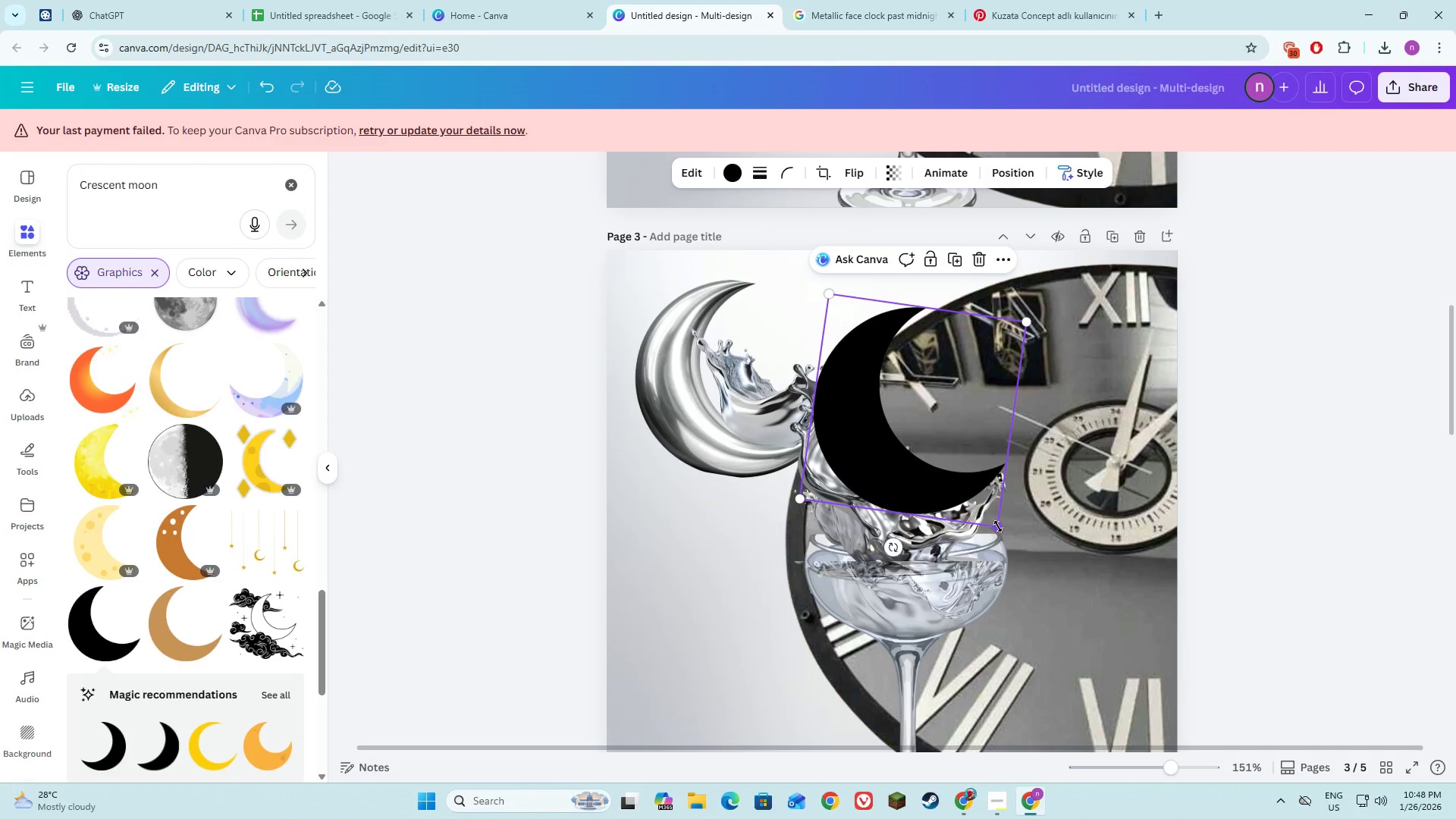 
left_click_drag(start_coordinate=[998, 526], to_coordinate=[980, 513])
 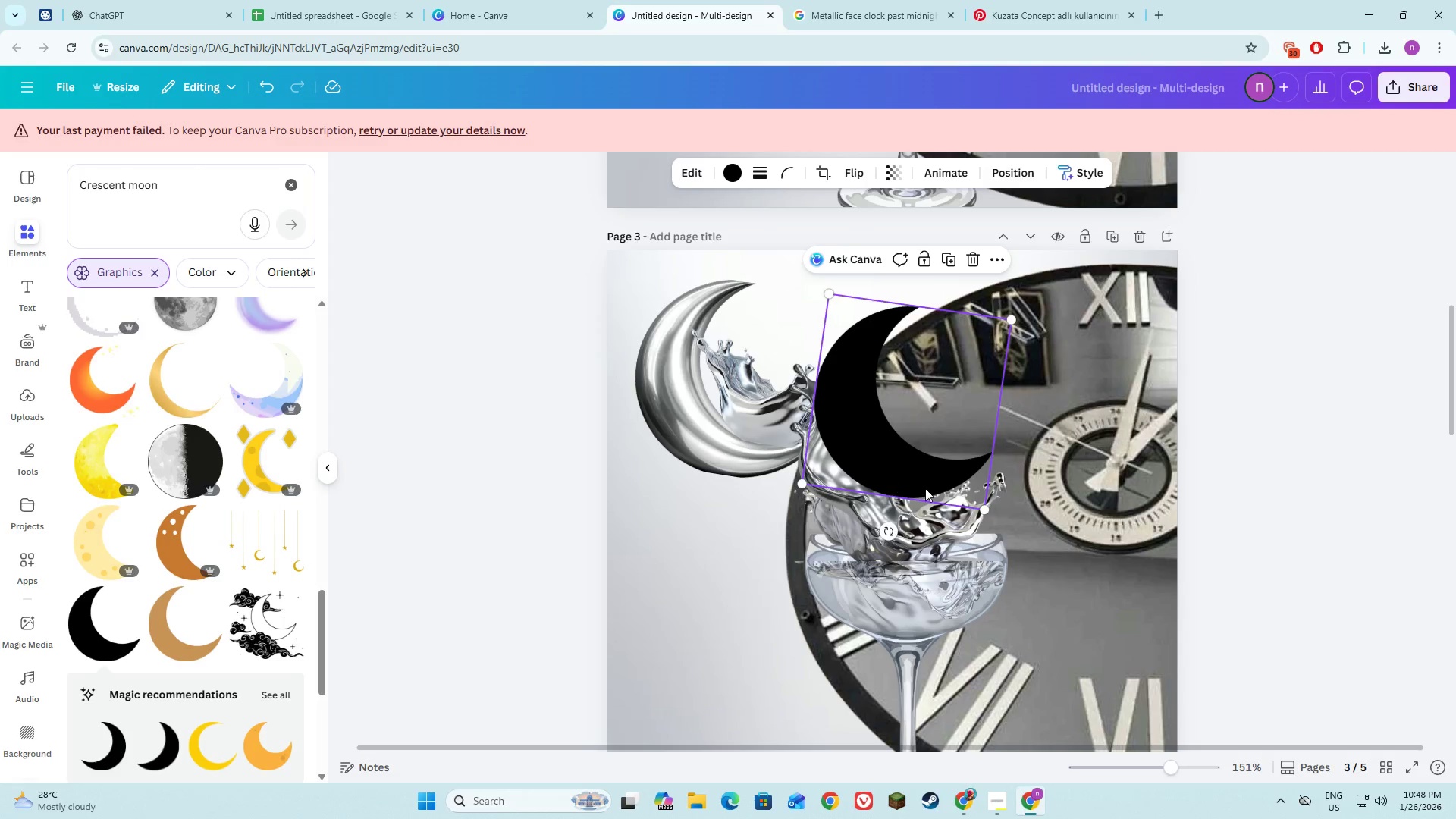 
left_click_drag(start_coordinate=[987, 510], to_coordinate=[990, 514])
 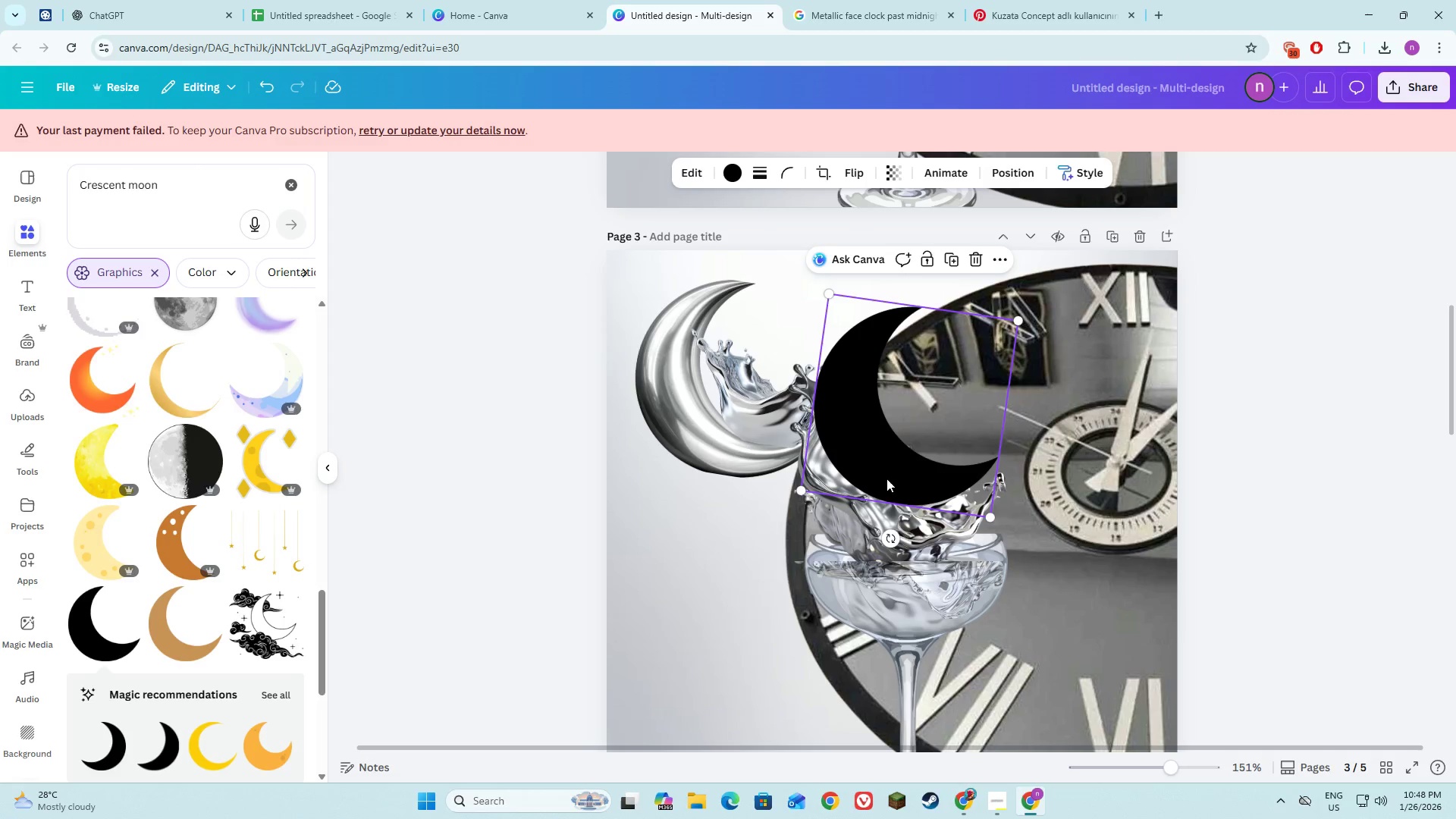 
left_click_drag(start_coordinate=[986, 515], to_coordinate=[980, 511])
 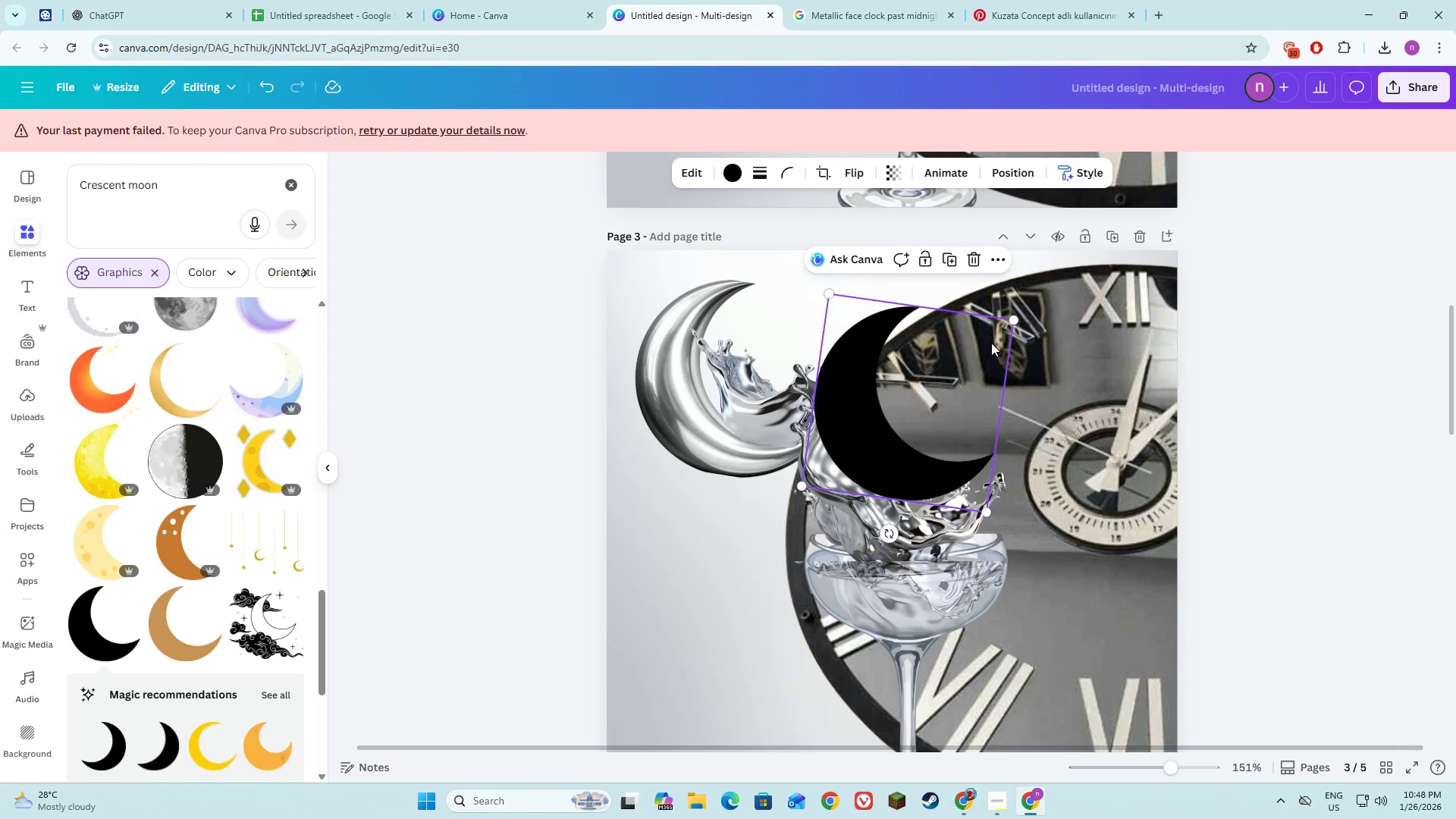 
left_click_drag(start_coordinate=[1015, 315], to_coordinate=[1015, 319])
 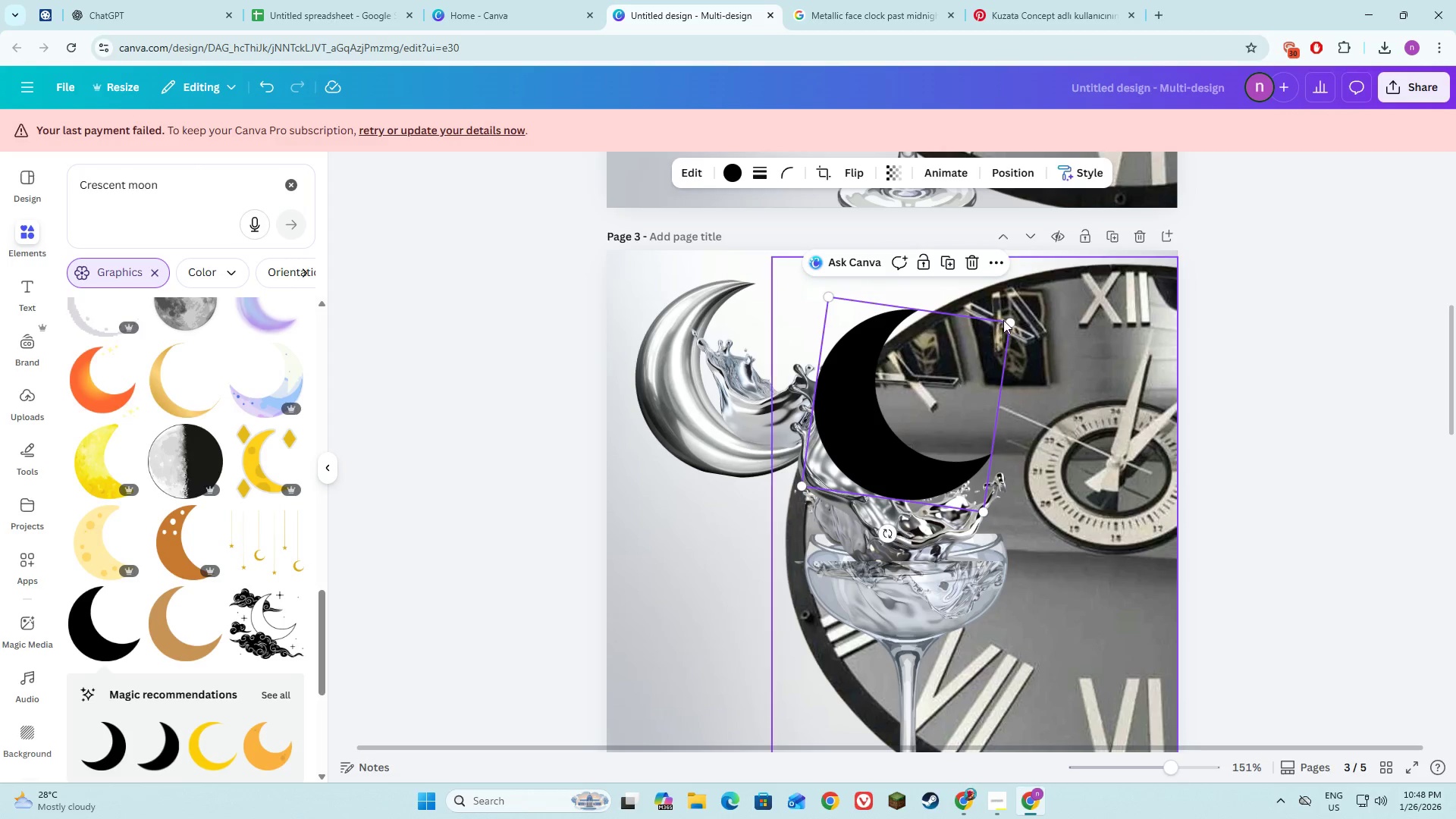 
left_click_drag(start_coordinate=[1011, 322], to_coordinate=[1015, 321])
 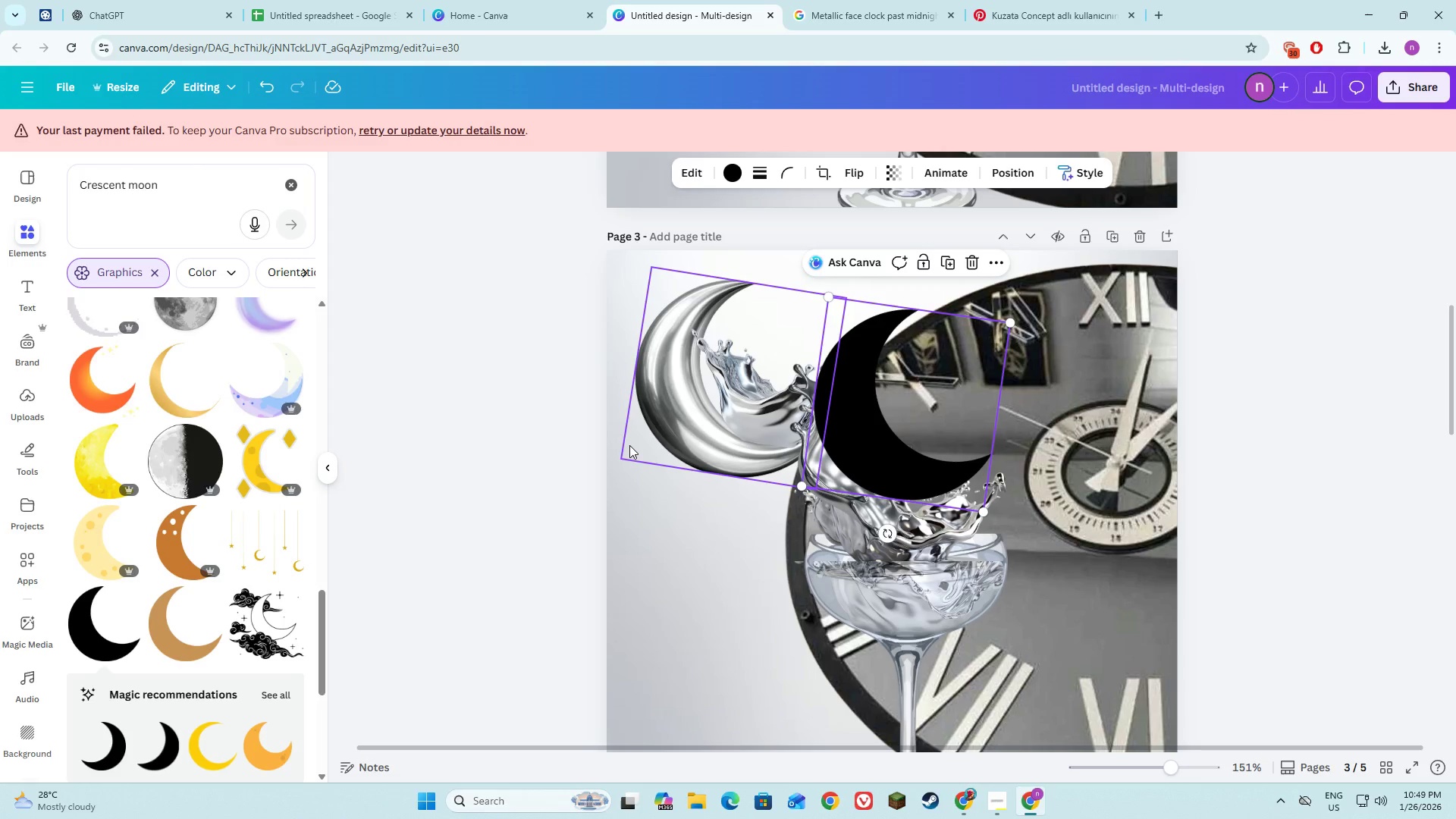 
left_click_drag(start_coordinate=[831, 431], to_coordinate=[660, 406])
 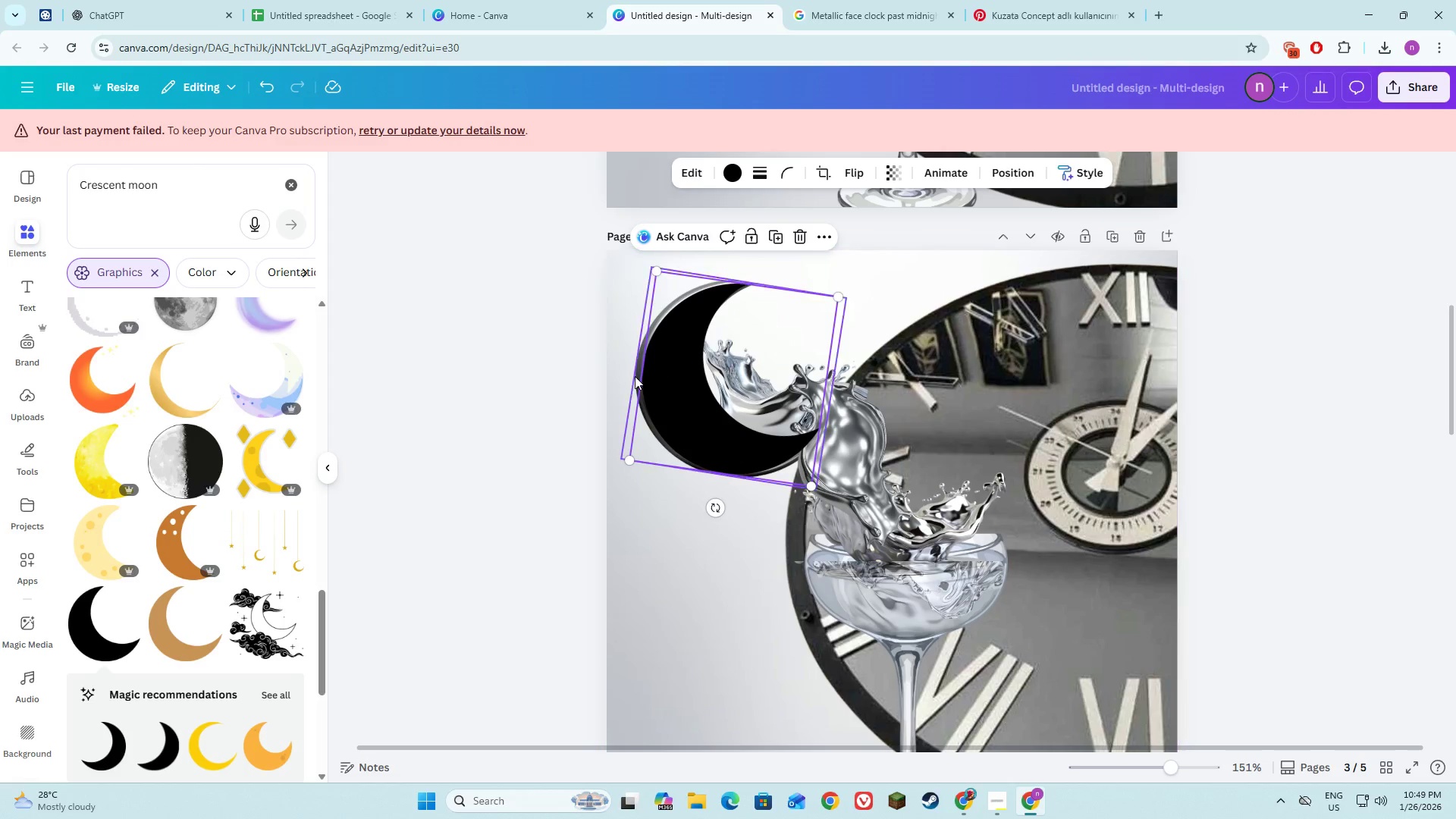 
left_click([635, 376])
 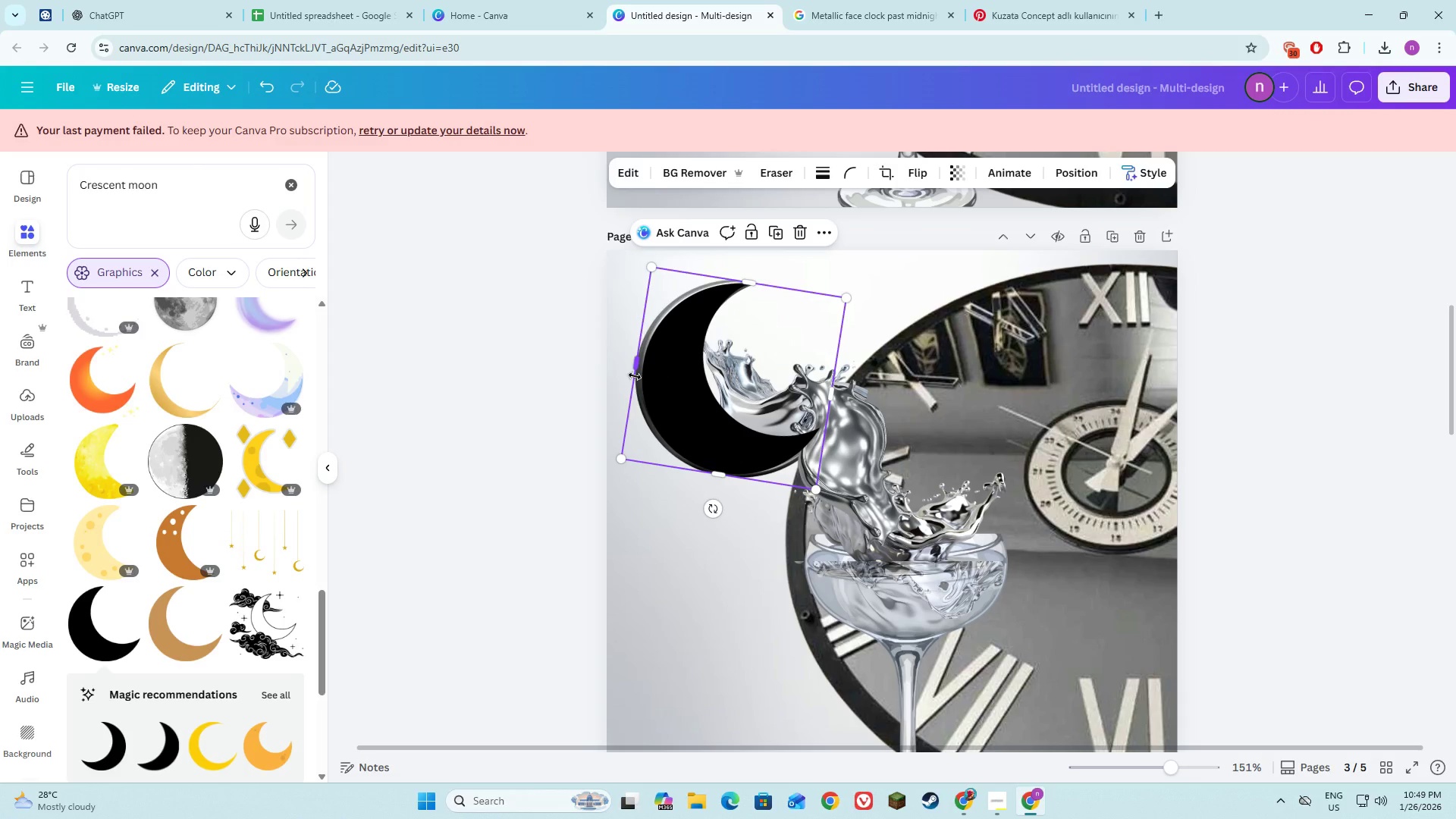 
key(Backspace)
 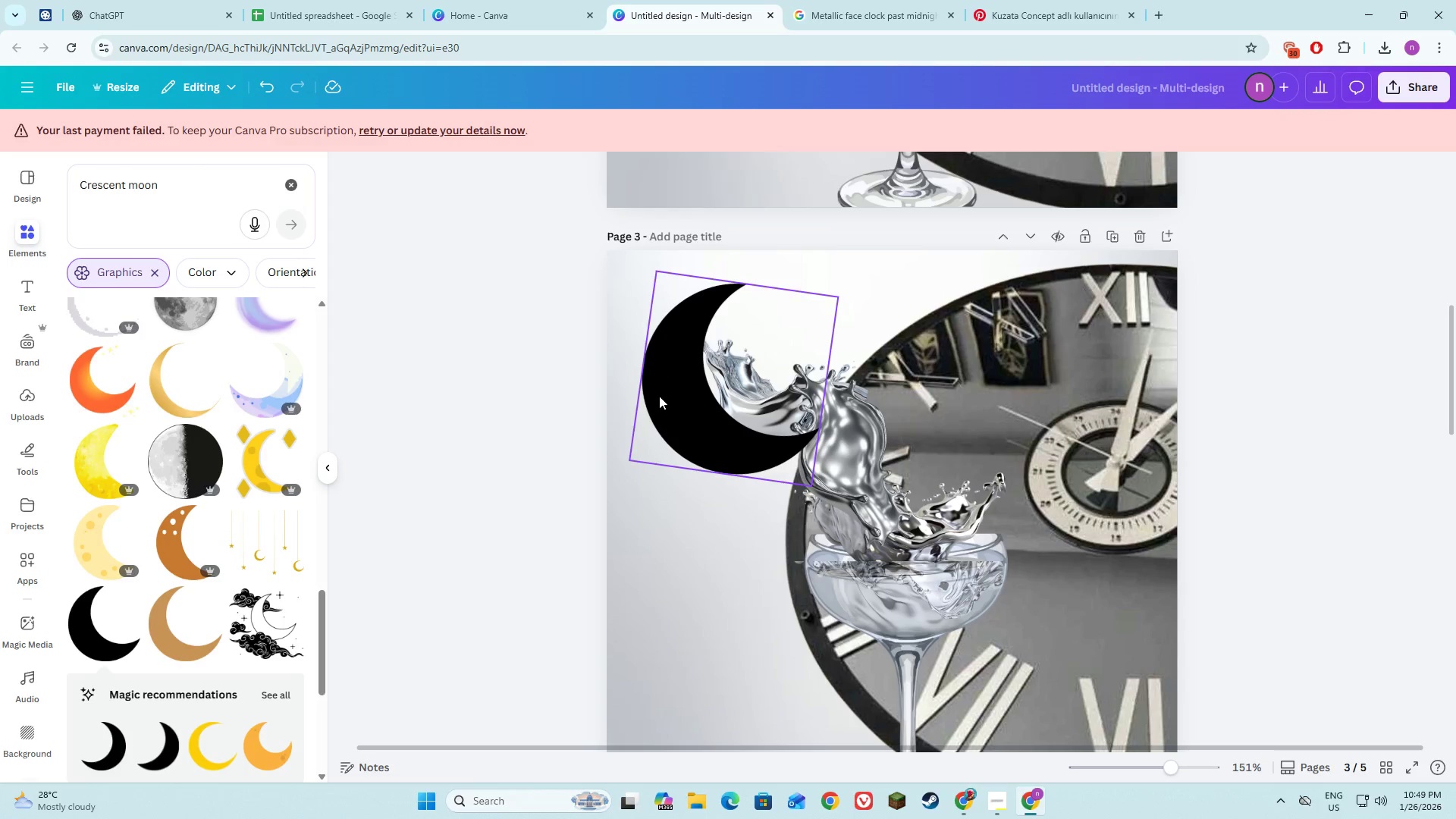 
left_click_drag(start_coordinate=[659, 396], to_coordinate=[651, 394])
 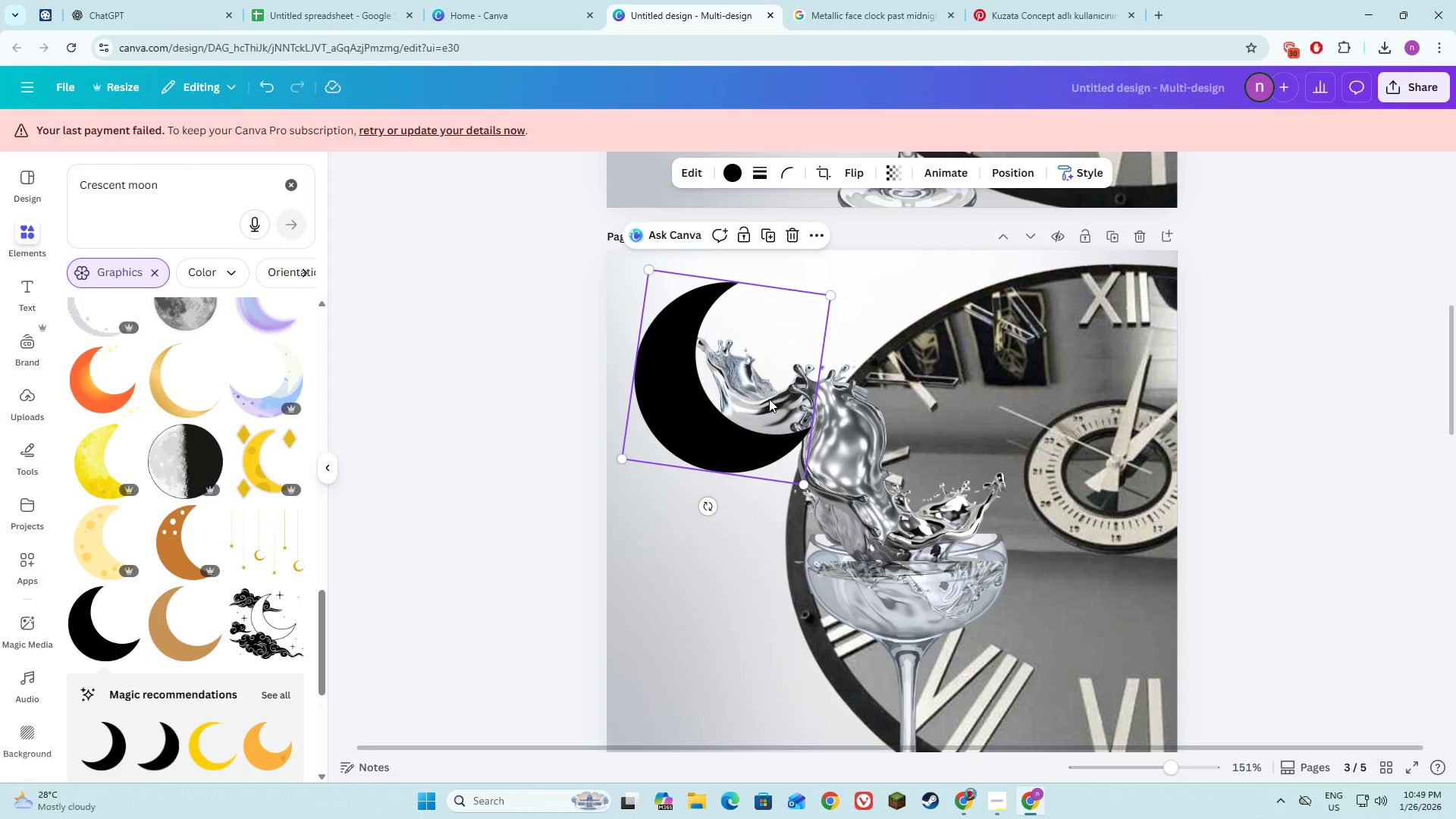 
left_click([769, 399])
 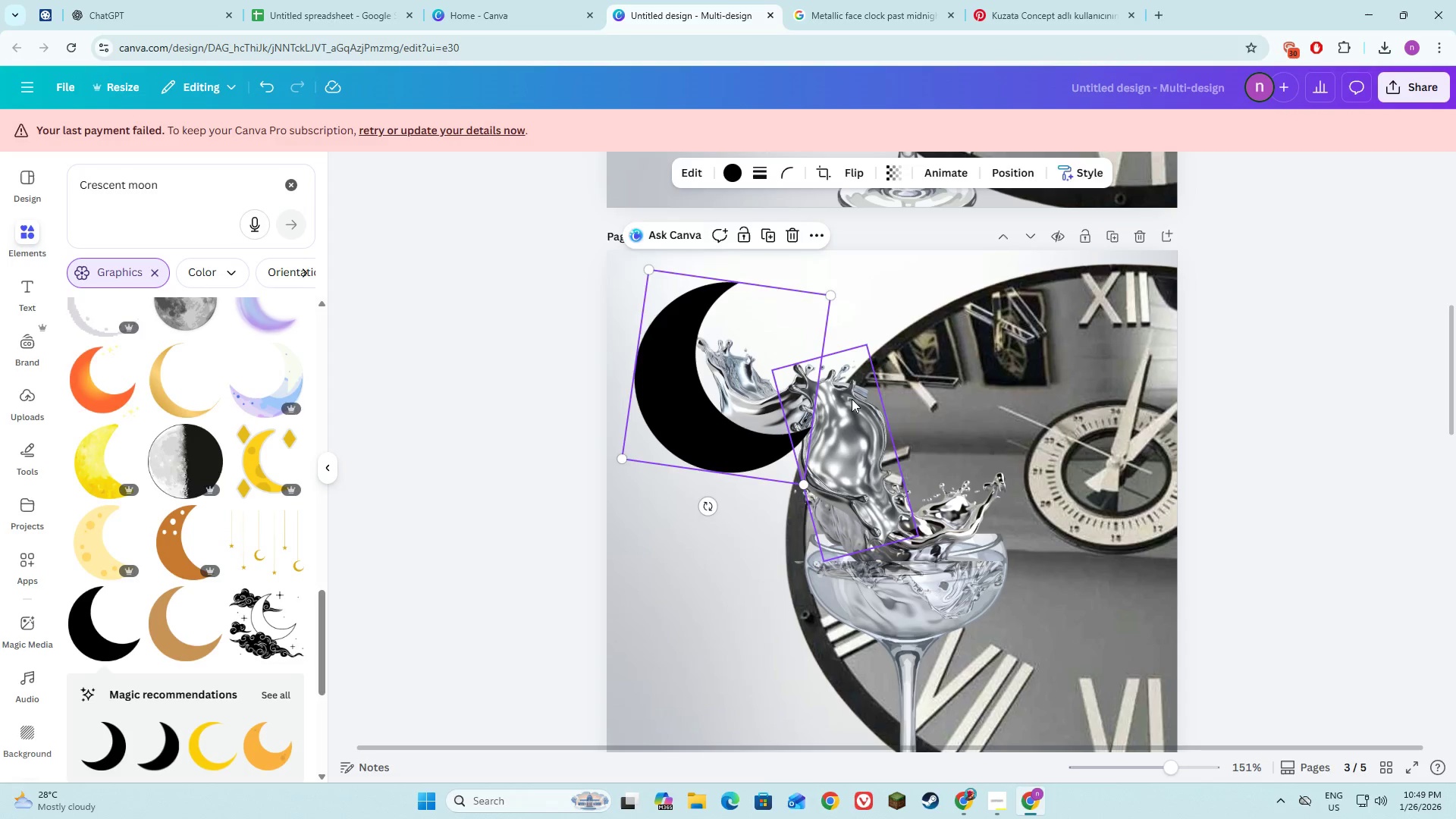 
left_click([852, 399])
 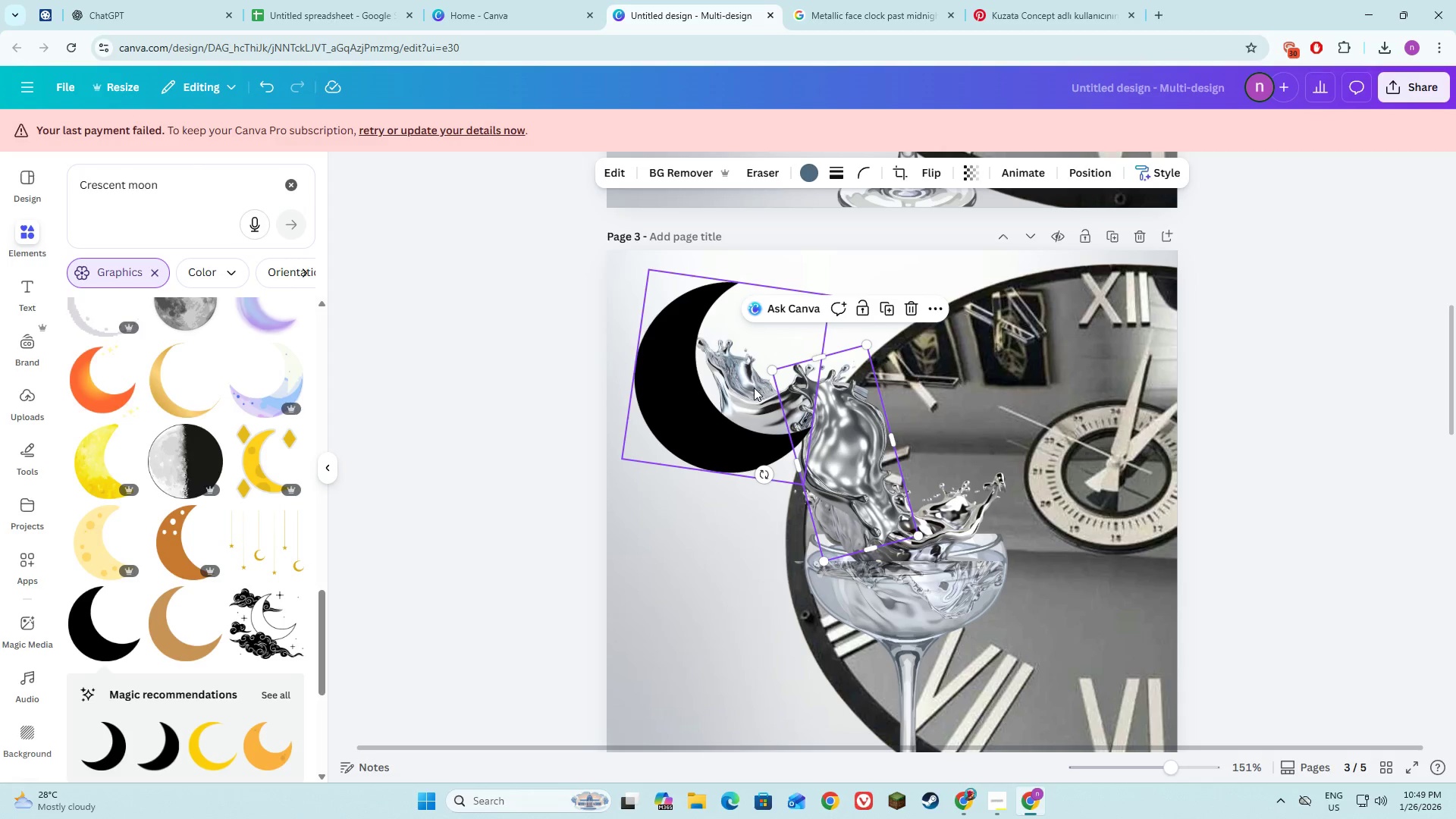 
left_click([761, 394])
 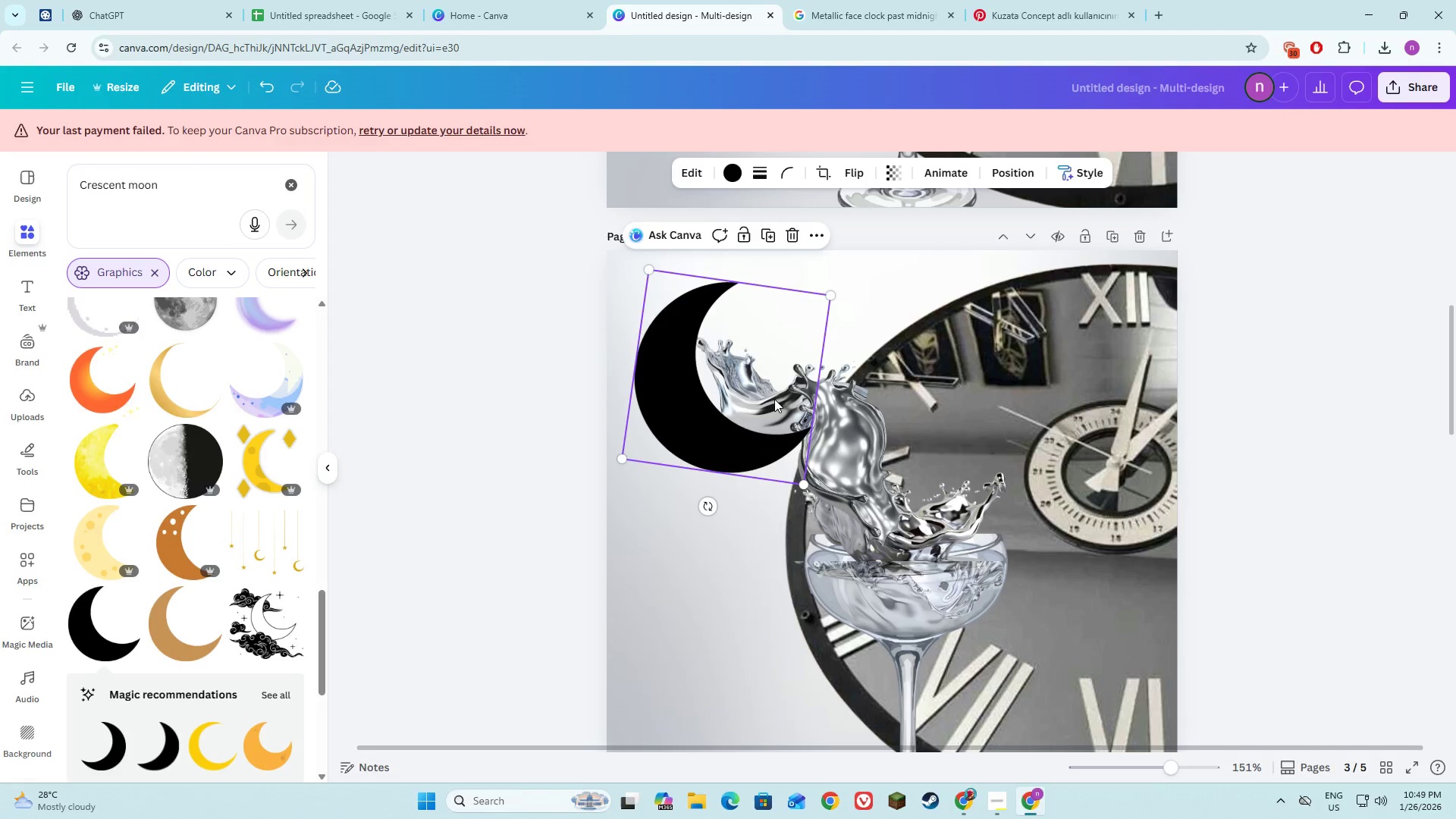 
left_click([828, 403])
 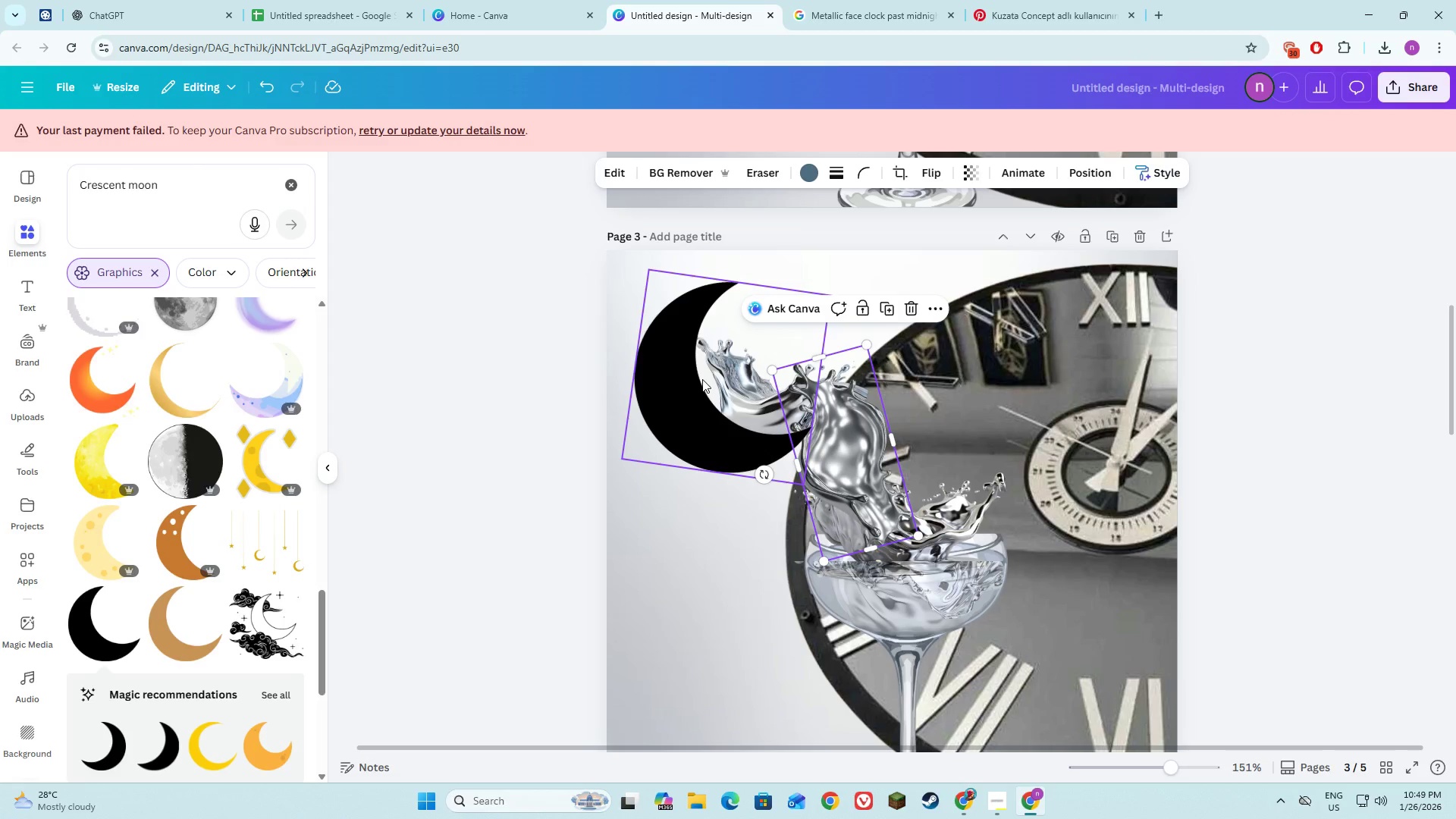 
left_click([697, 382])
 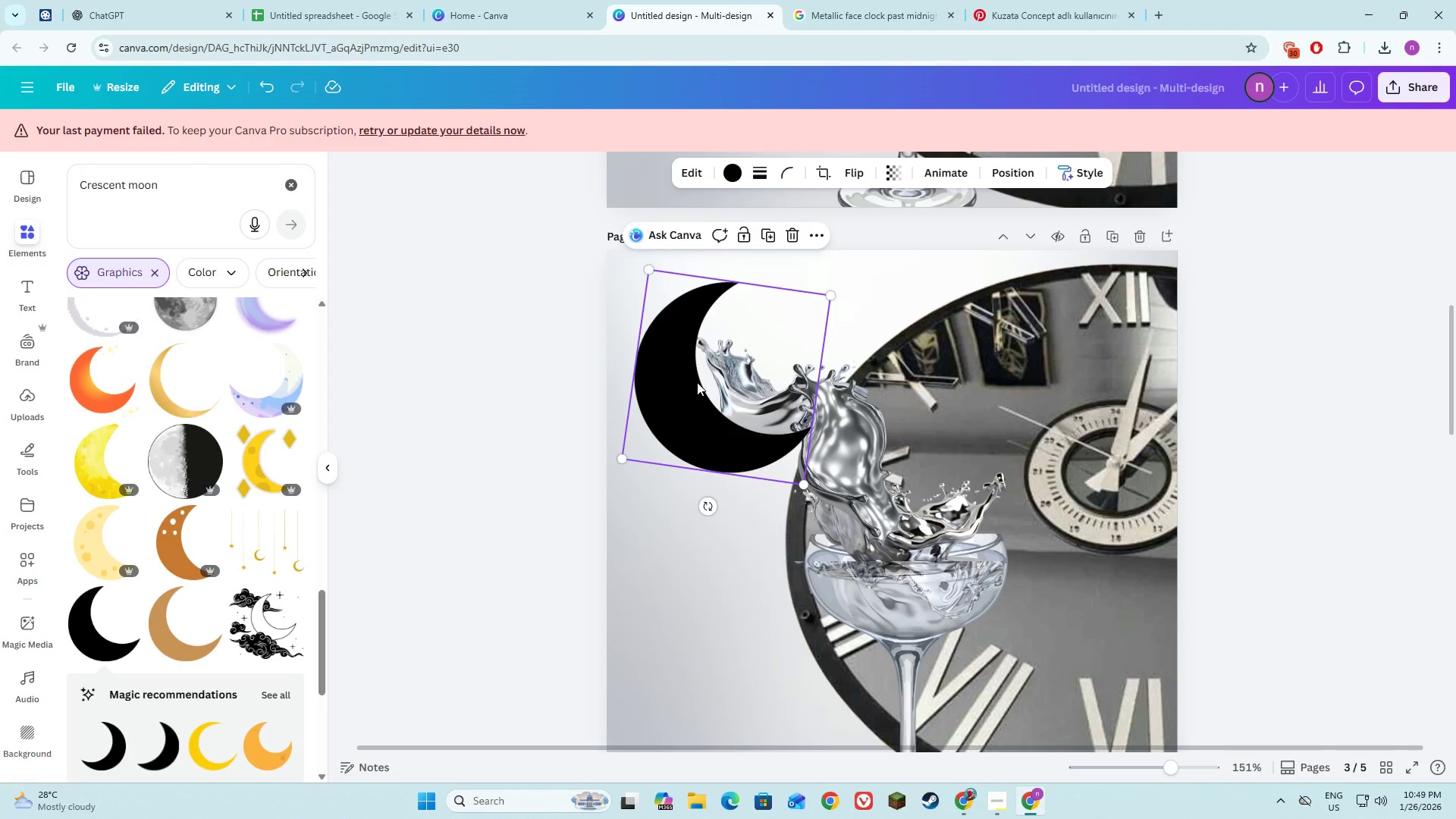 
right_click([697, 382])
 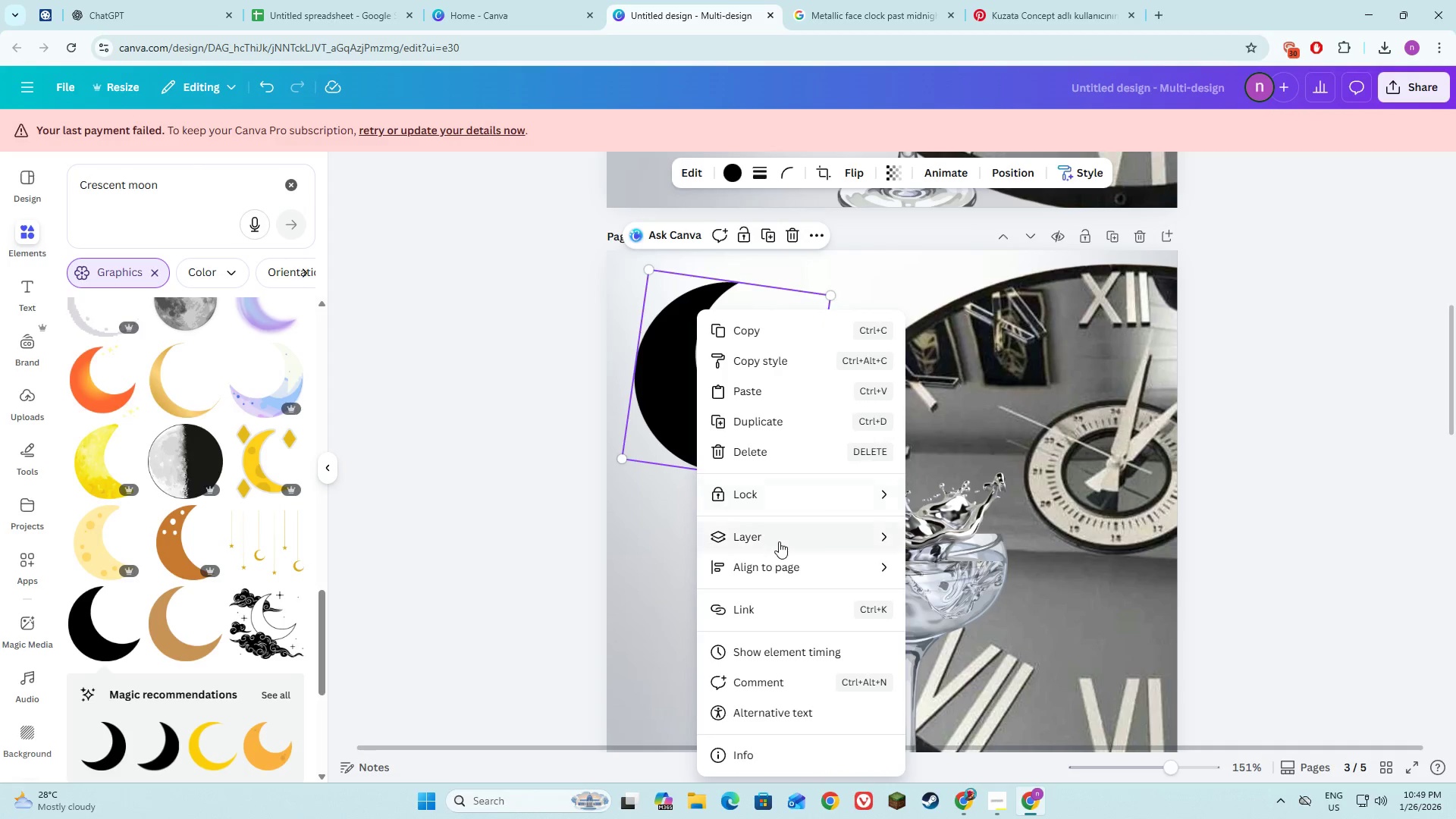 
left_click([779, 541])
 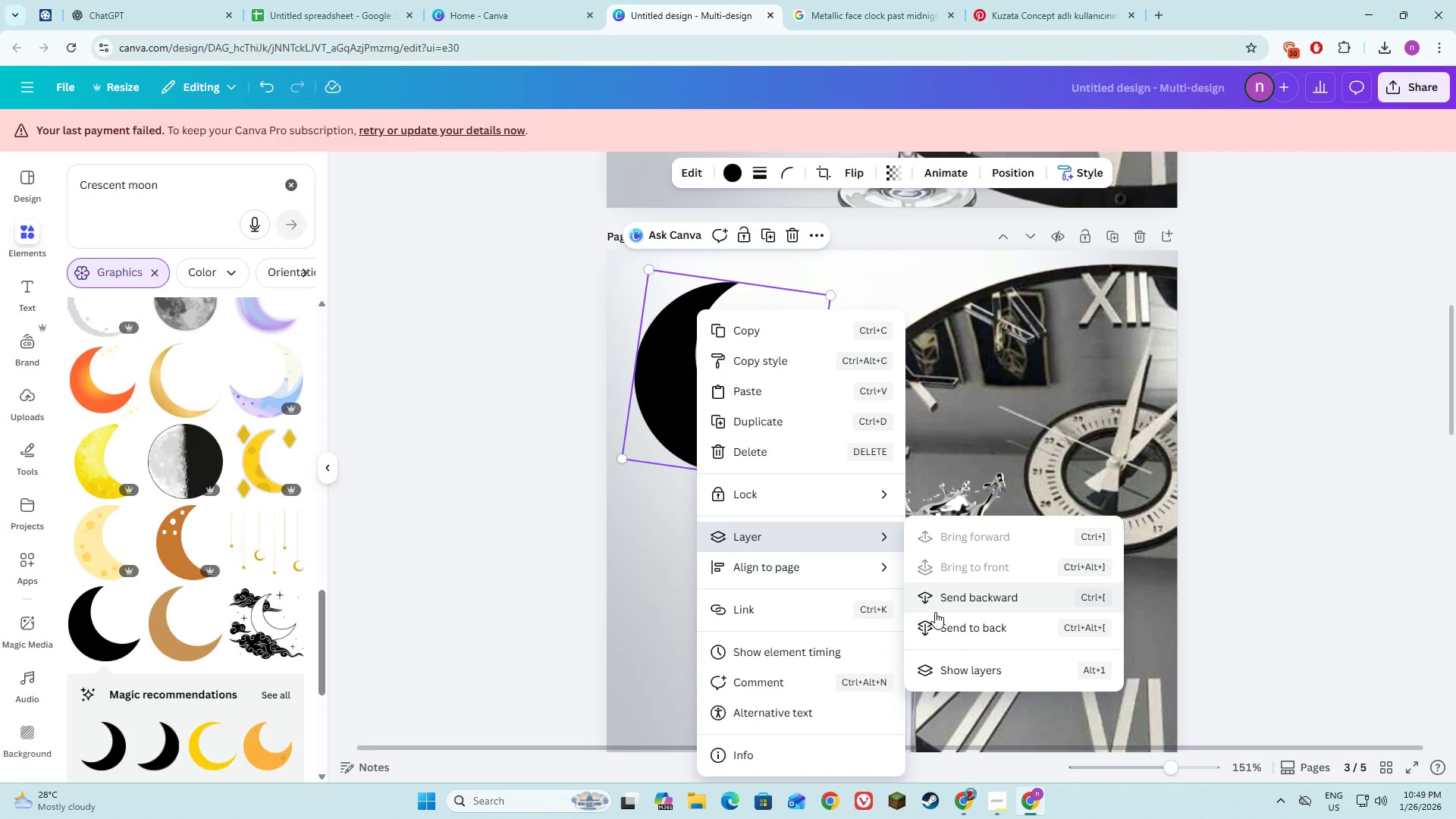 
left_click([941, 599])
 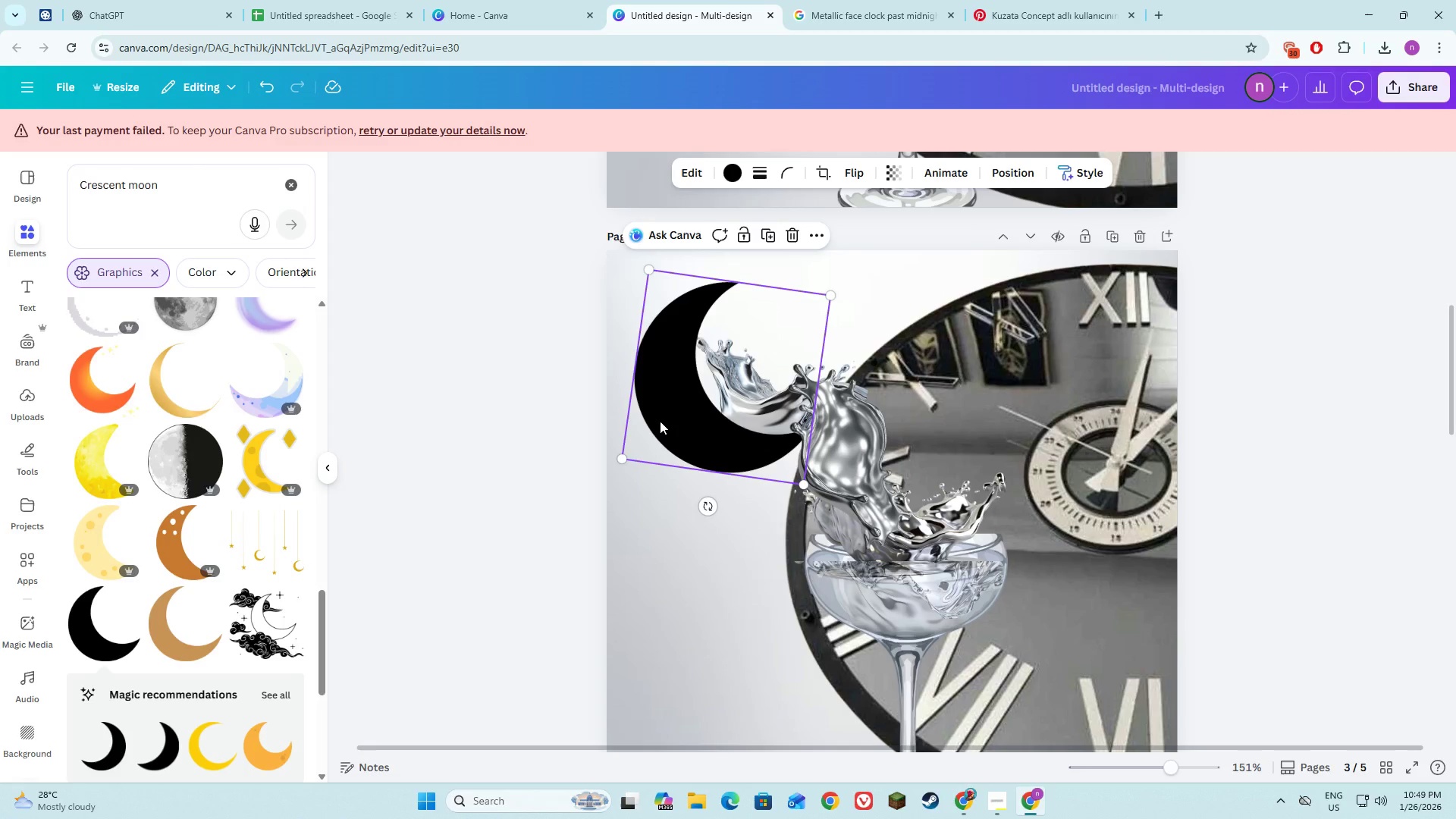 
right_click([660, 421])
 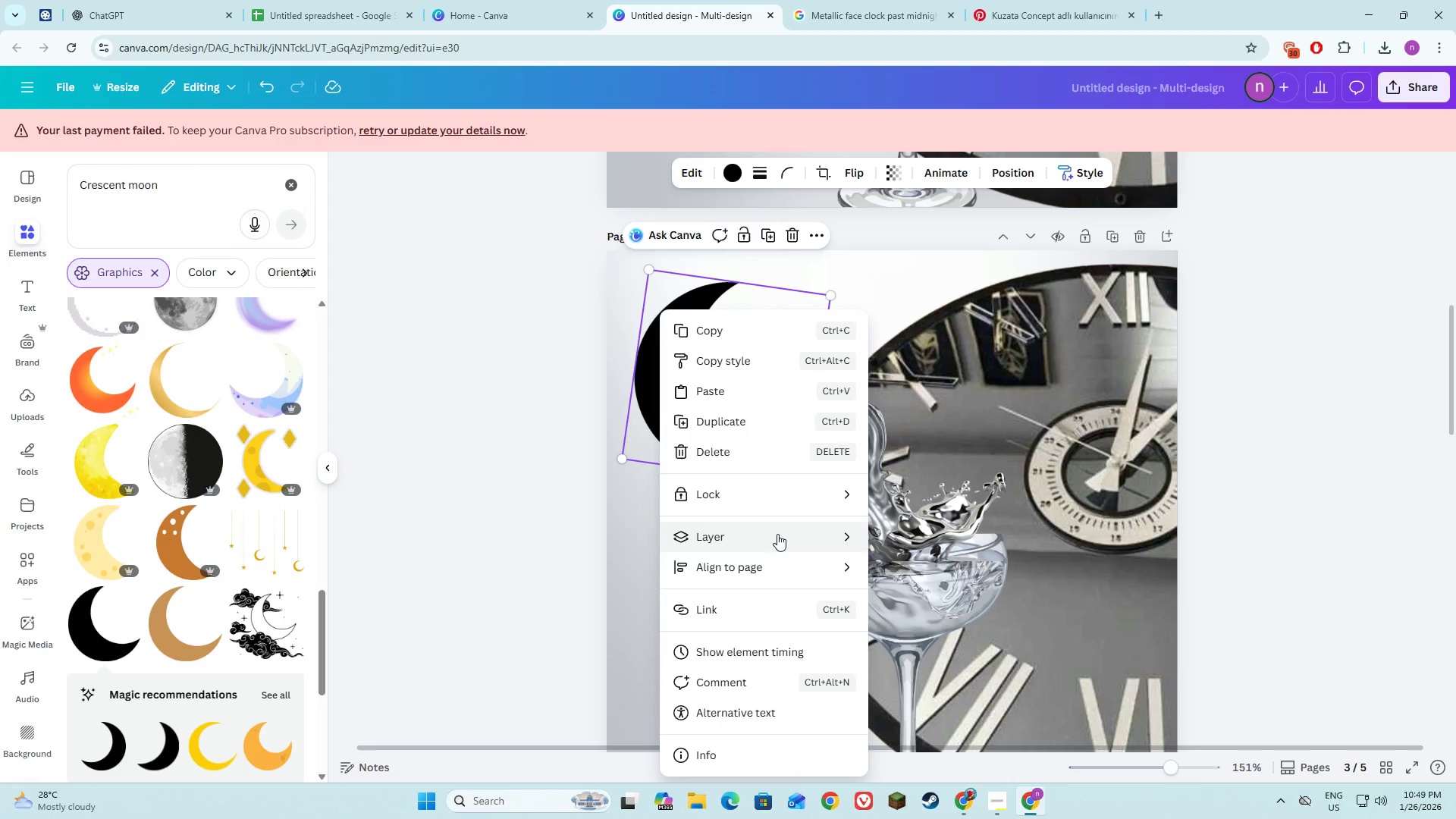 
left_click([777, 534])
 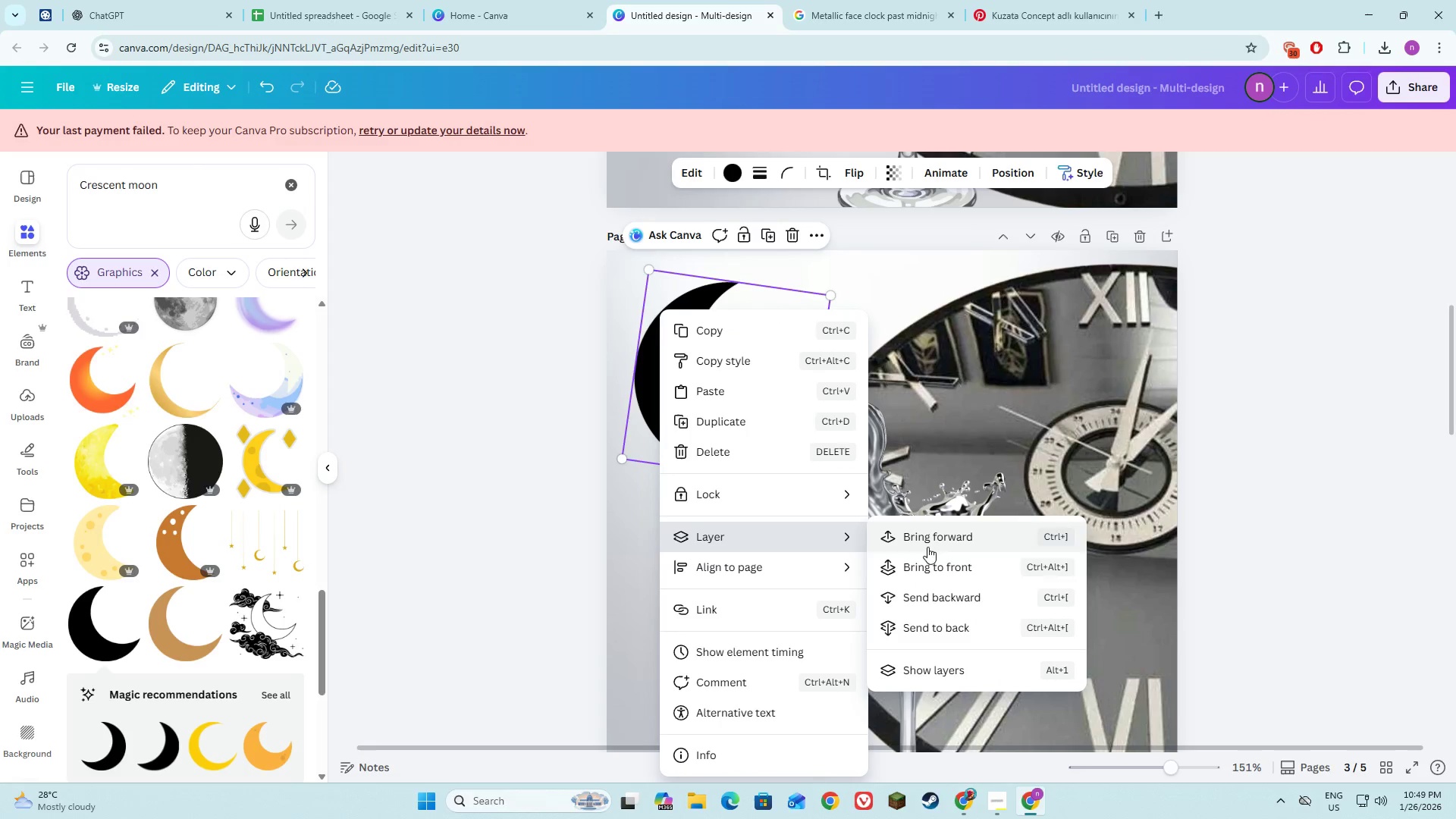 
left_click([932, 596])
 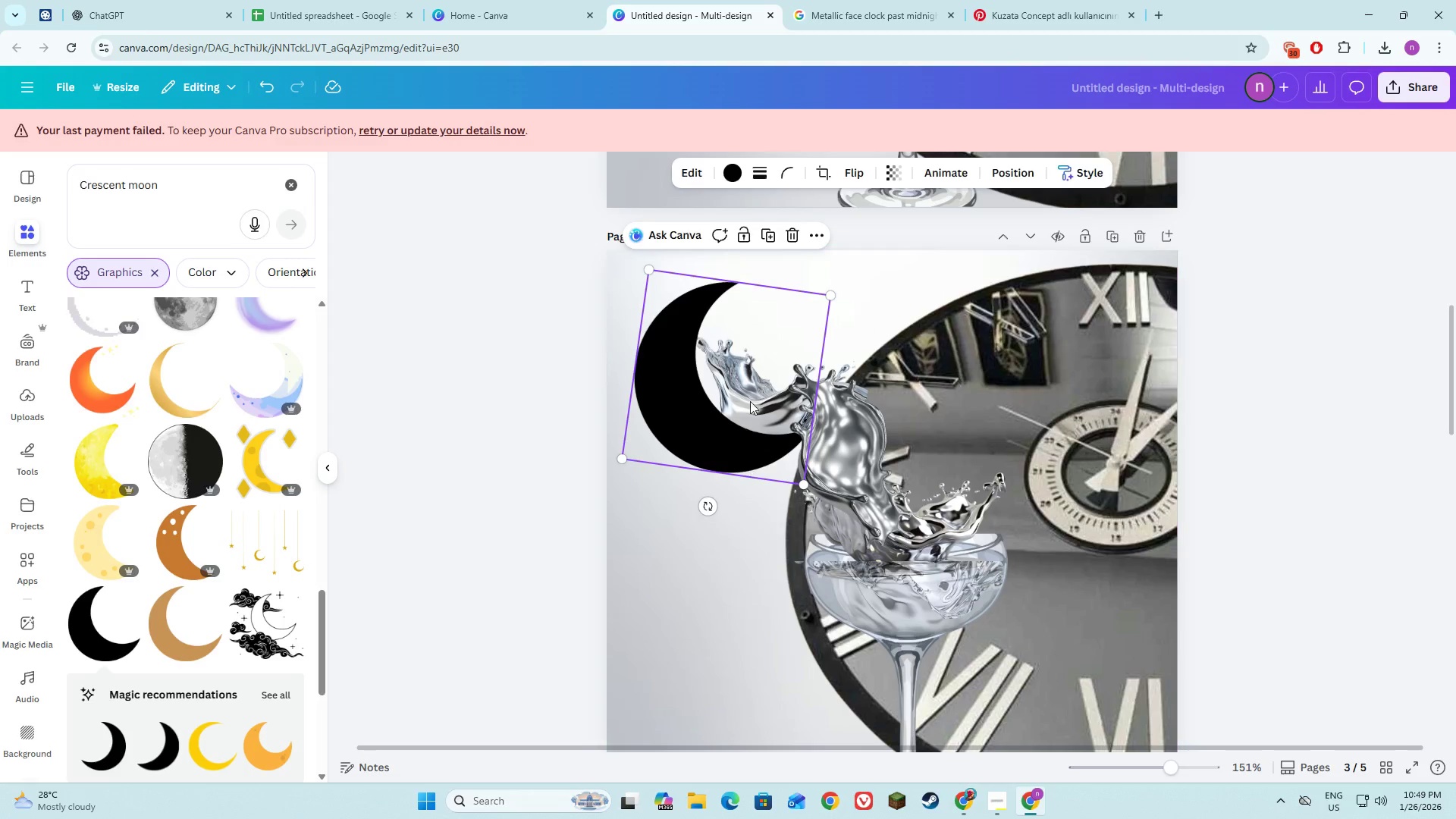 
left_click([752, 394])
 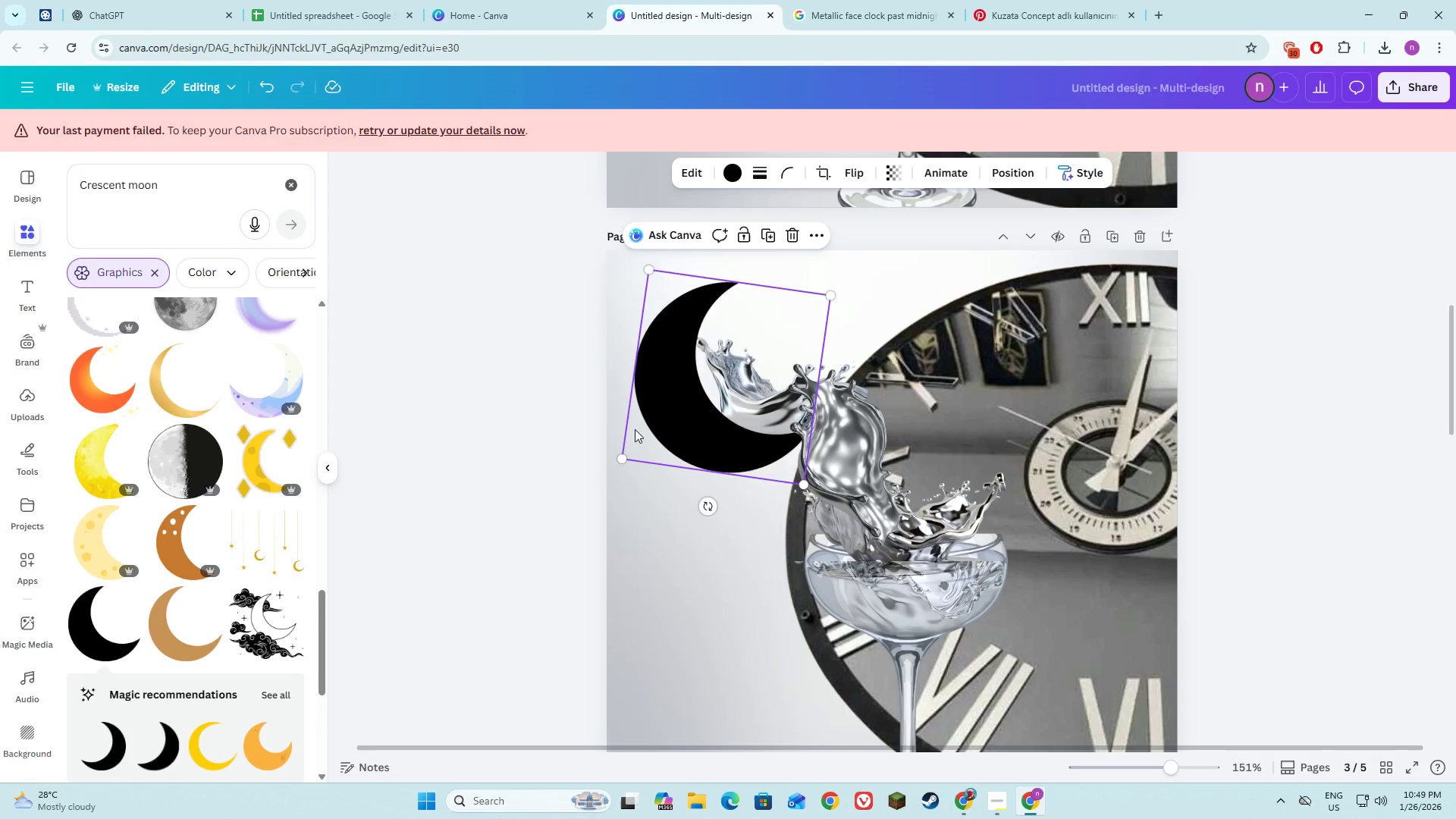 
right_click([645, 422])
 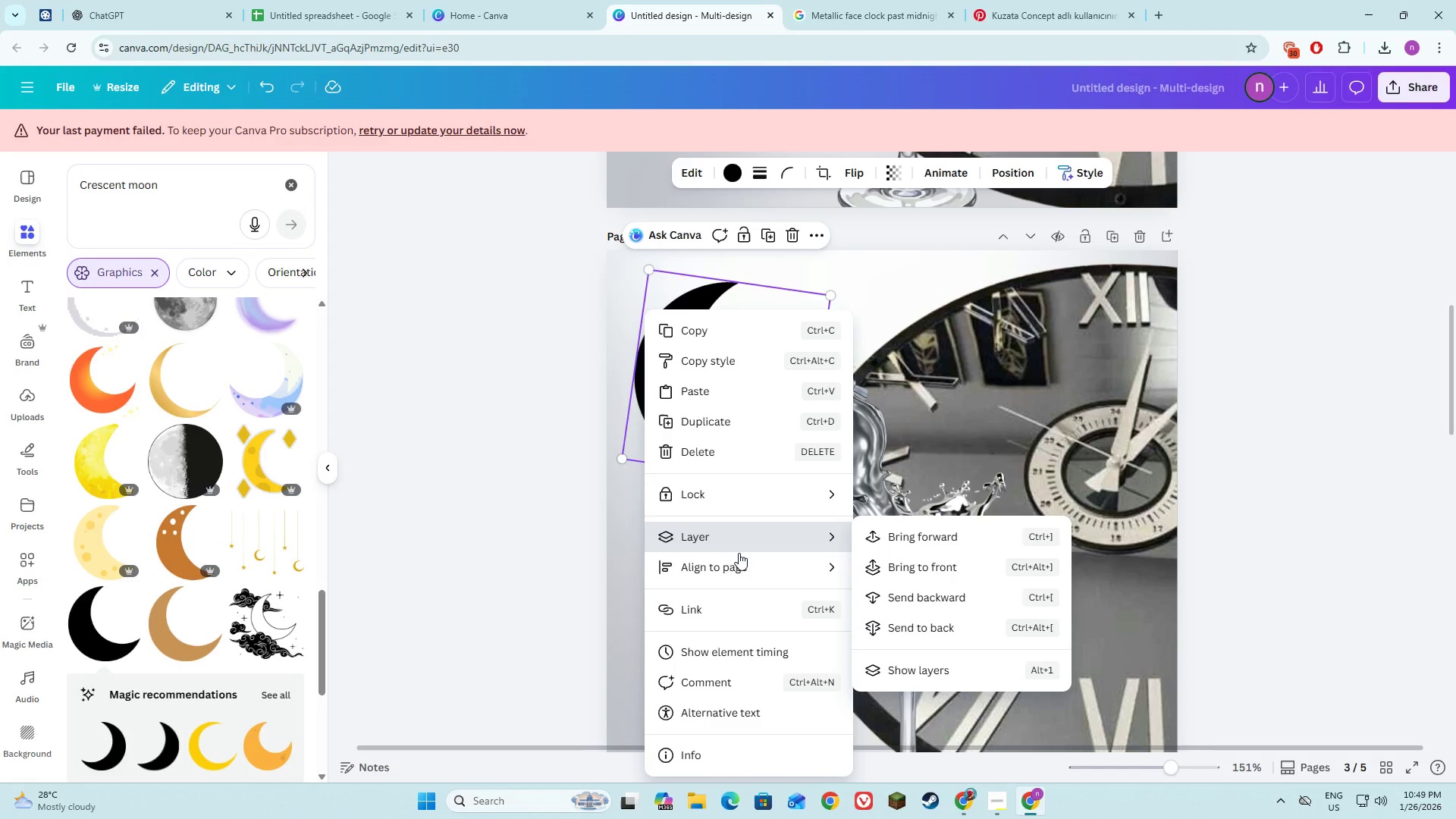 
left_click([893, 601])
 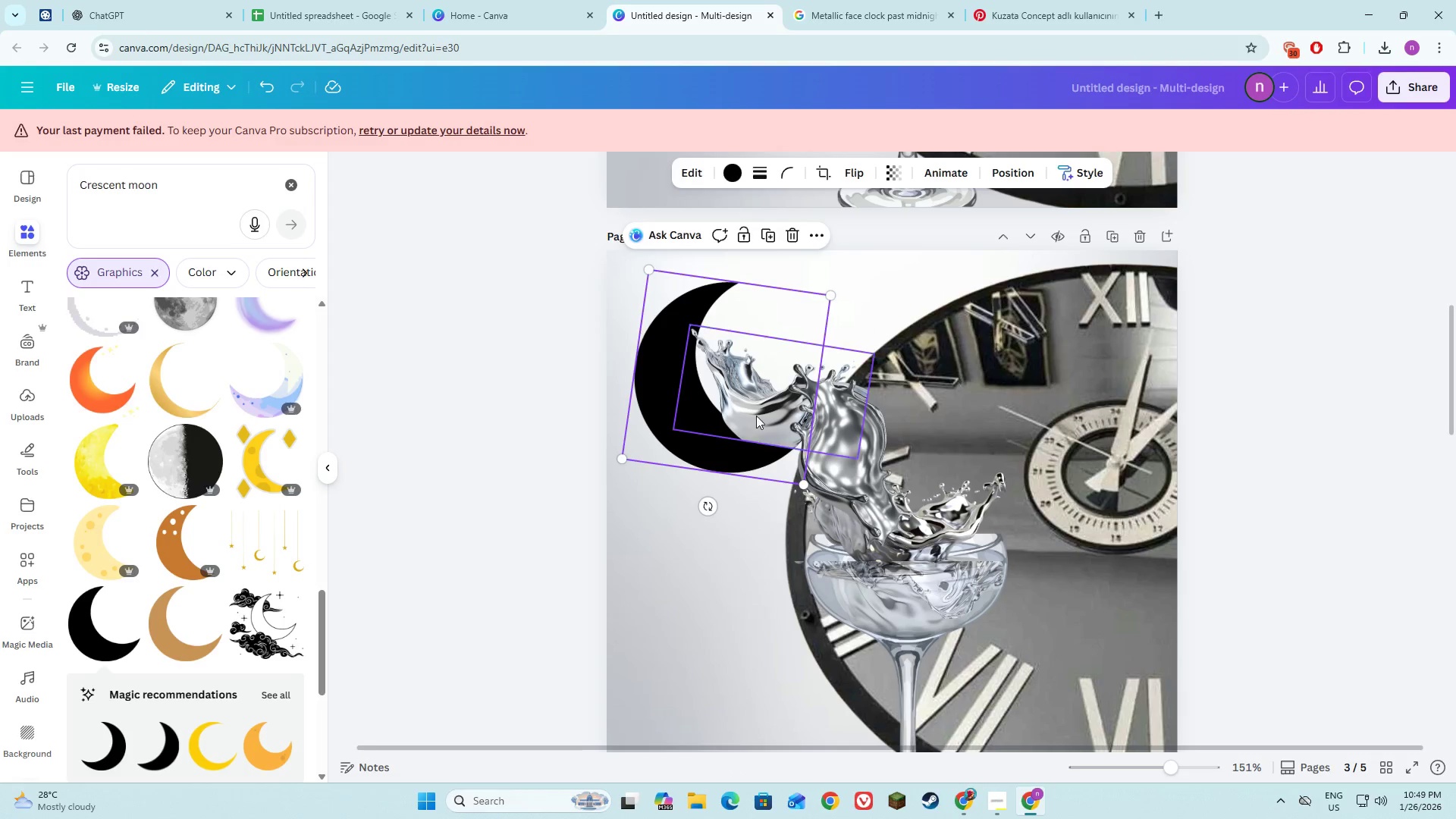 
left_click([756, 415])
 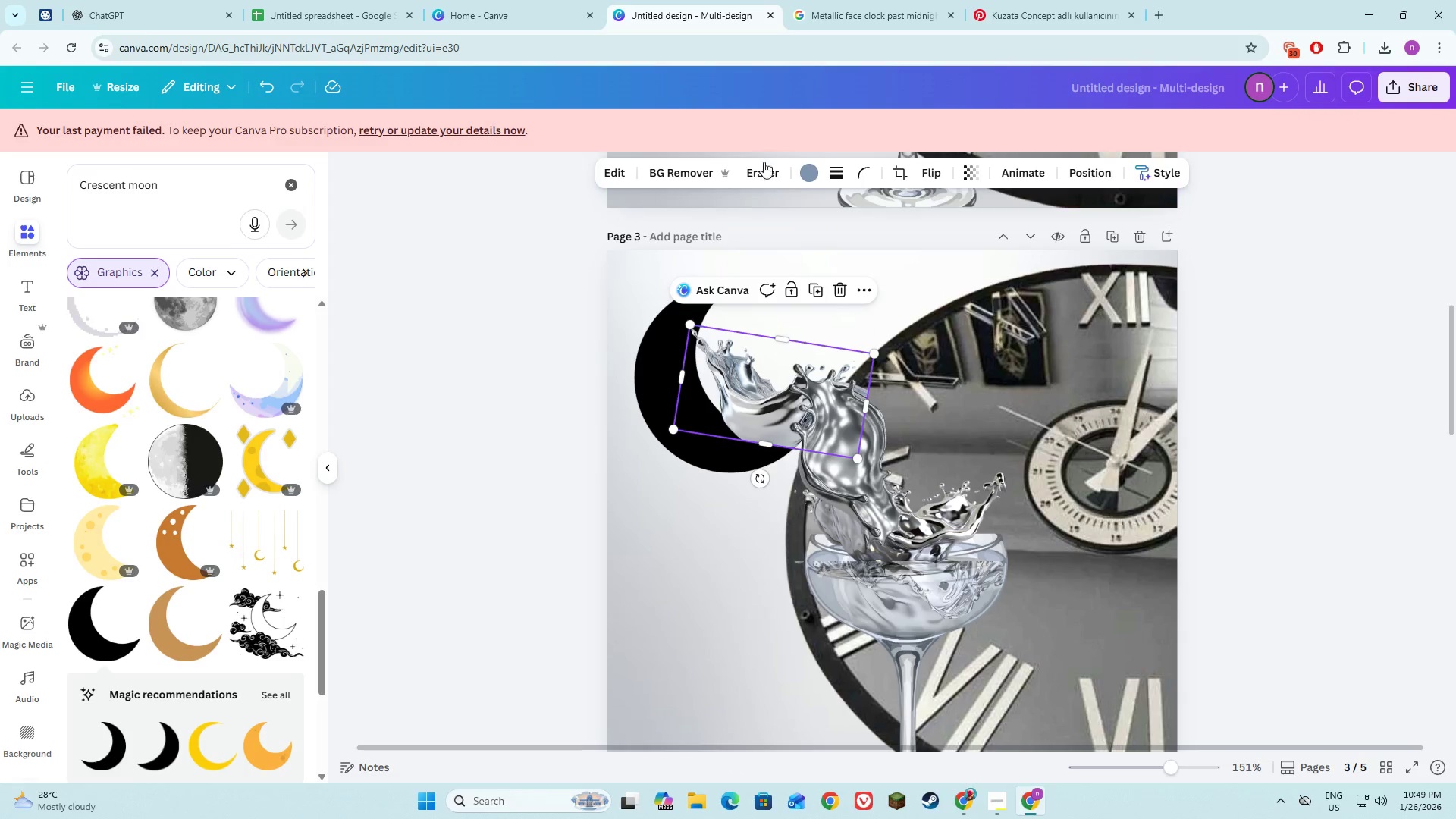 
left_click([799, 173])
 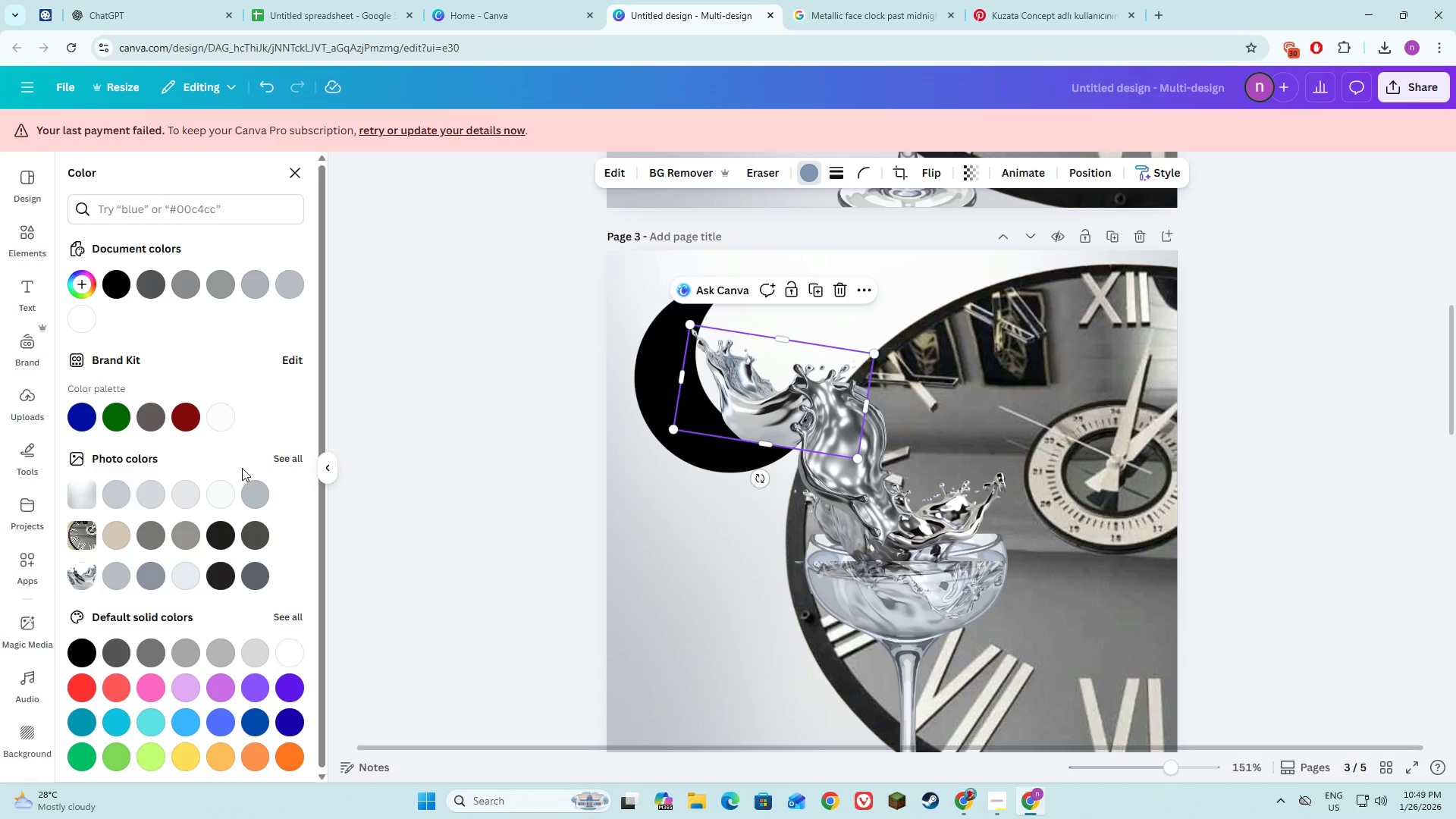 
wait(5.56)
 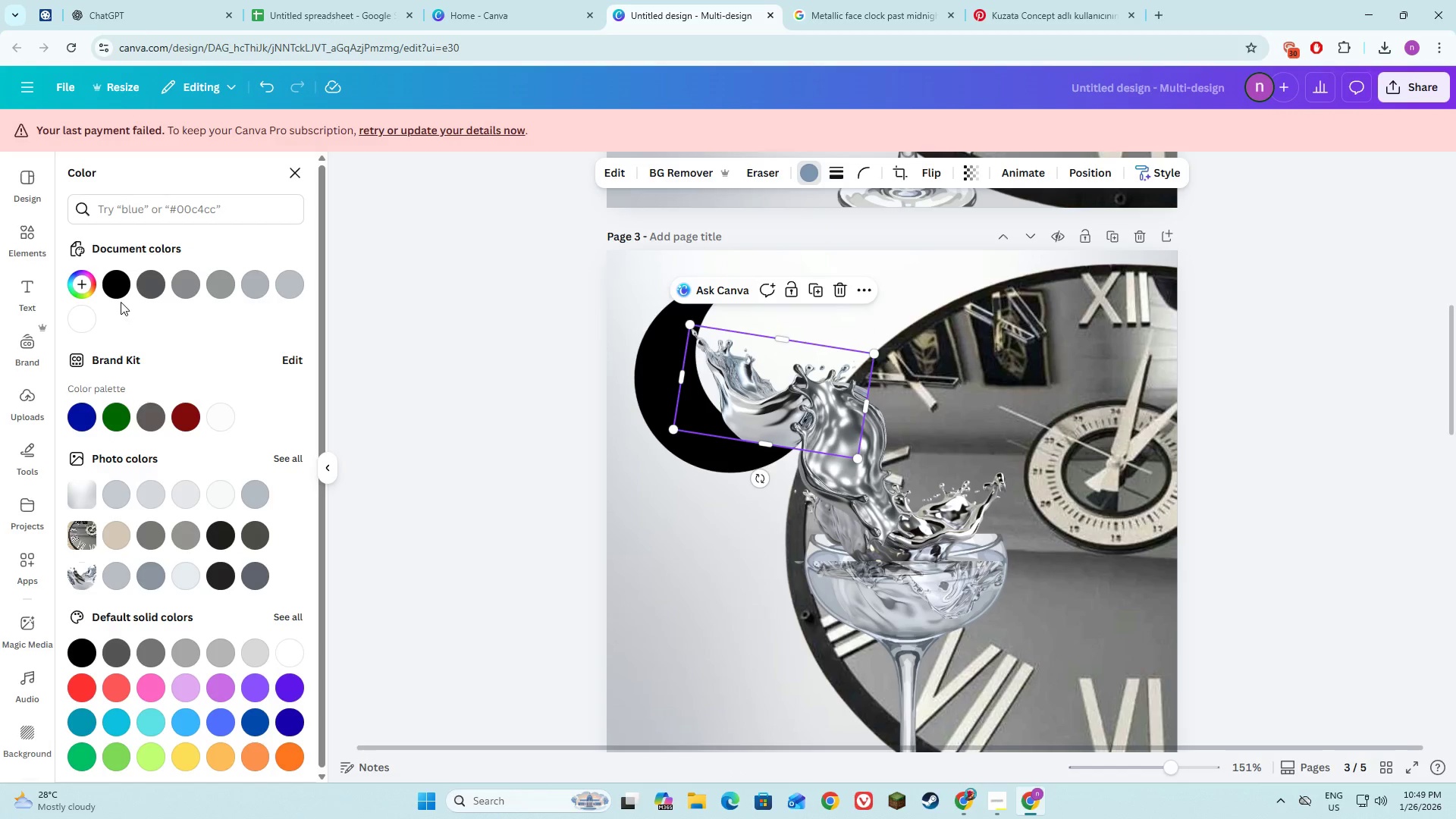 
left_click([108, 581])
 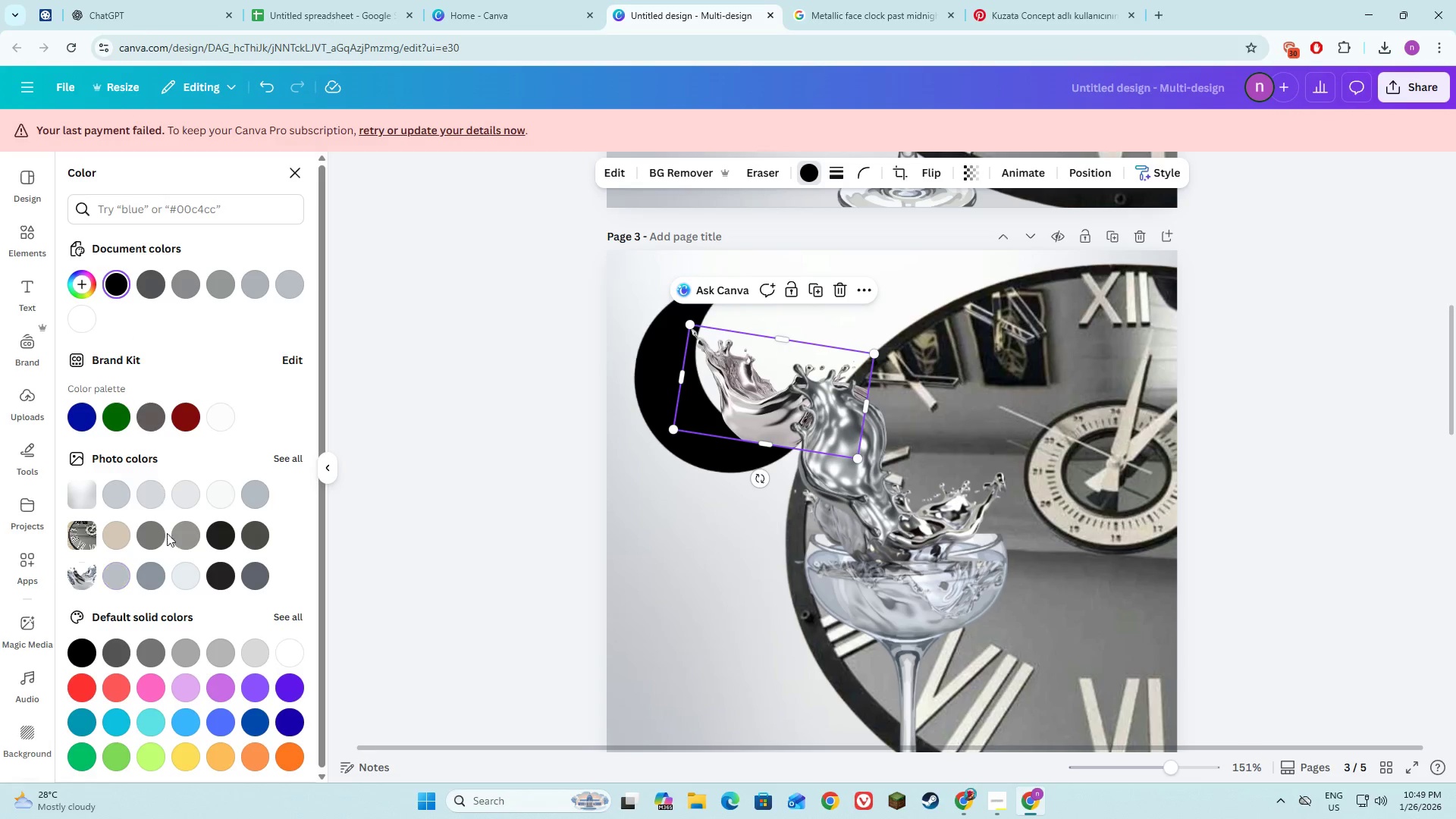 
left_click([156, 575])
 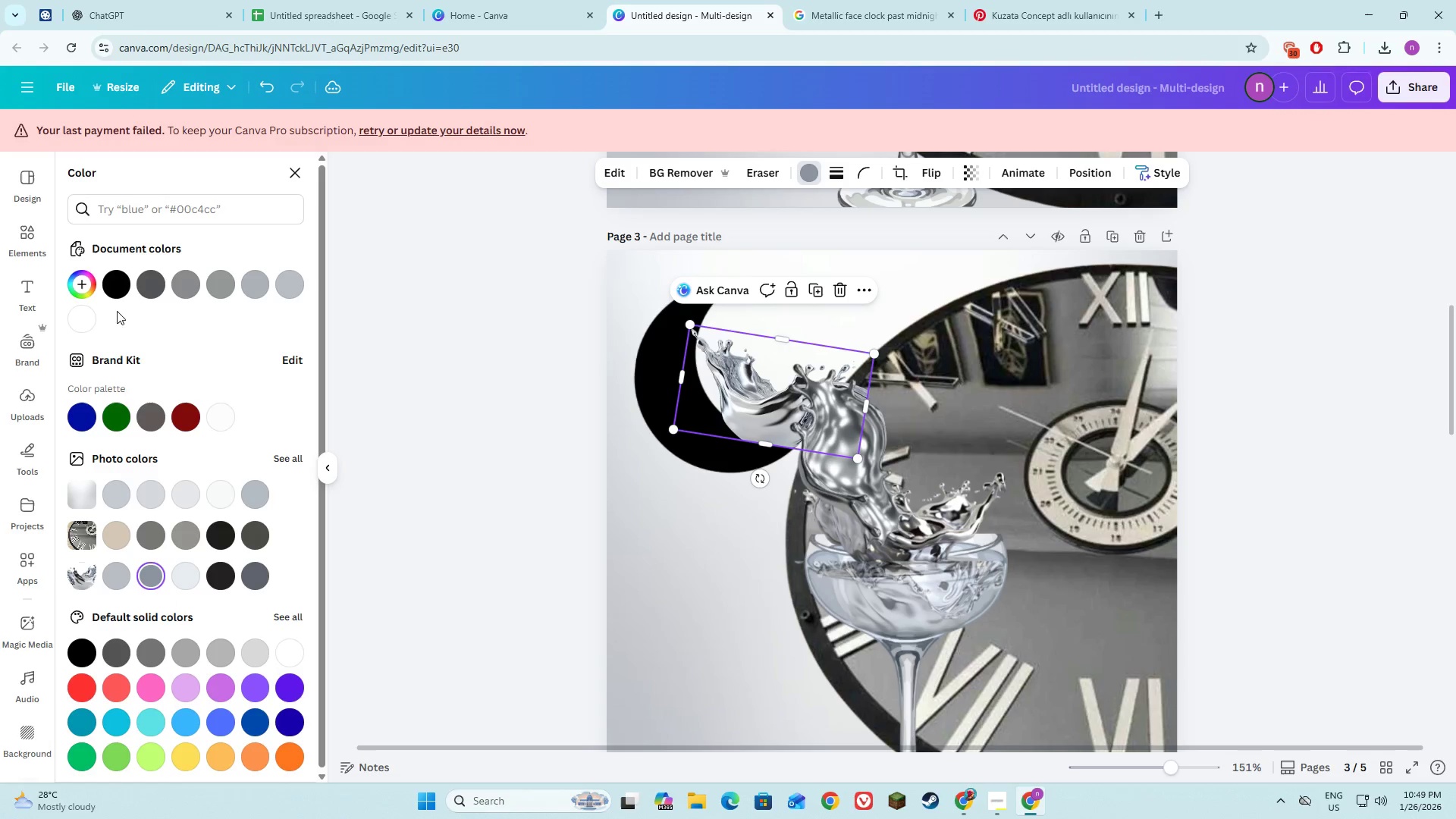 
left_click([111, 296])
 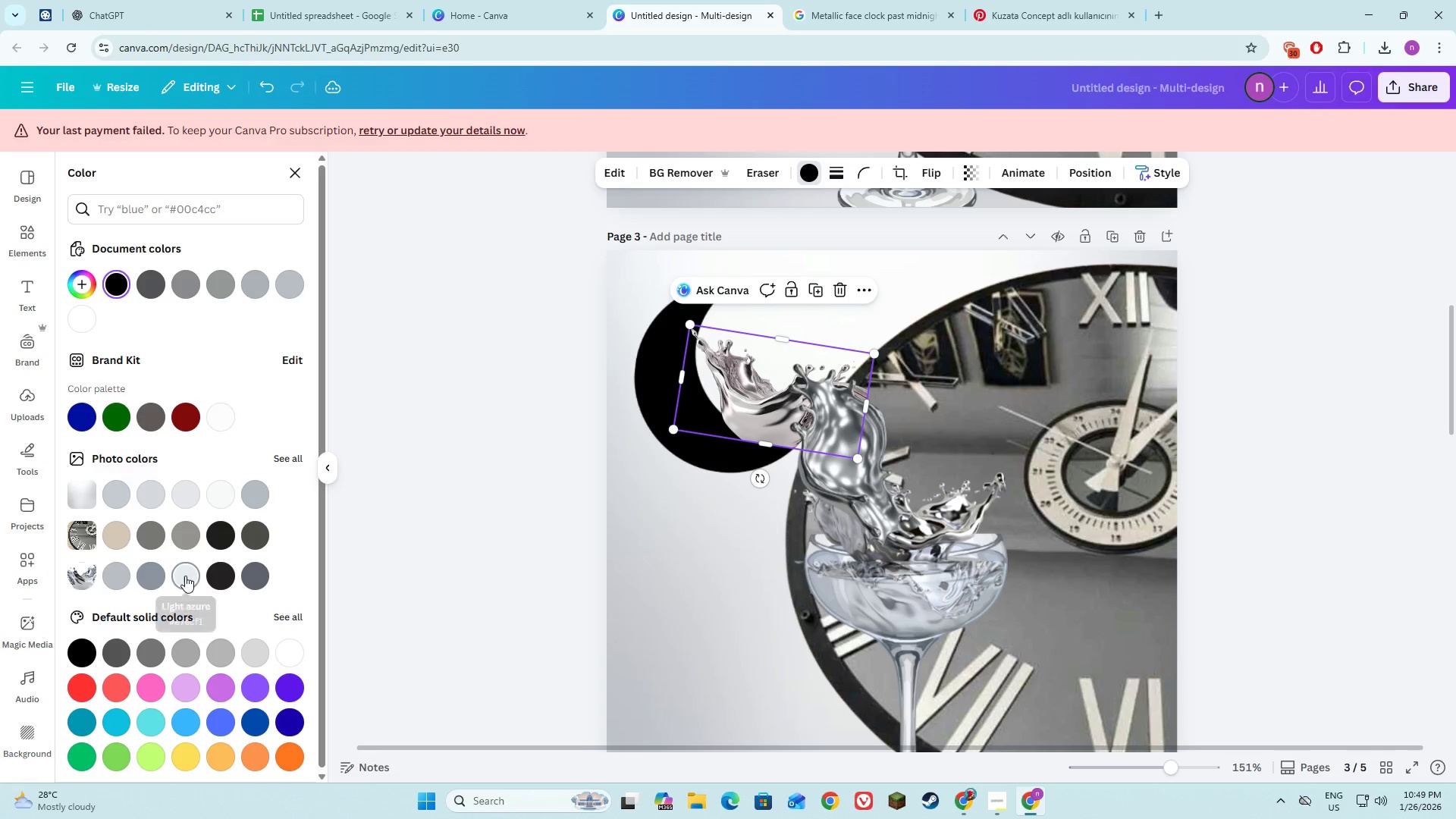 
left_click([183, 575])
 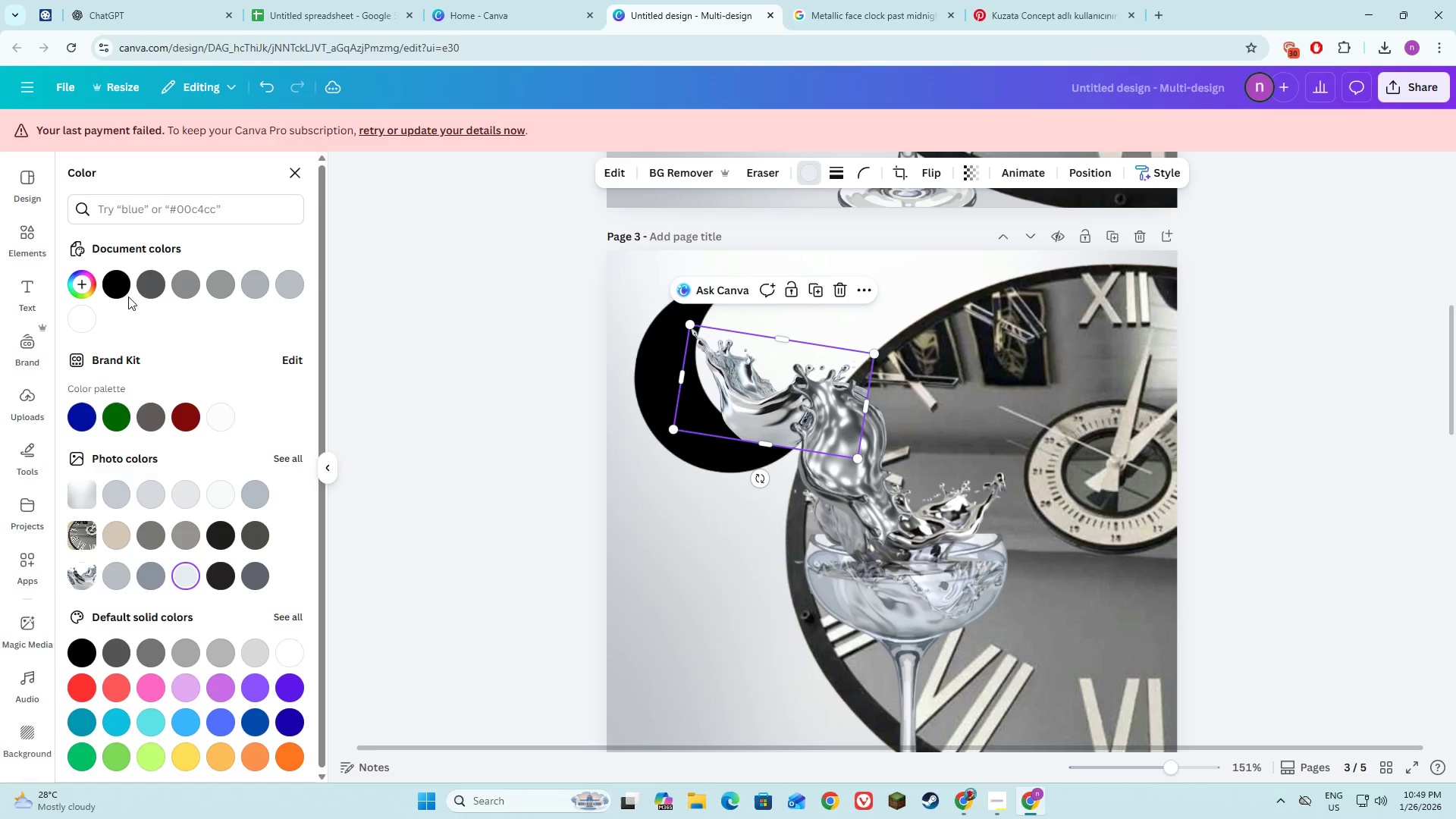 
left_click([116, 281])
 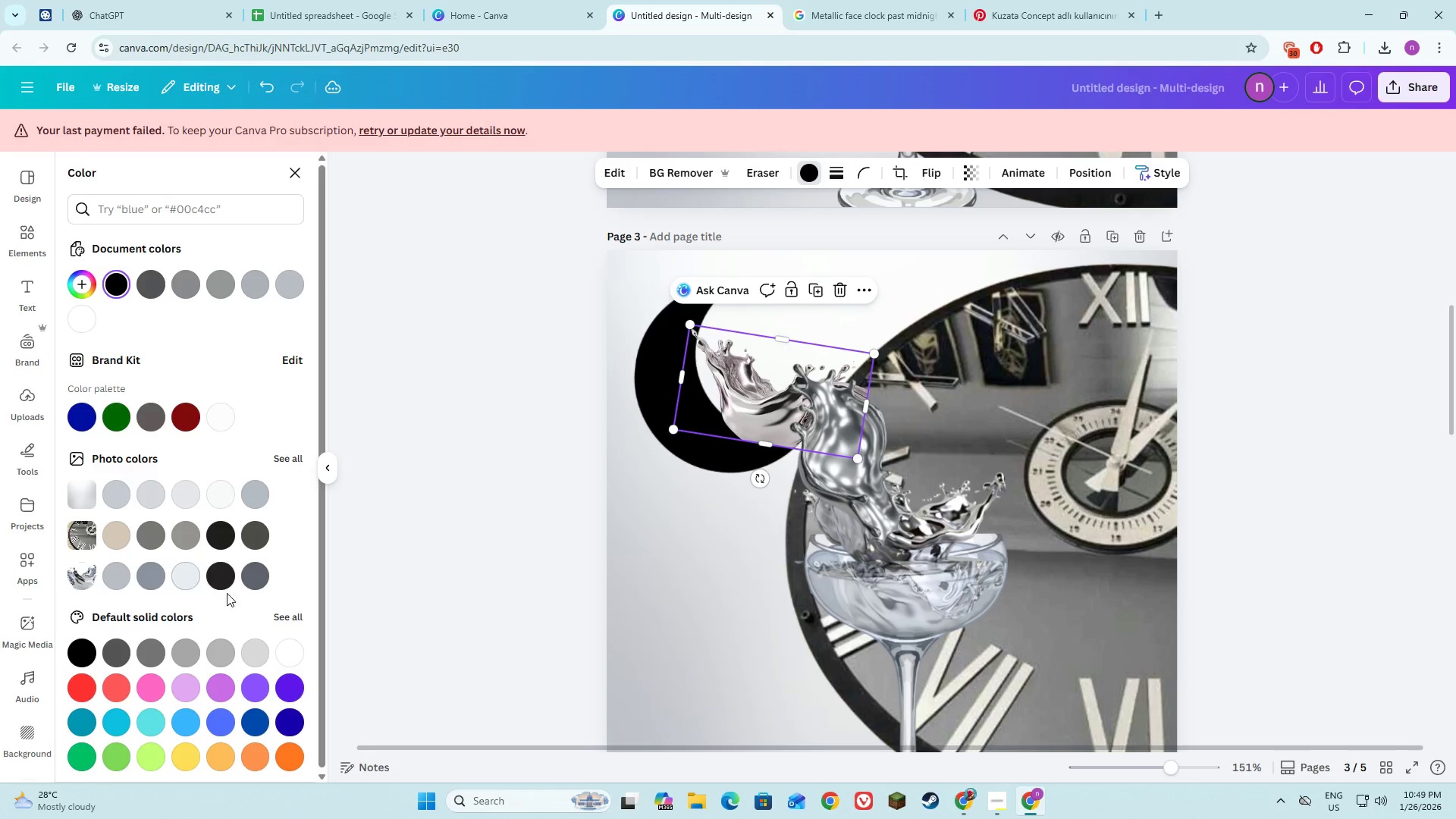 
left_click([237, 577])
 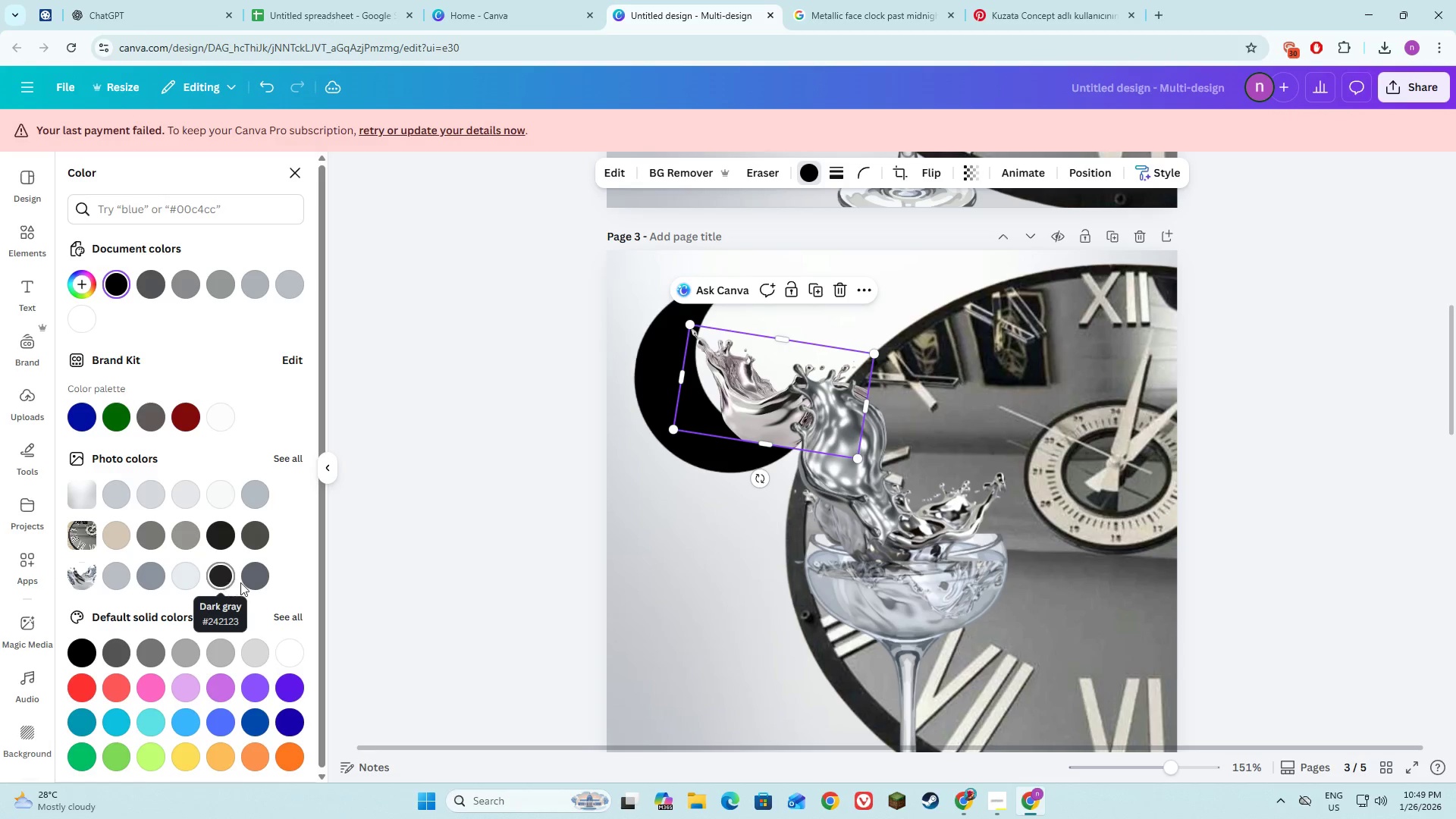 
left_click([253, 583])
 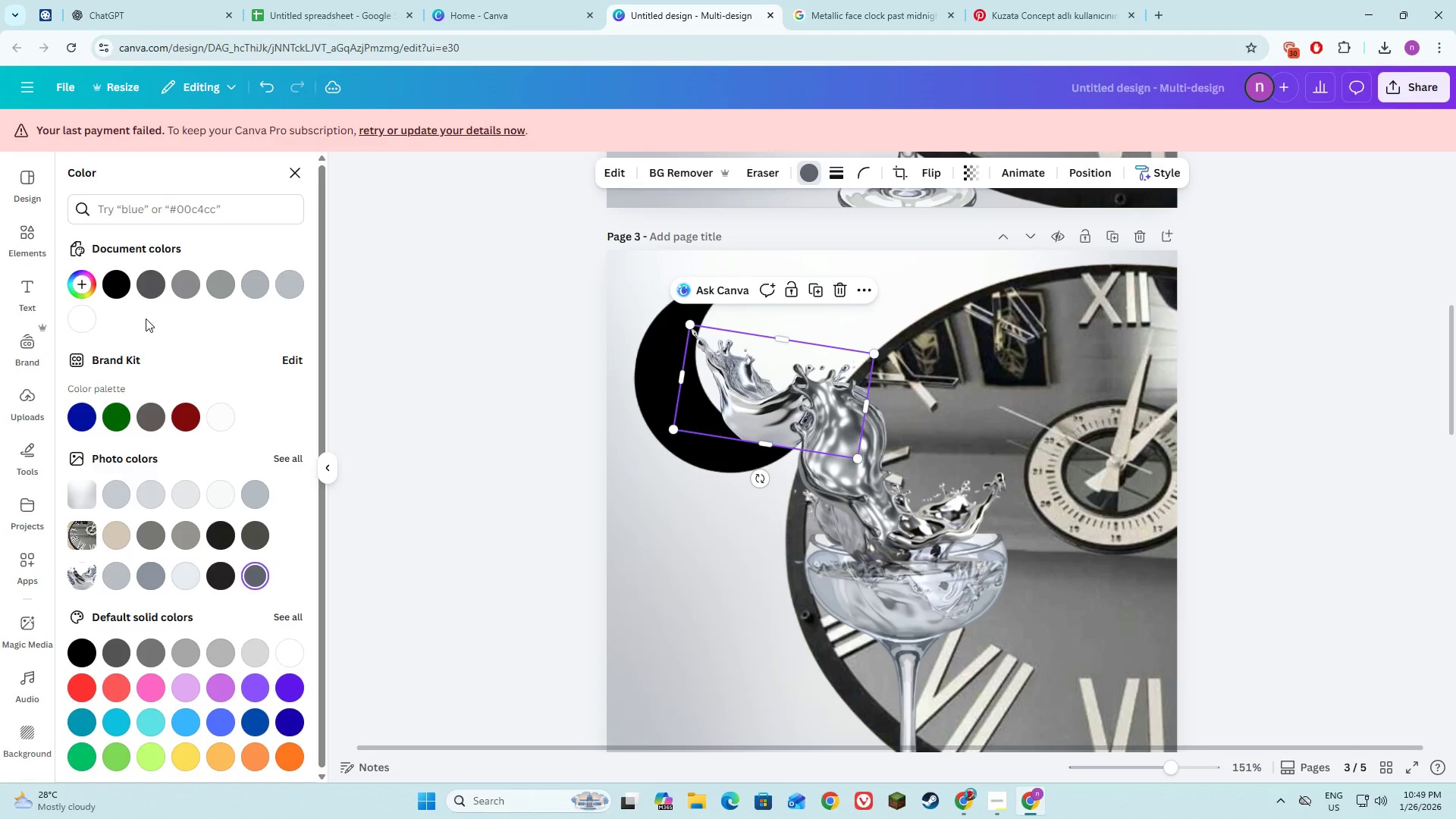 
left_click([117, 284])
 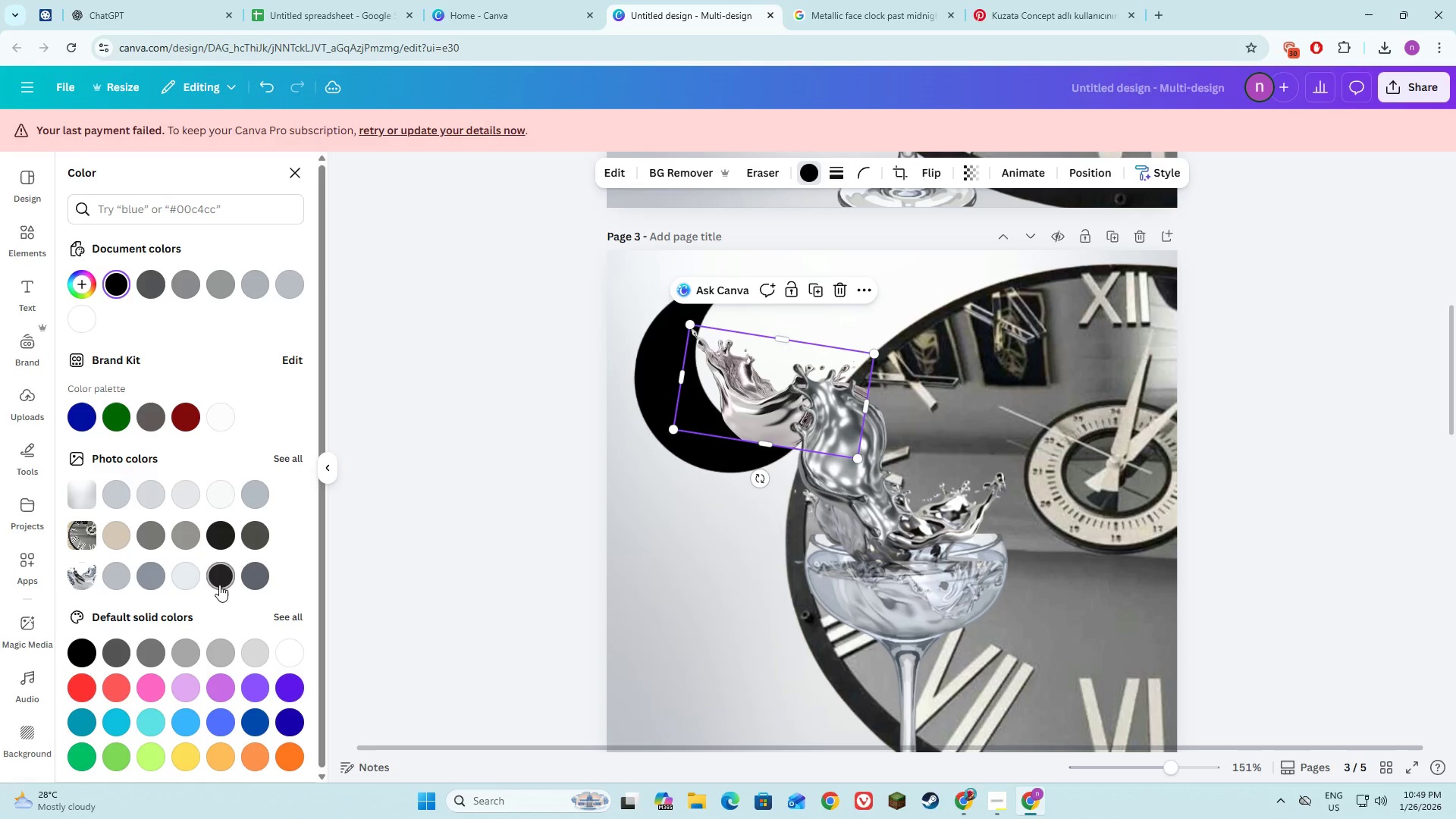 
left_click([219, 585])
 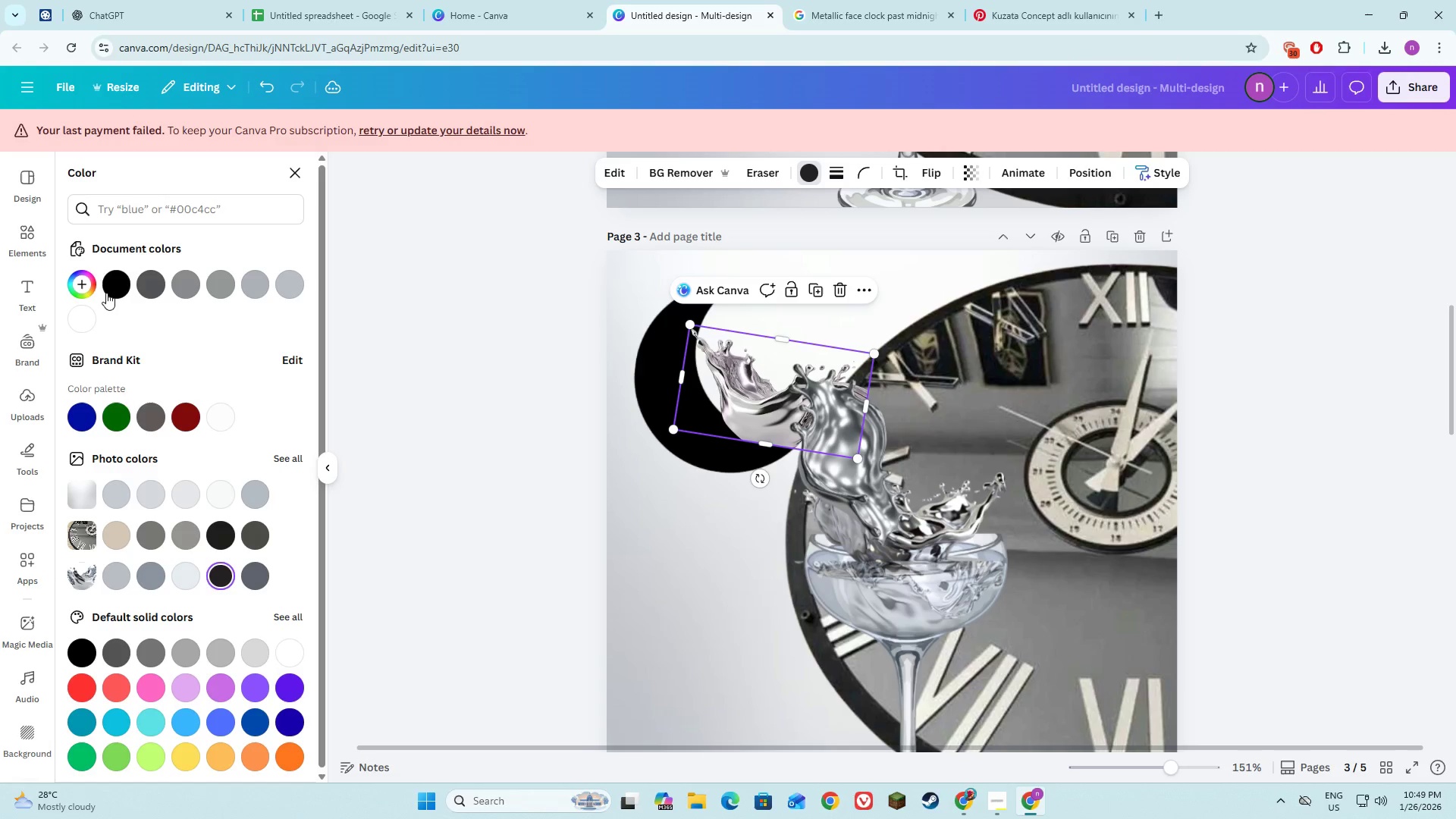 
left_click([110, 290])
 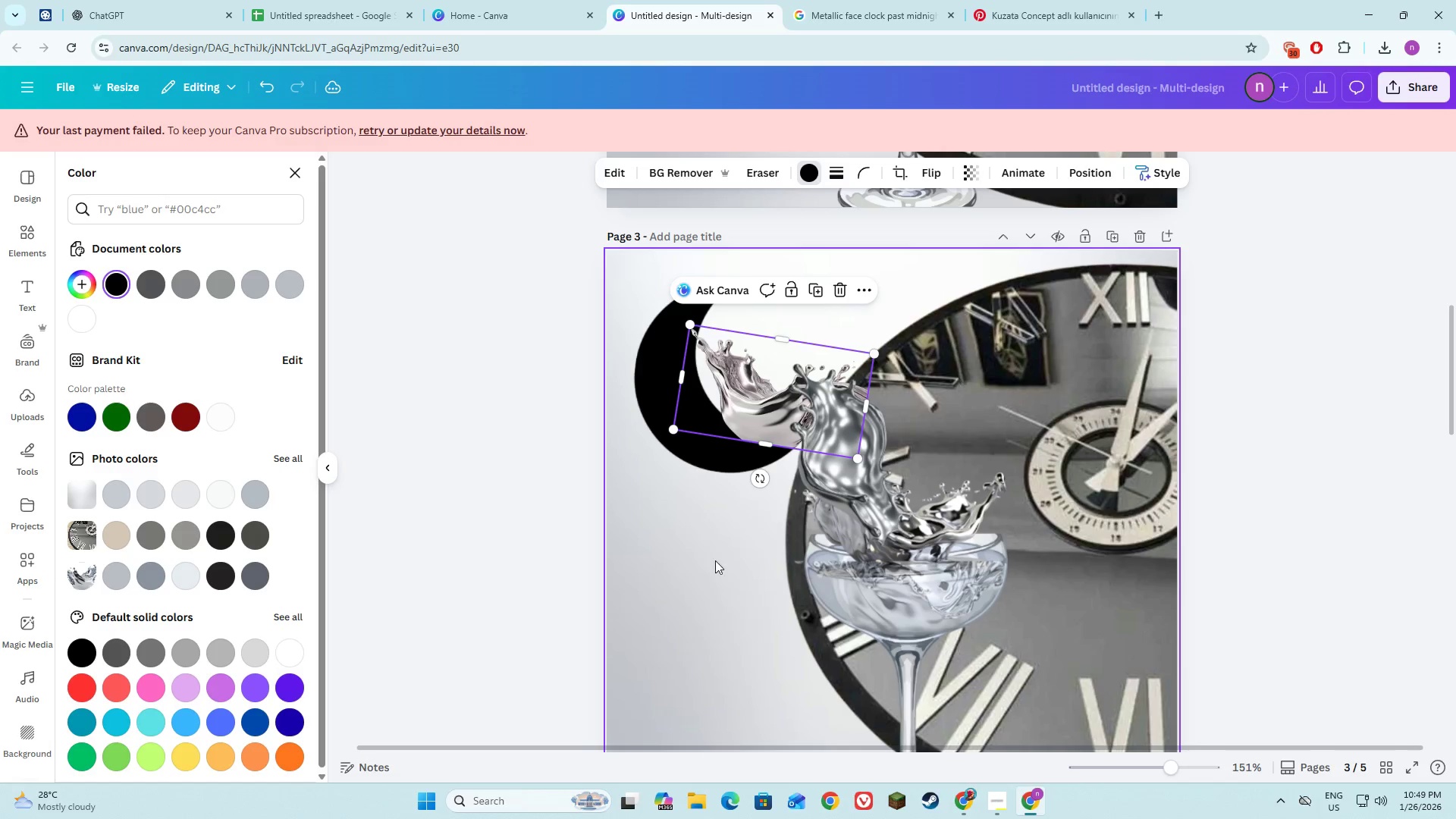 
left_click([620, 593])
 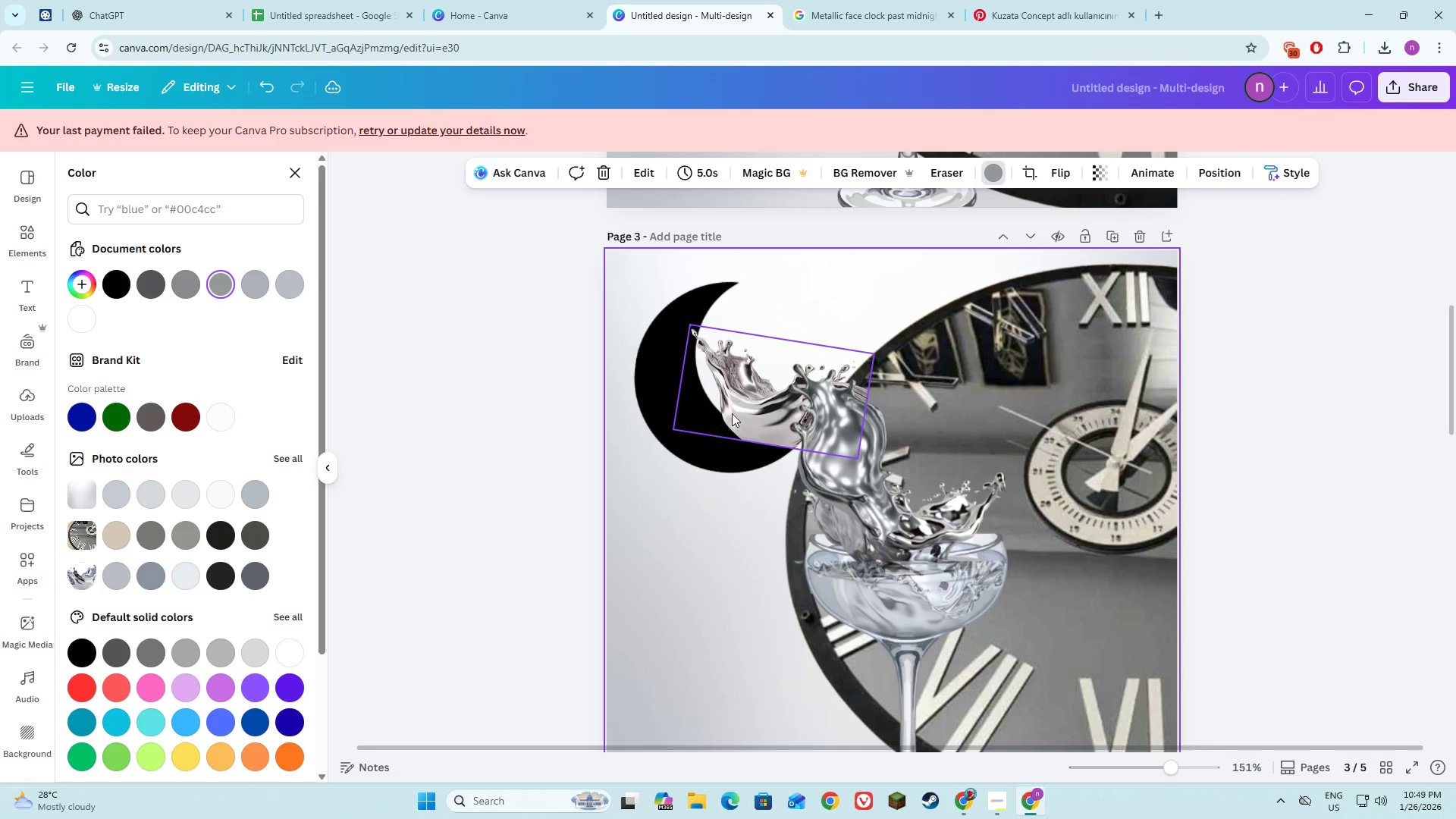 
left_click([745, 408])
 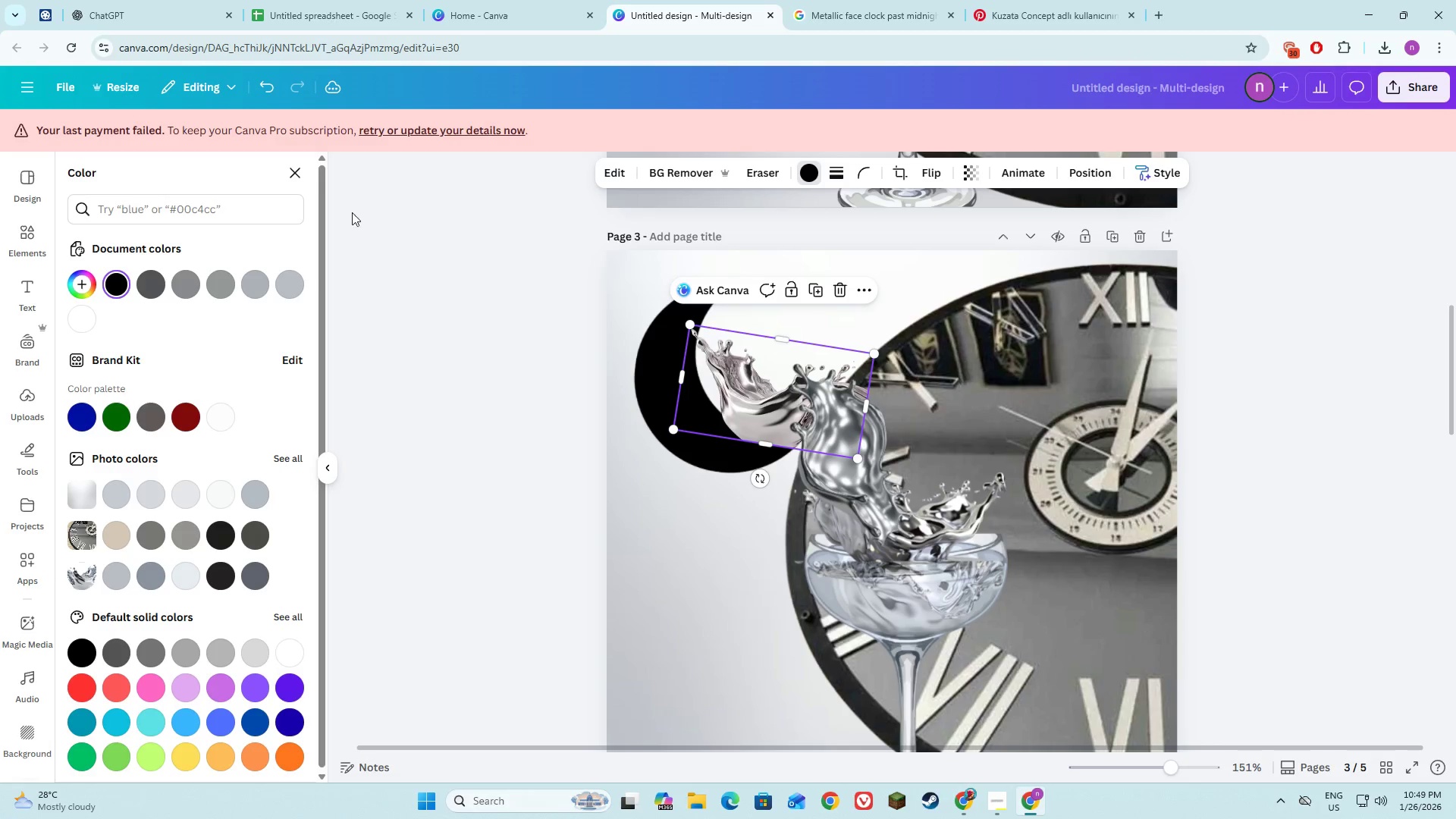 
left_click([294, 174])
 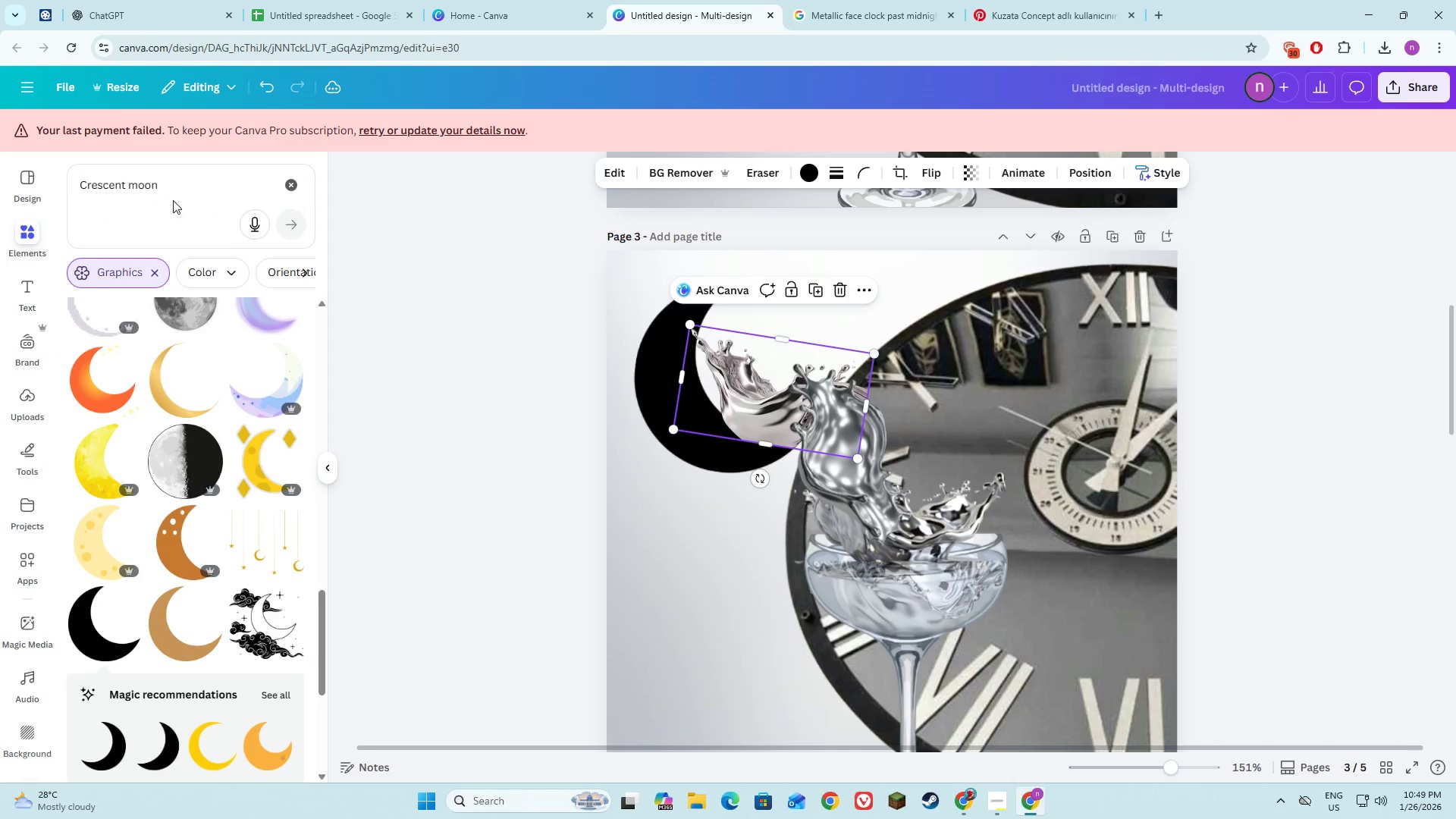 
left_click_drag(start_coordinate=[252, 183], to_coordinate=[81, 180])
 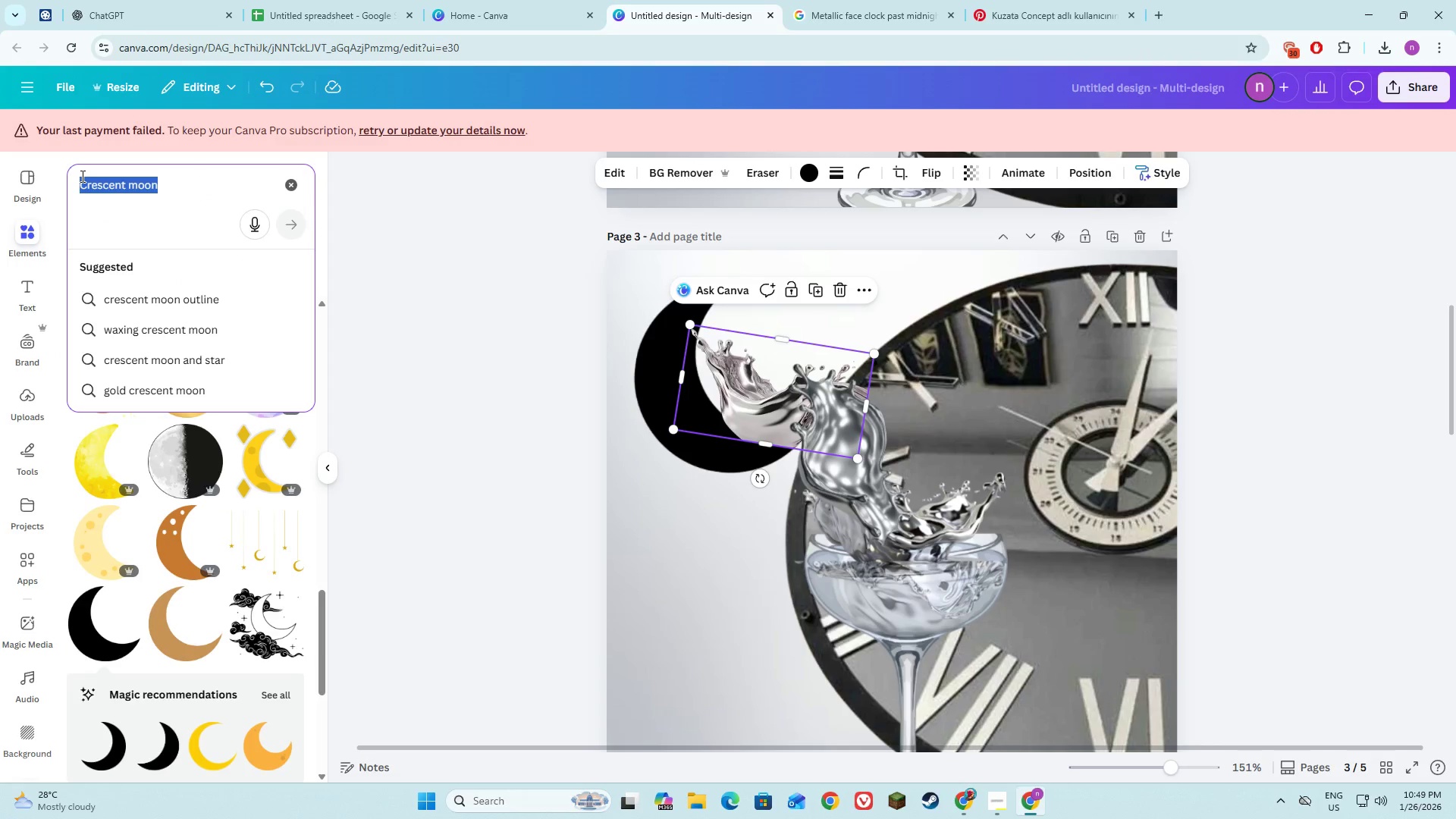 
type(SPlash)
 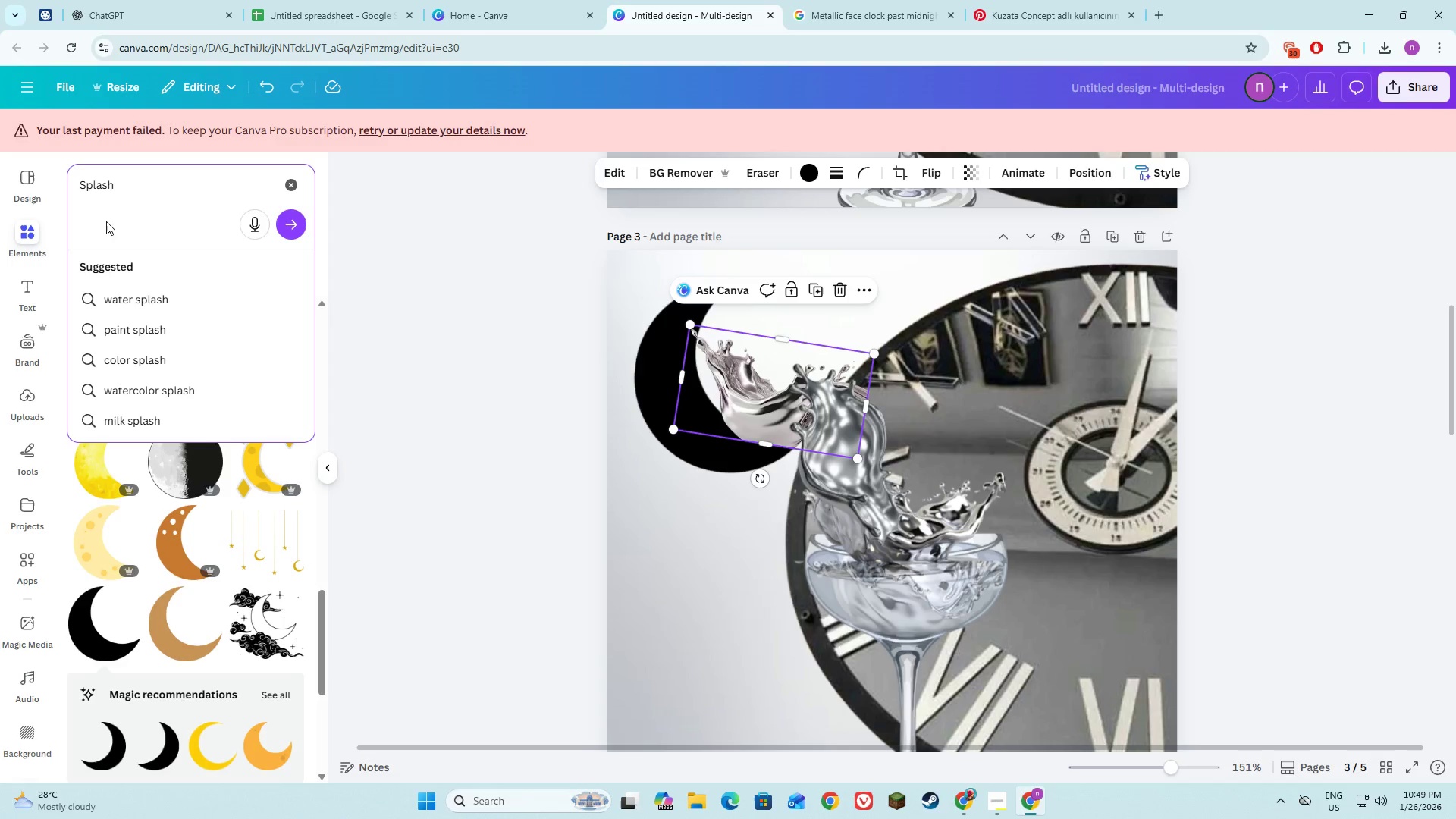 
left_click_drag(start_coordinate=[478, 476], to_coordinate=[485, 470])
 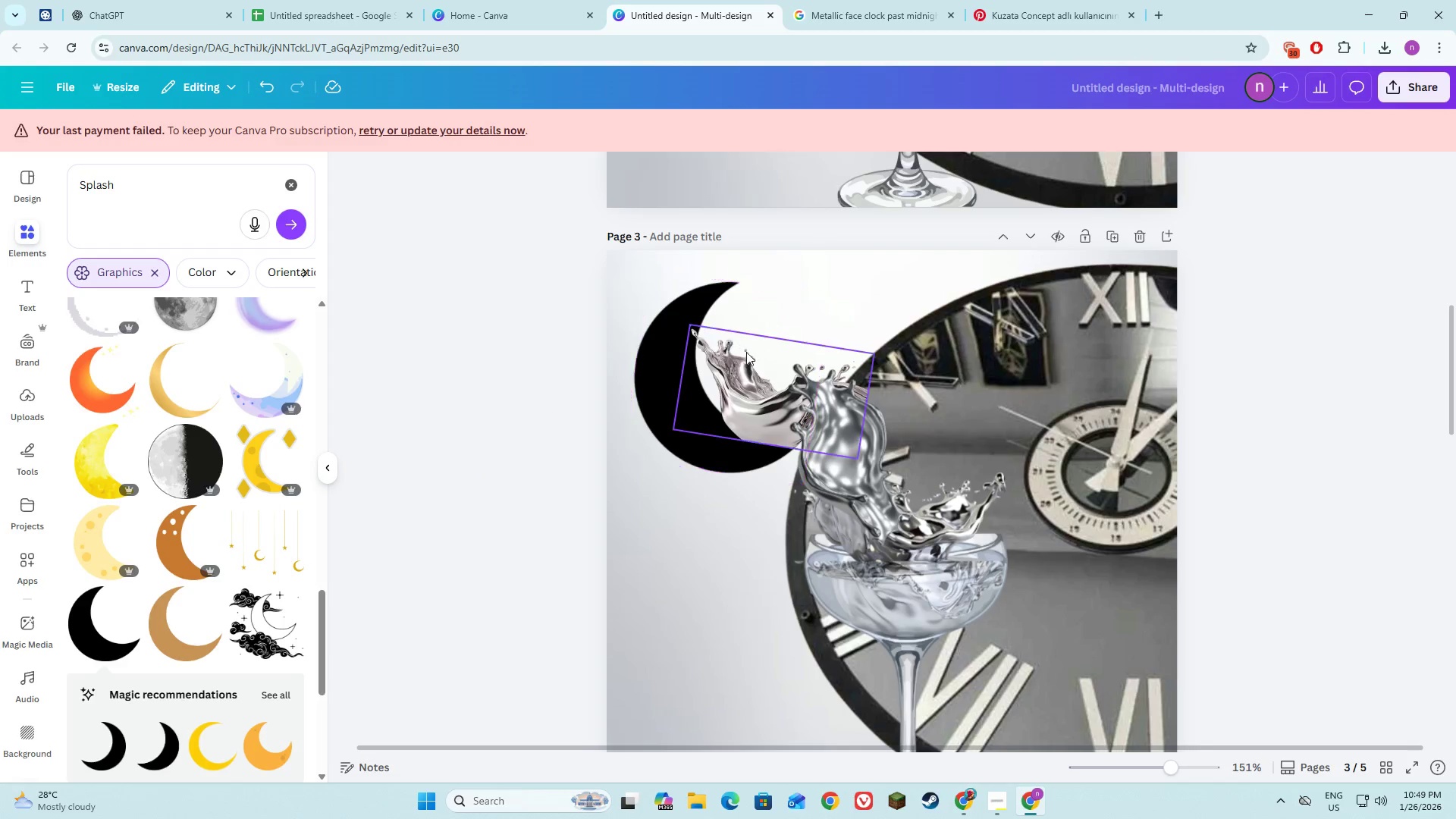 
left_click([771, 399])
 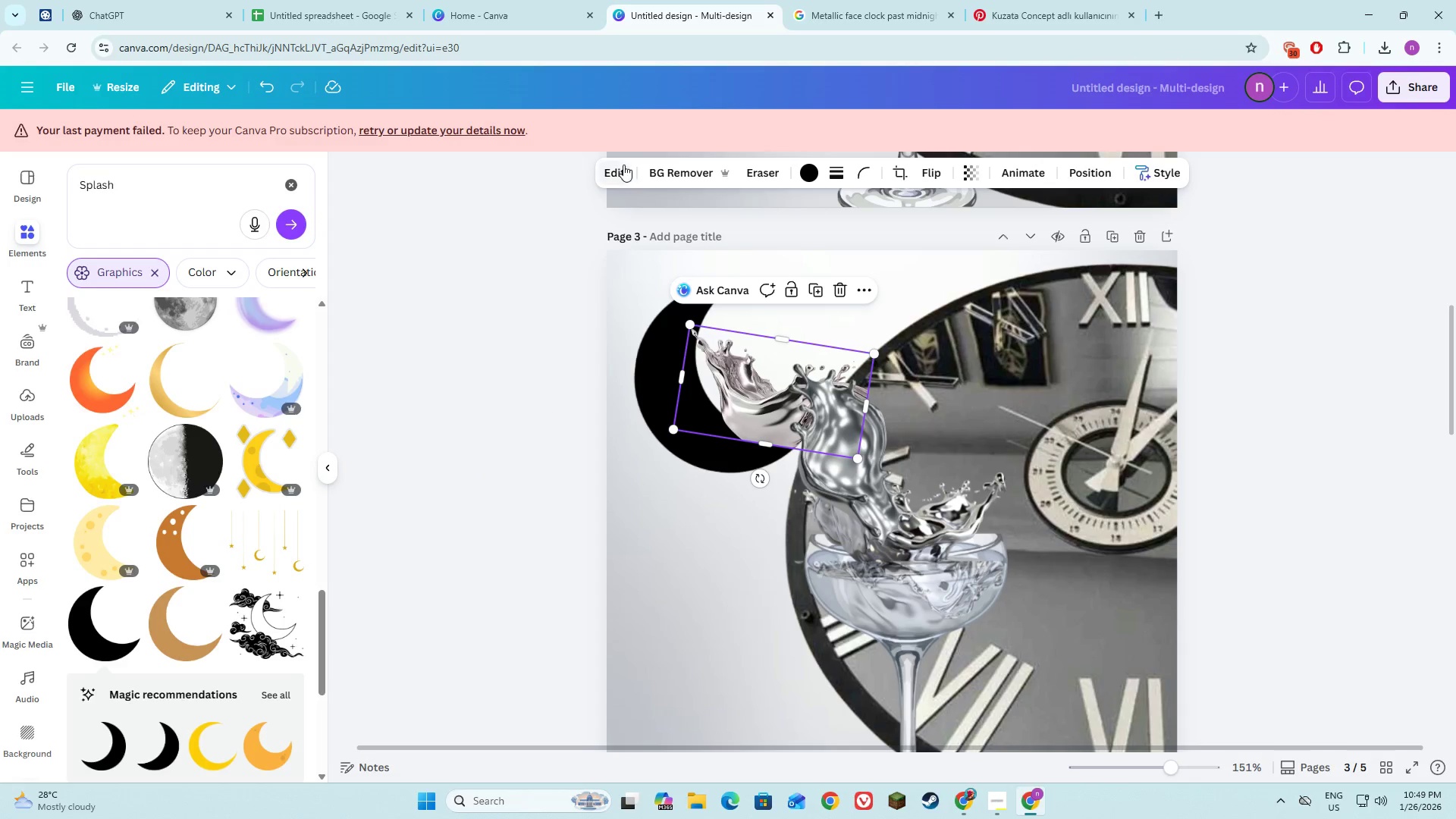 
left_click([623, 165])
 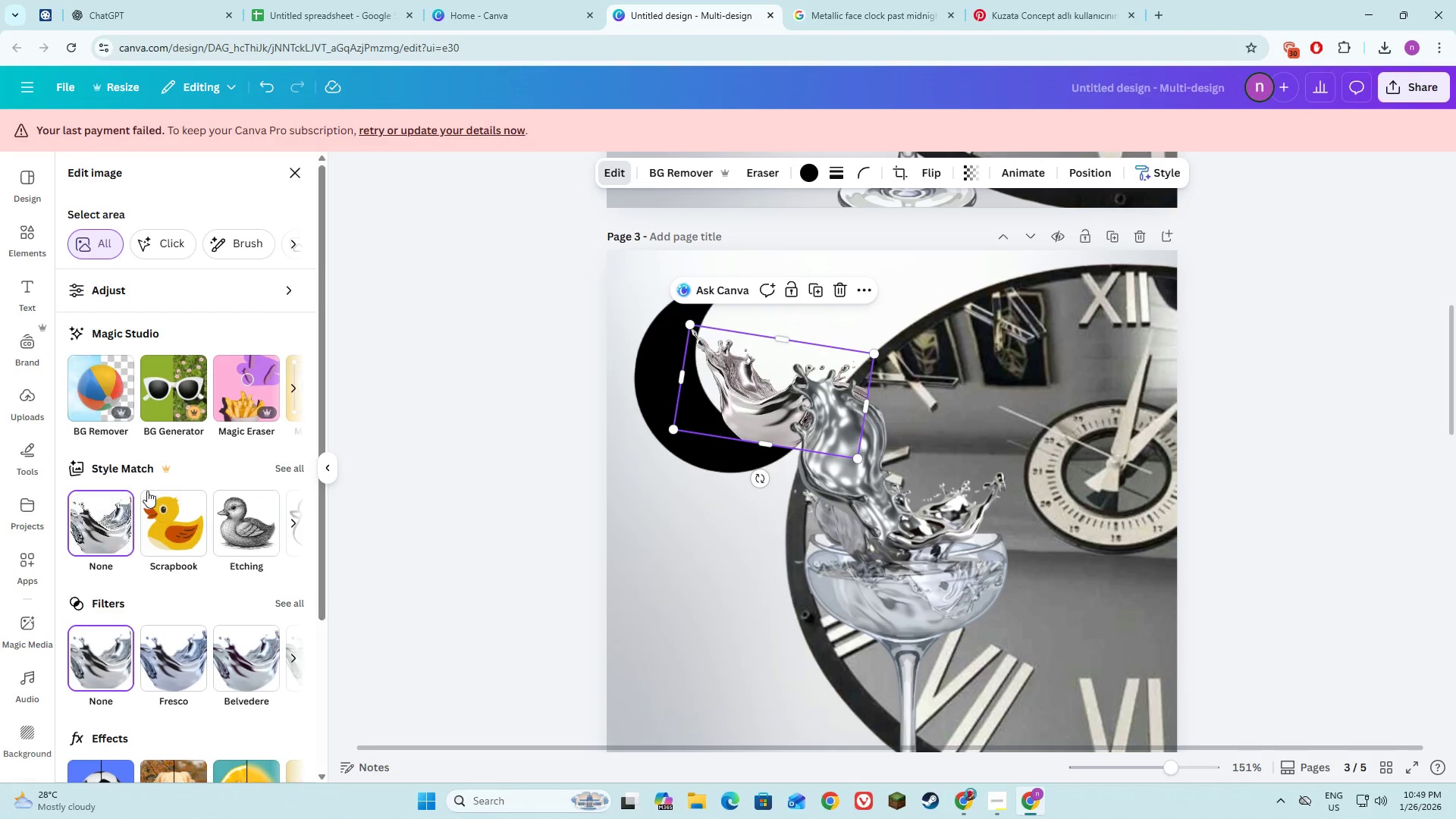 
scroll: coordinate [143, 536], scroll_direction: down, amount: 8.0
 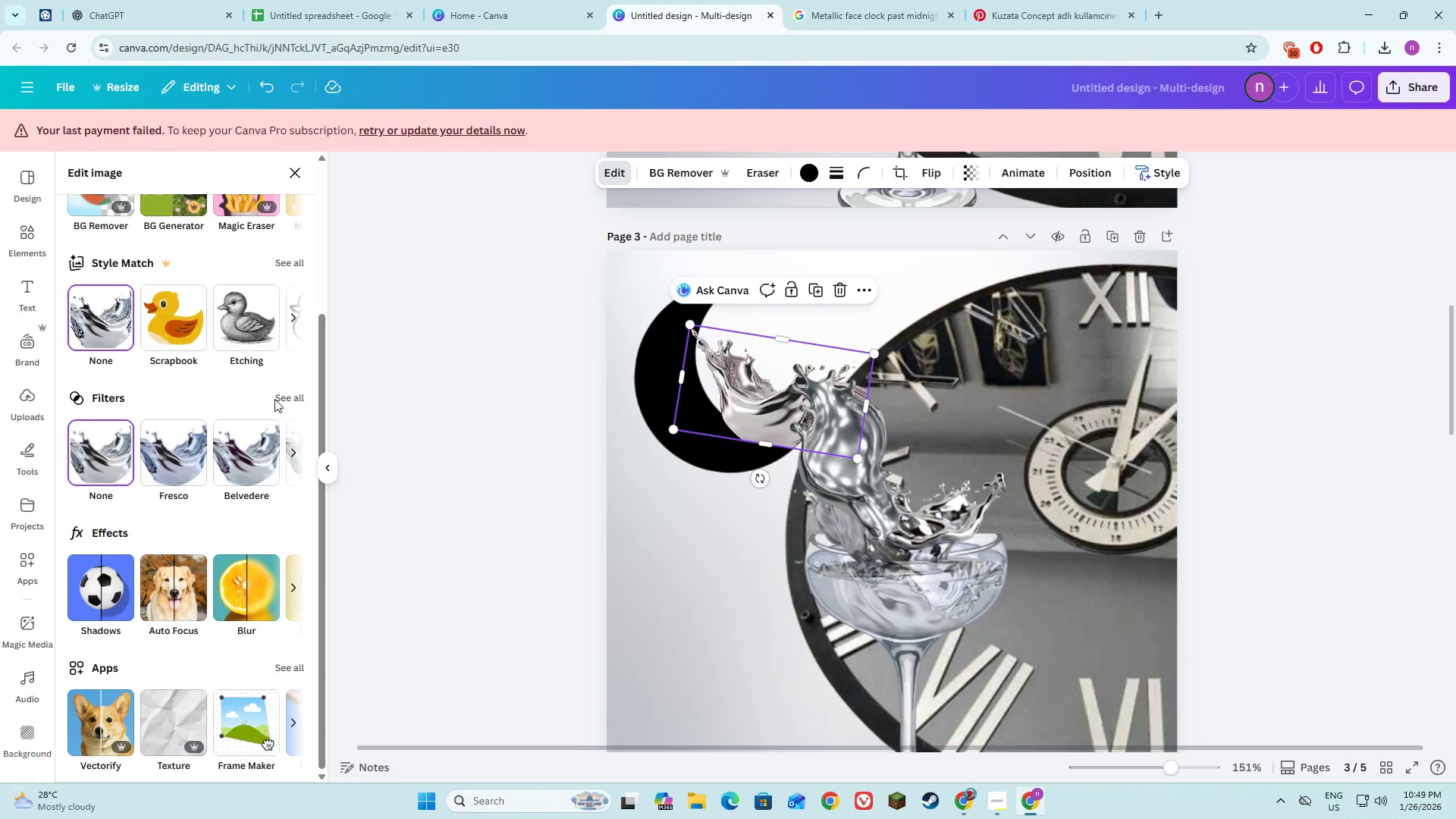 
left_click([278, 399])
 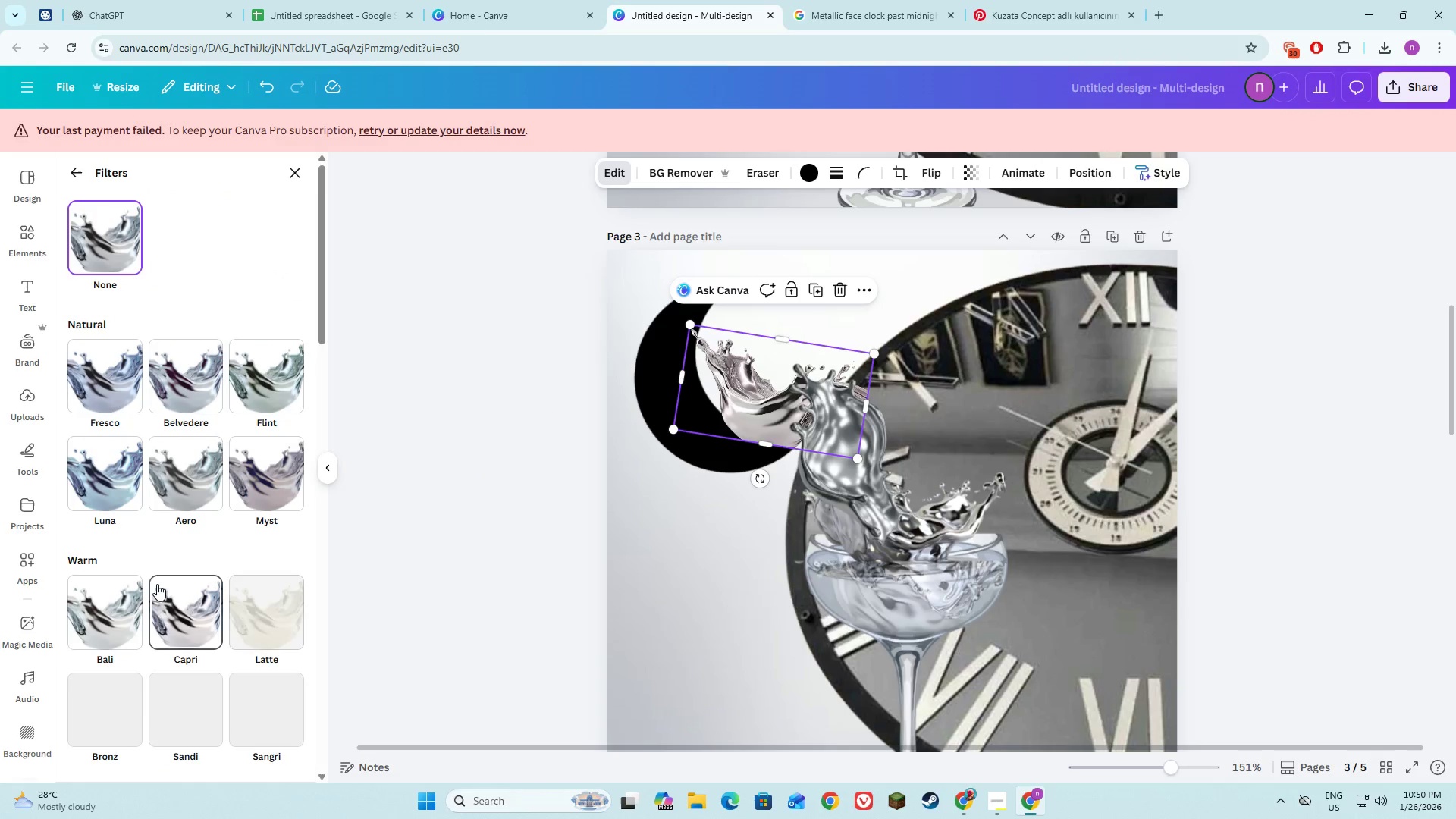 
scroll: coordinate [263, 521], scroll_direction: down, amount: 7.0
 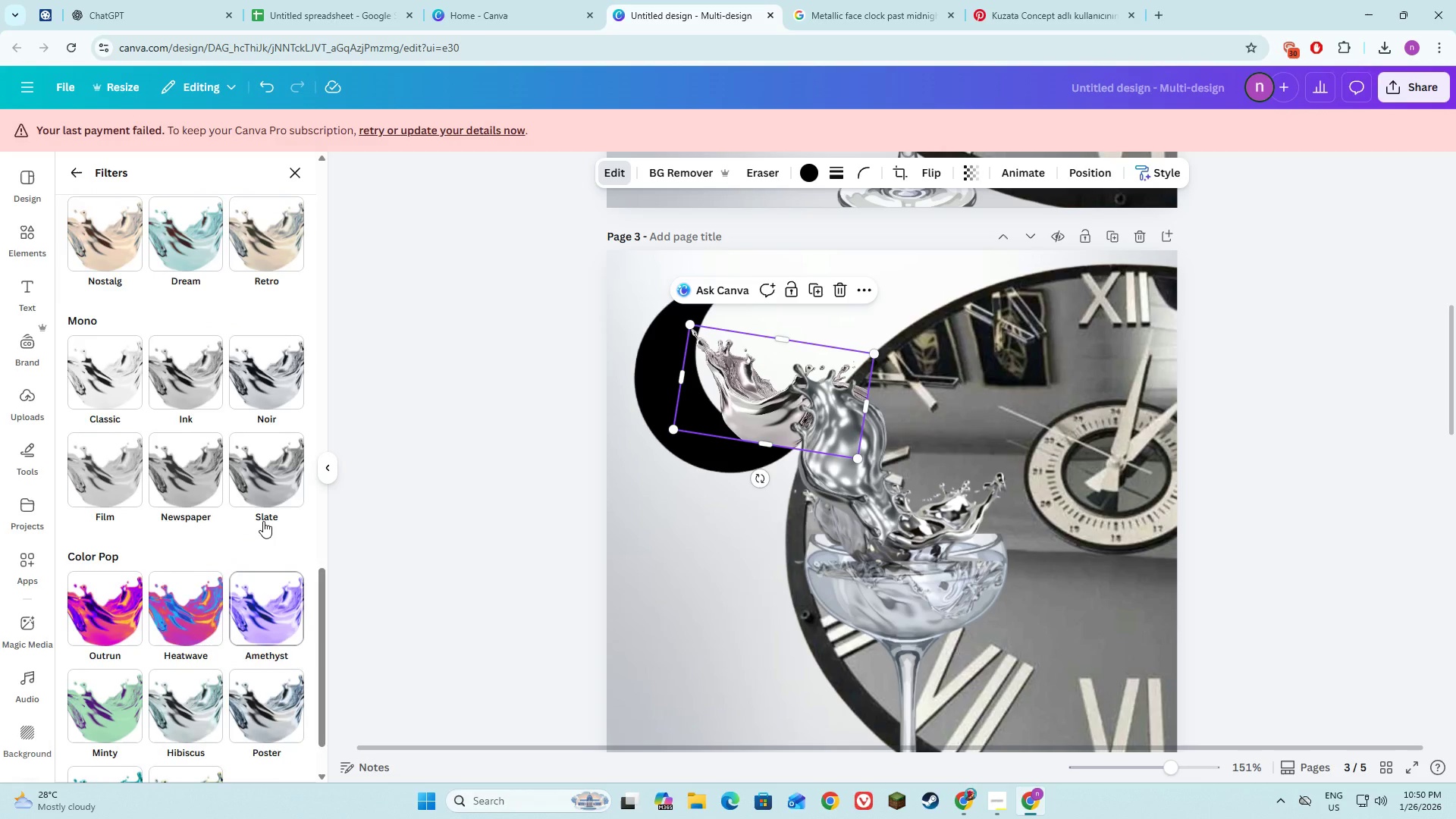 
scroll: coordinate [259, 516], scroll_direction: up, amount: 29.0
 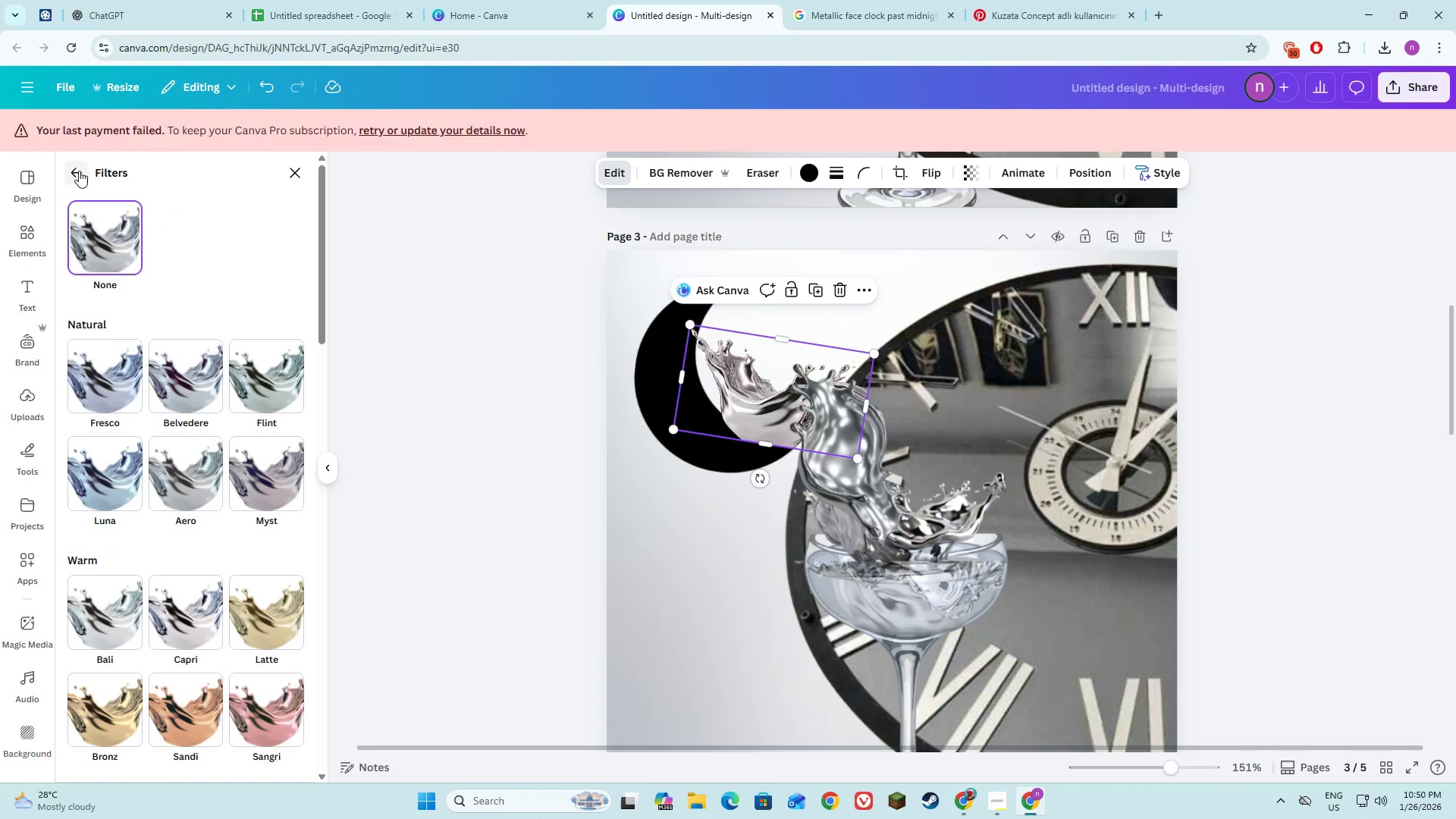 
left_click([79, 171])
 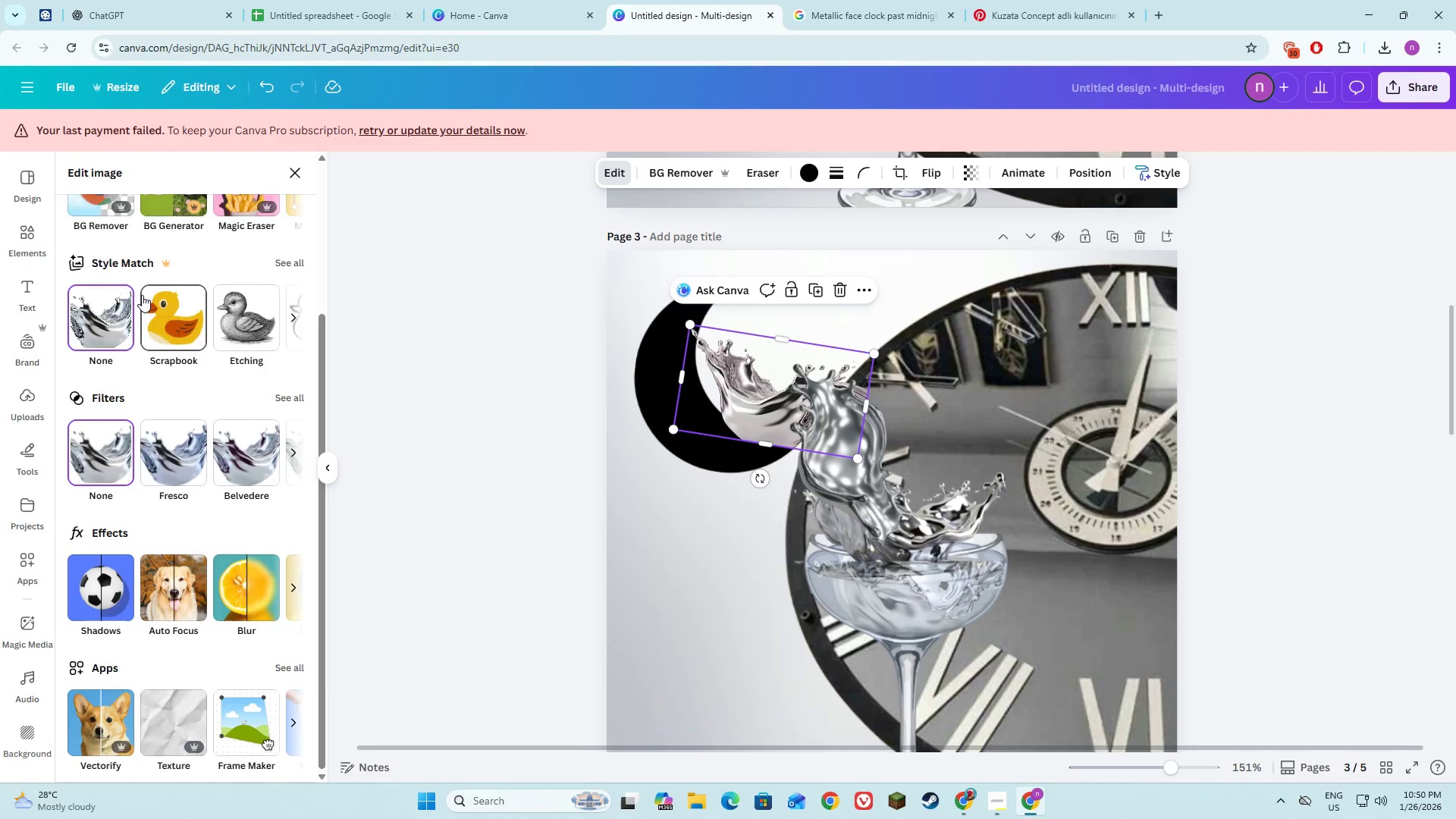 
scroll: coordinate [142, 295], scroll_direction: up, amount: 4.0
 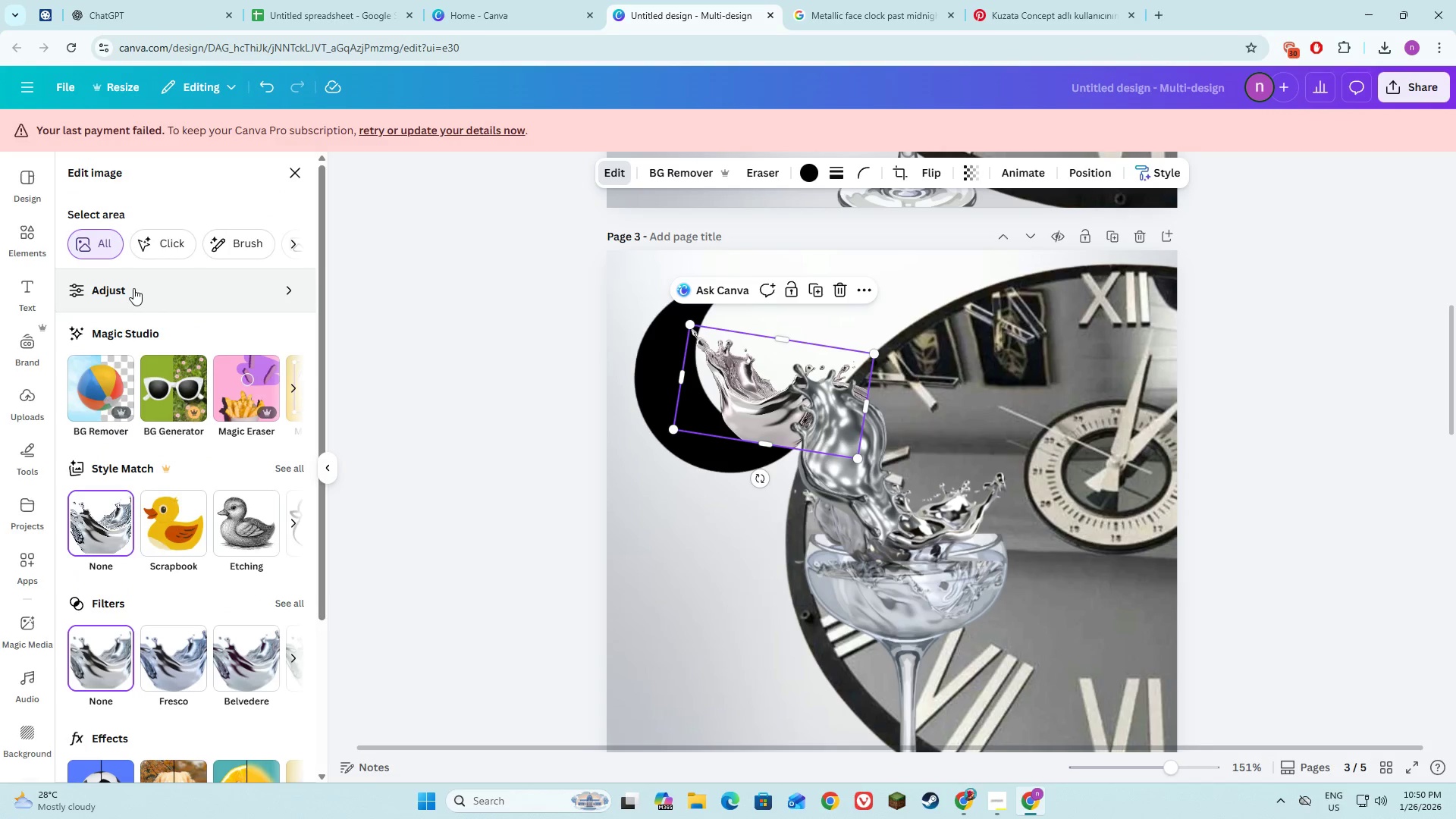 
left_click([133, 288])
 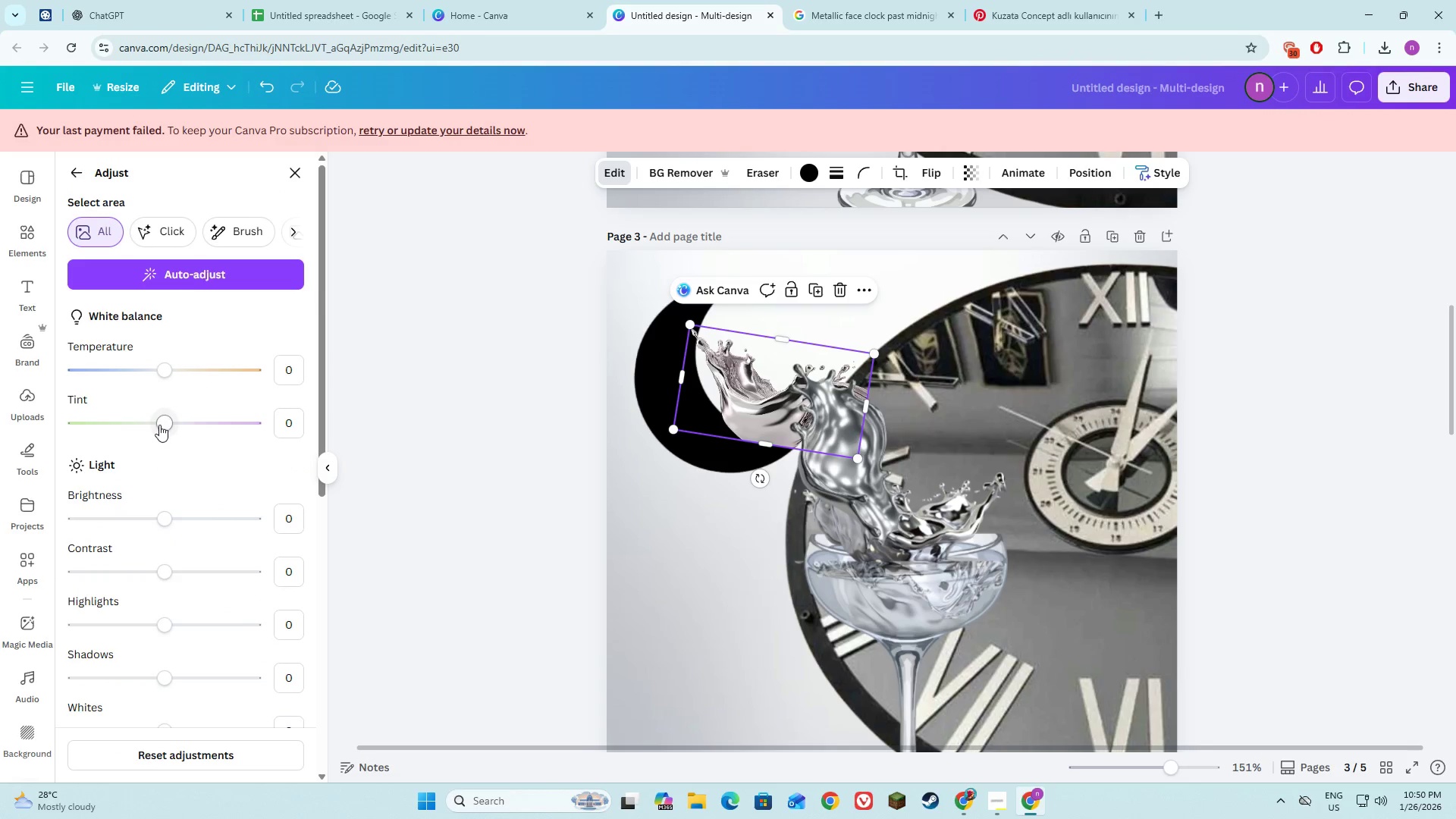 
left_click_drag(start_coordinate=[159, 426], to_coordinate=[165, 420])
 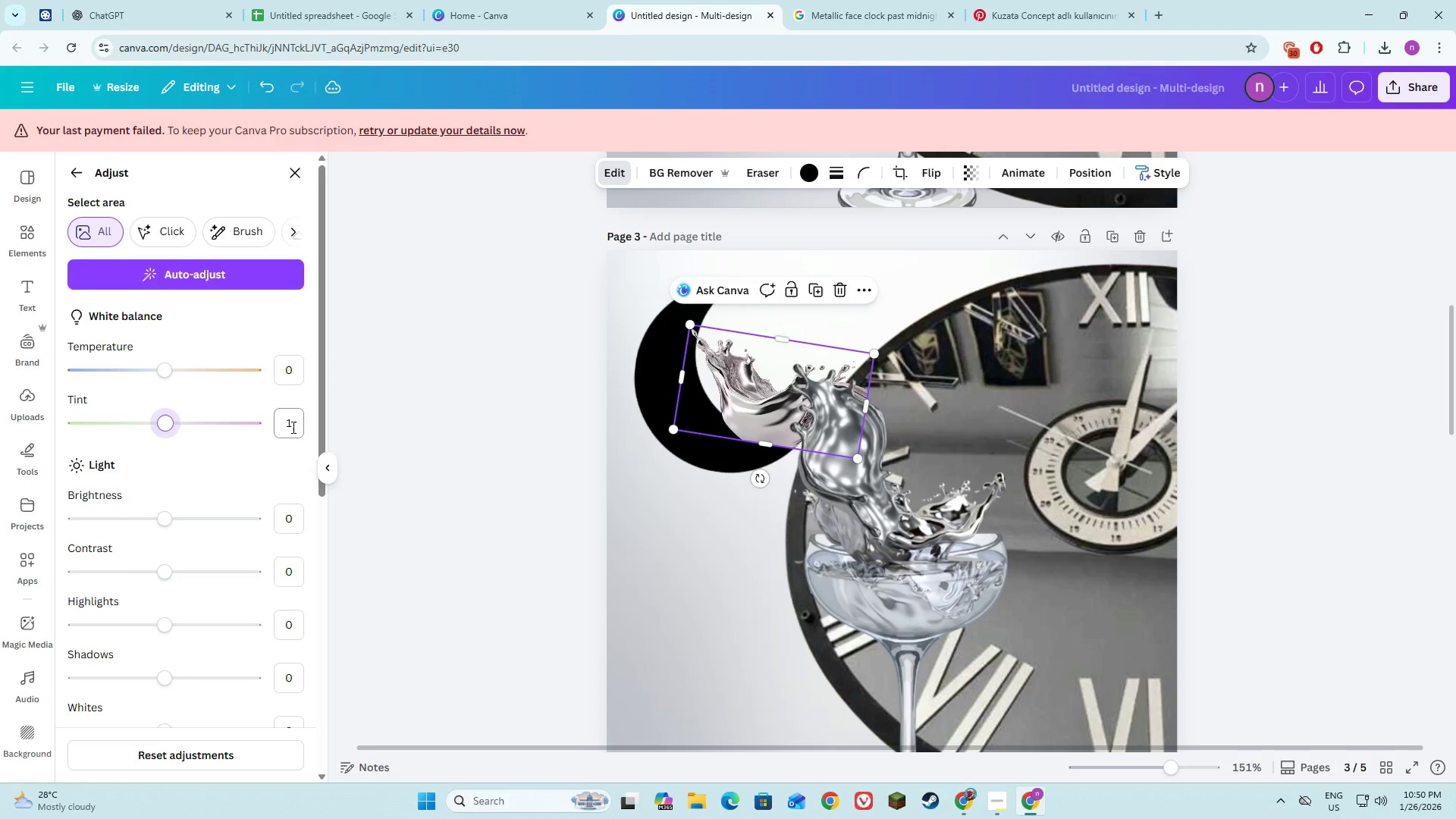 
left_click([293, 427])
 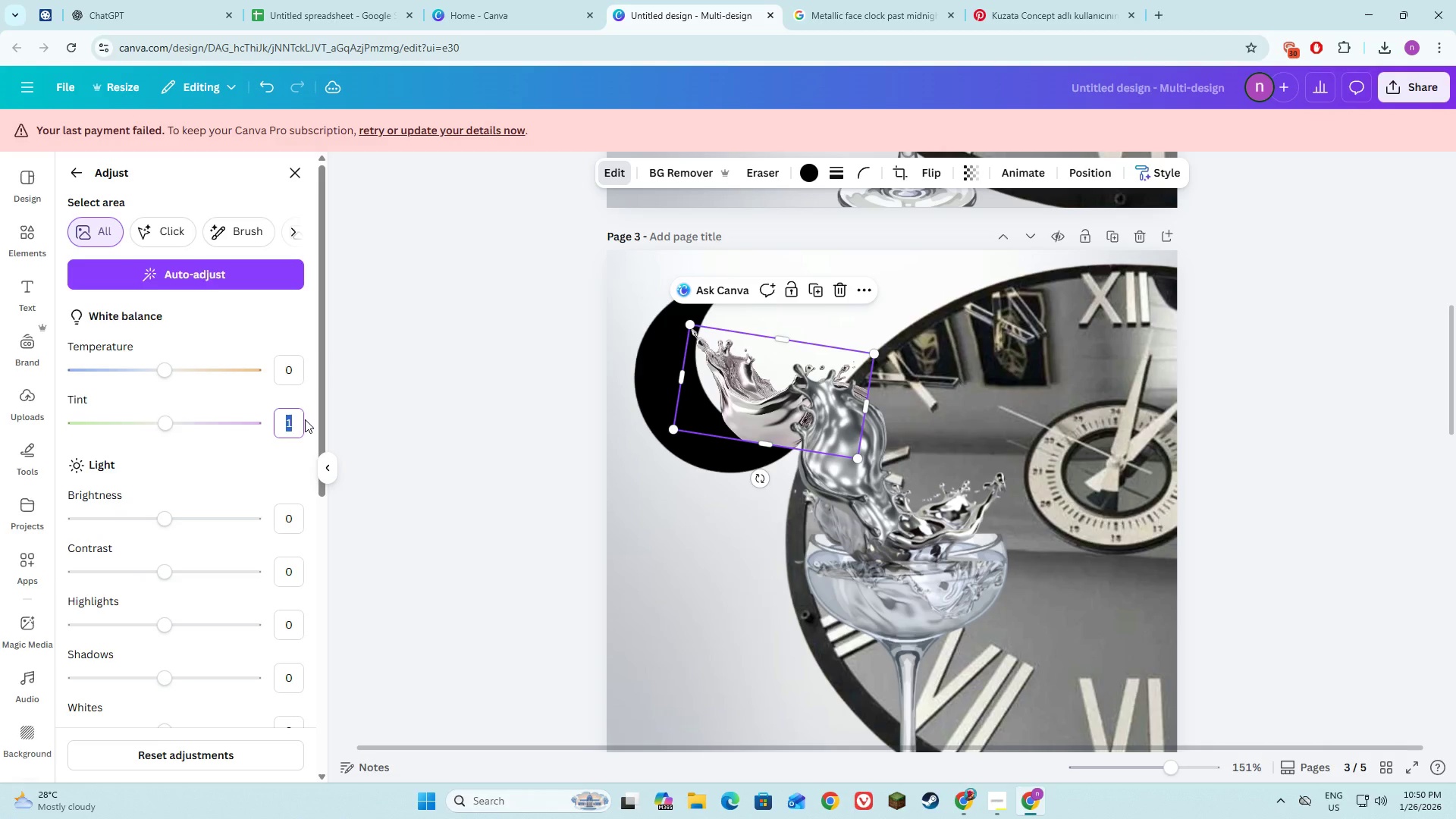 
key(Numpad0)
 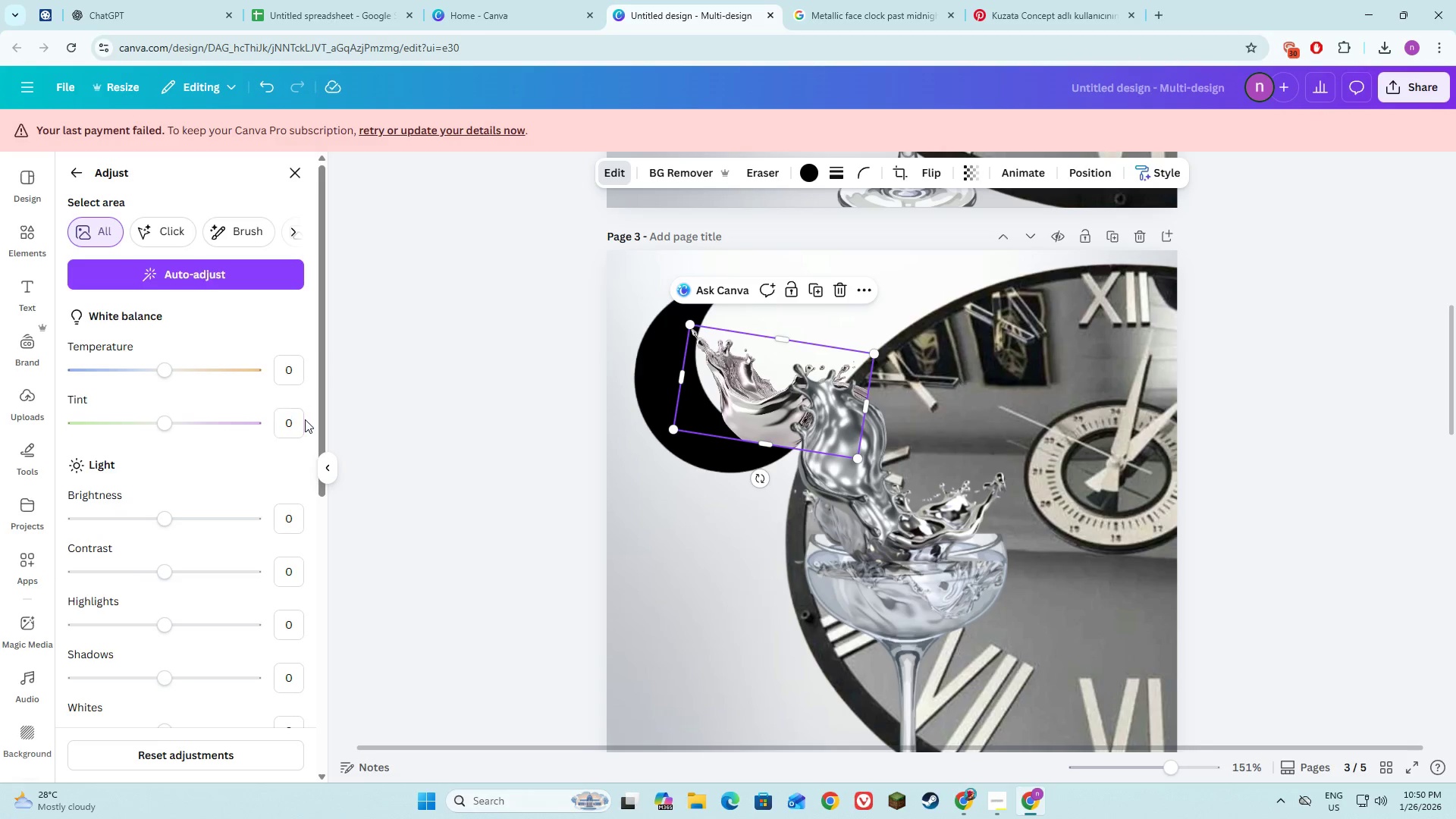 
key(NumpadEnter)
 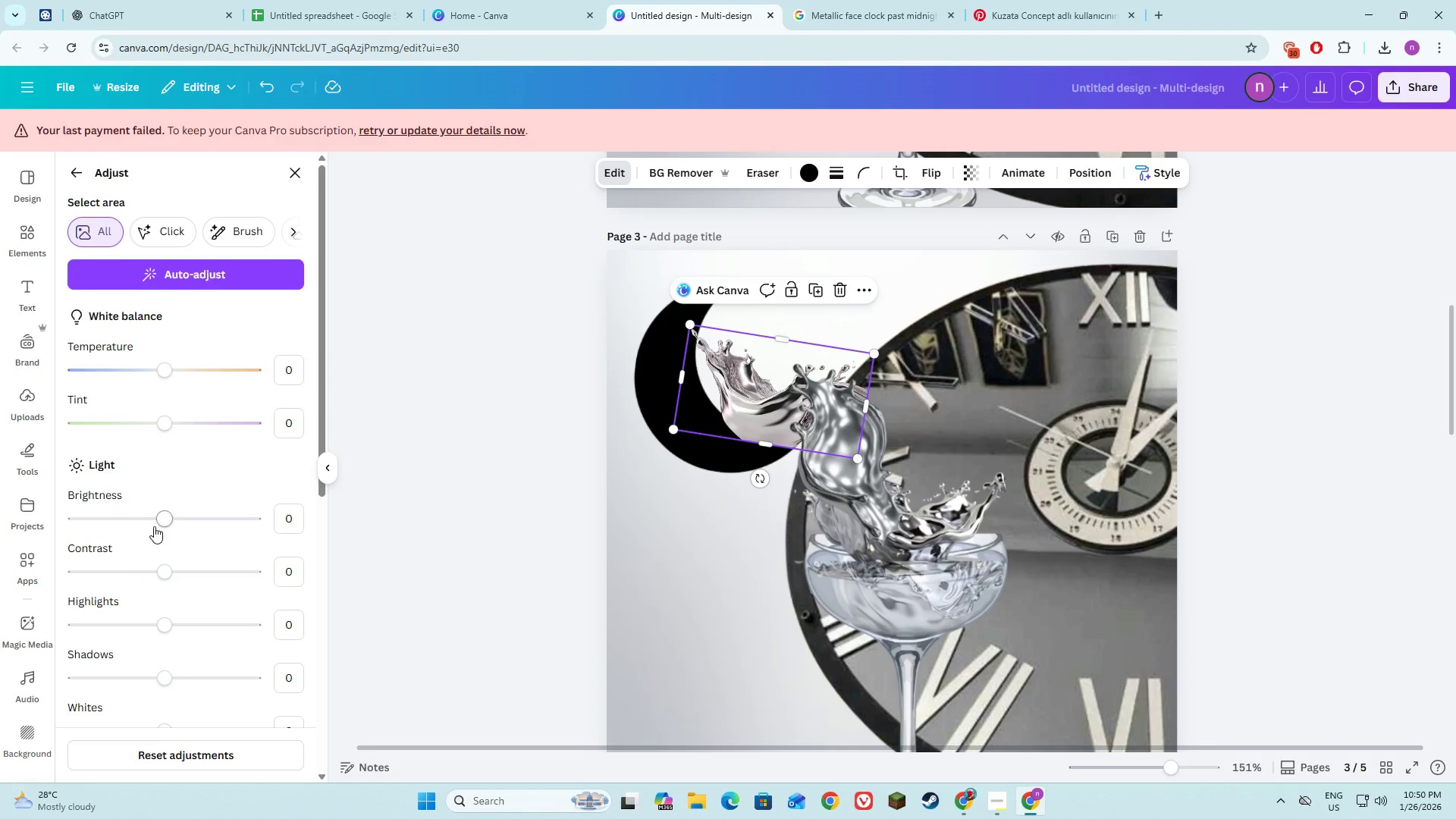 
left_click_drag(start_coordinate=[160, 522], to_coordinate=[49, 511])
 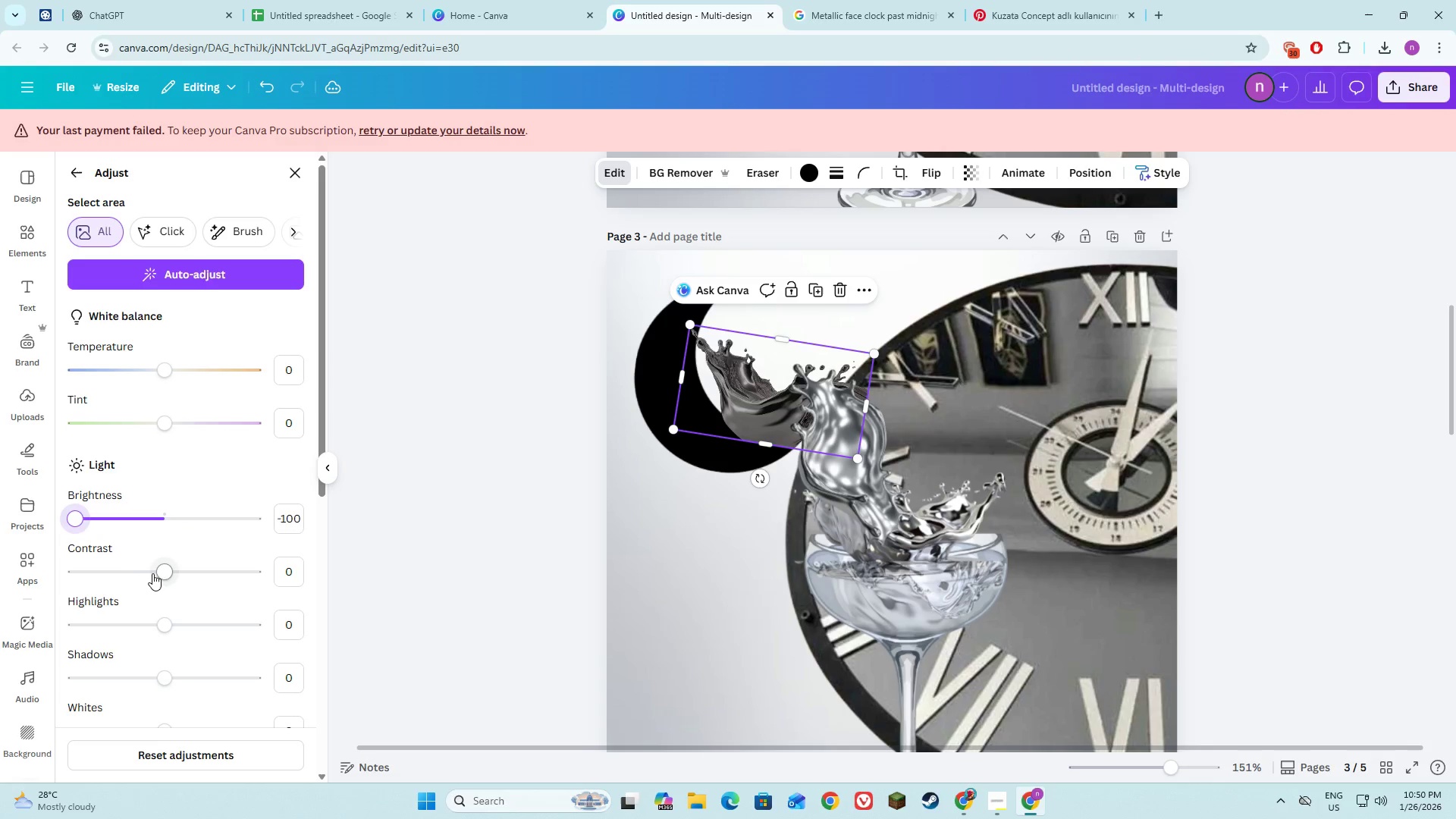 
left_click_drag(start_coordinate=[158, 573], to_coordinate=[284, 578])
 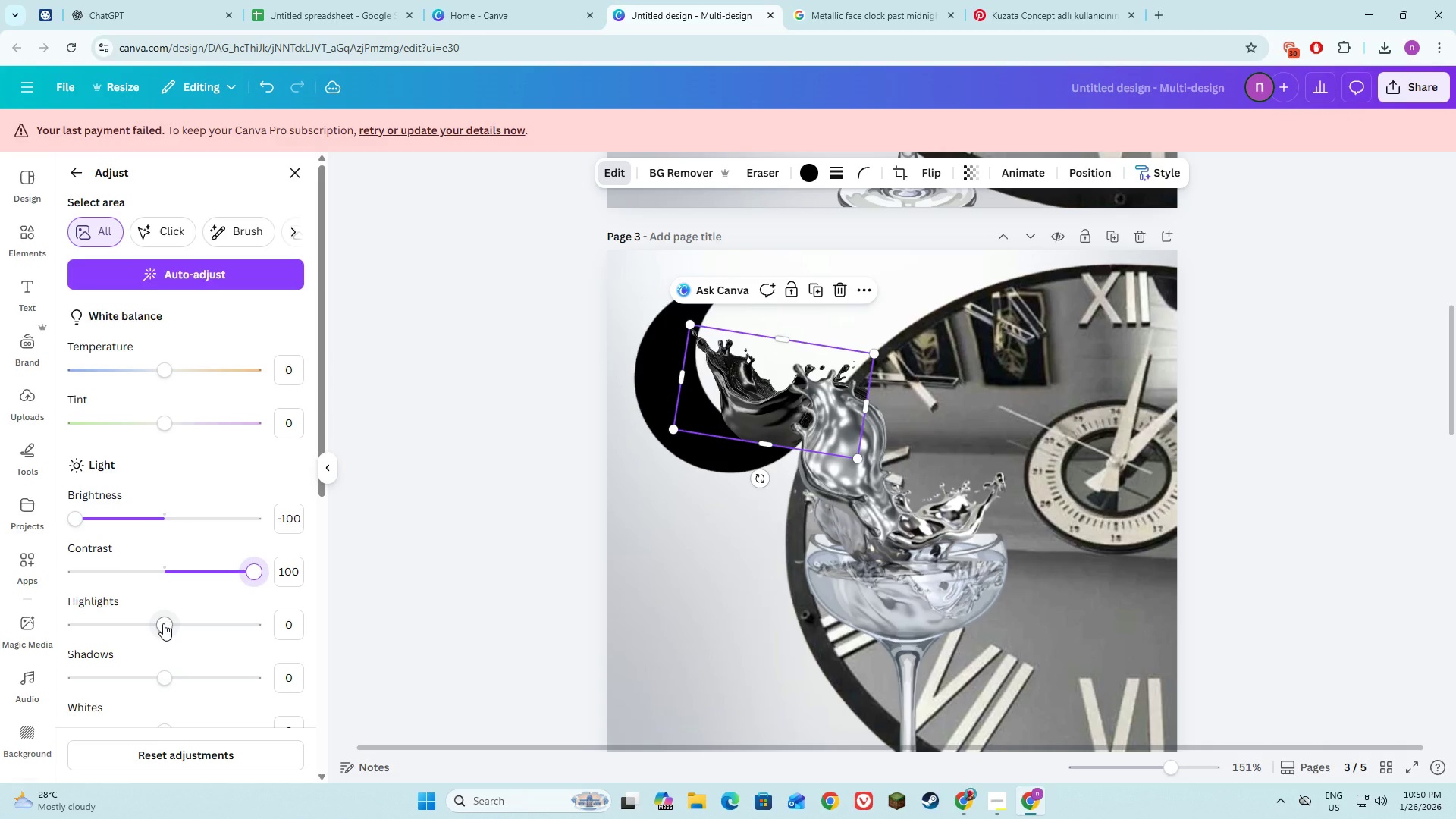 
left_click_drag(start_coordinate=[163, 623], to_coordinate=[86, 618])
 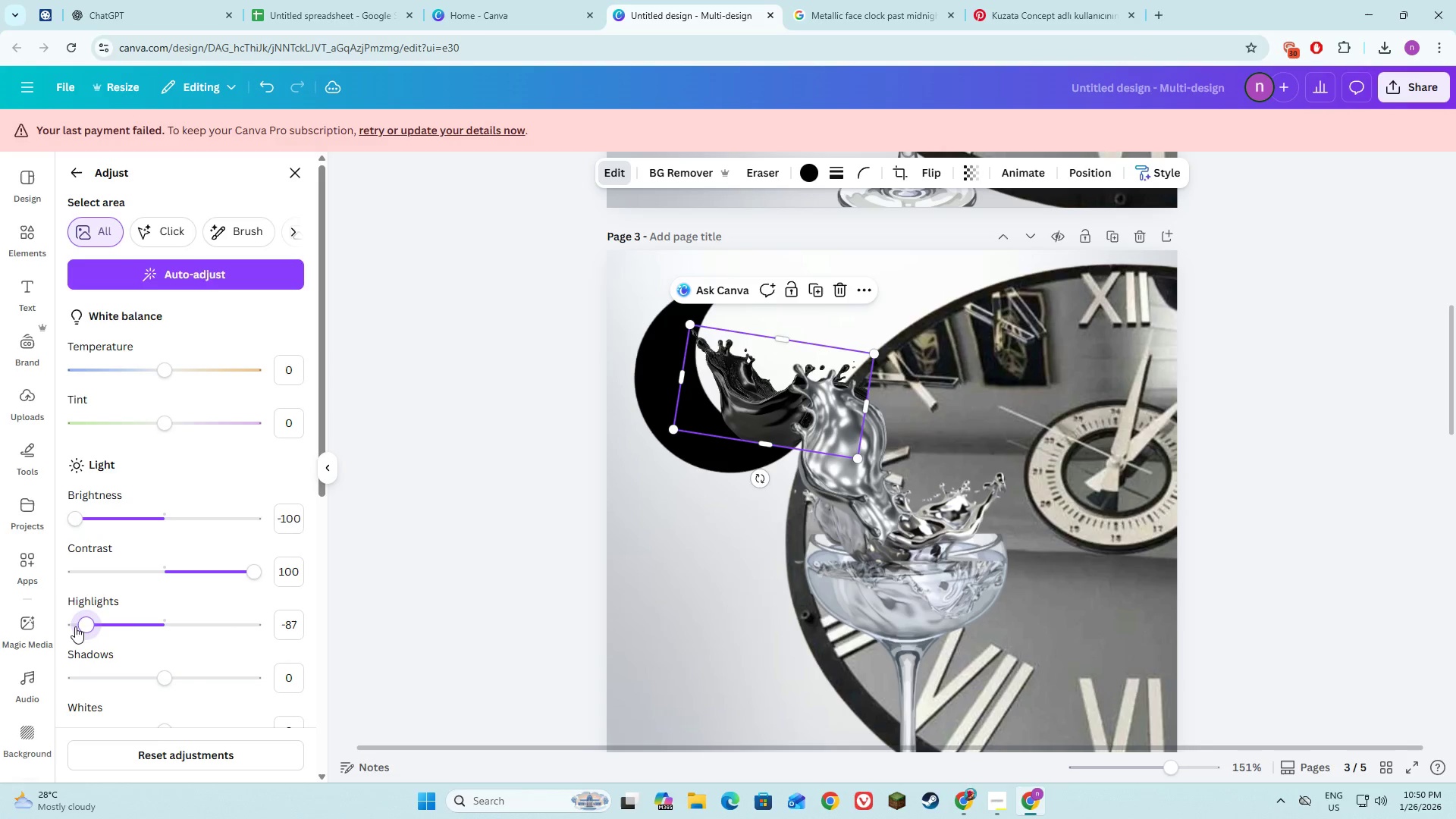 
left_click_drag(start_coordinate=[80, 628], to_coordinate=[48, 619])
 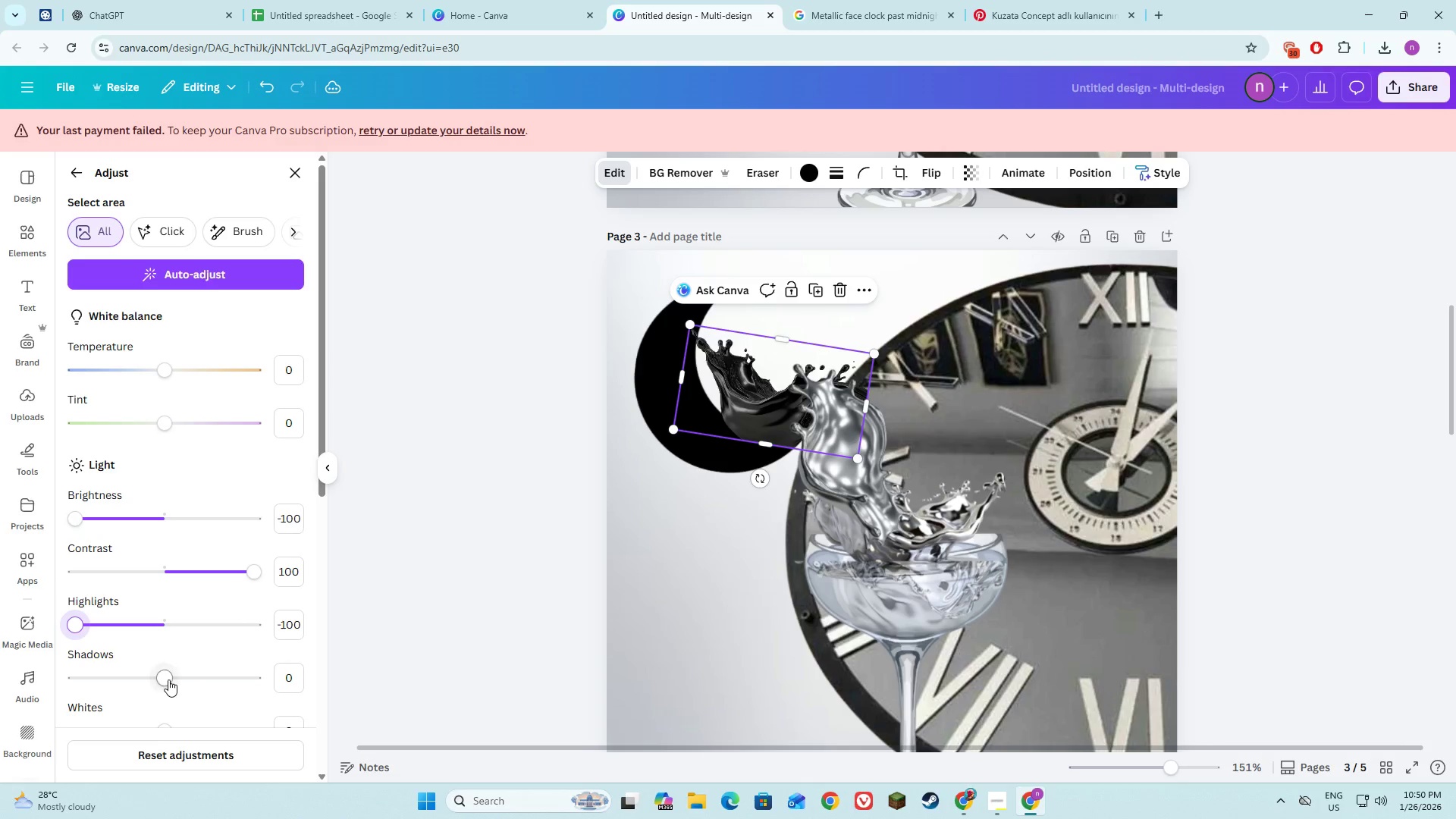 
left_click_drag(start_coordinate=[168, 673], to_coordinate=[45, 663])
 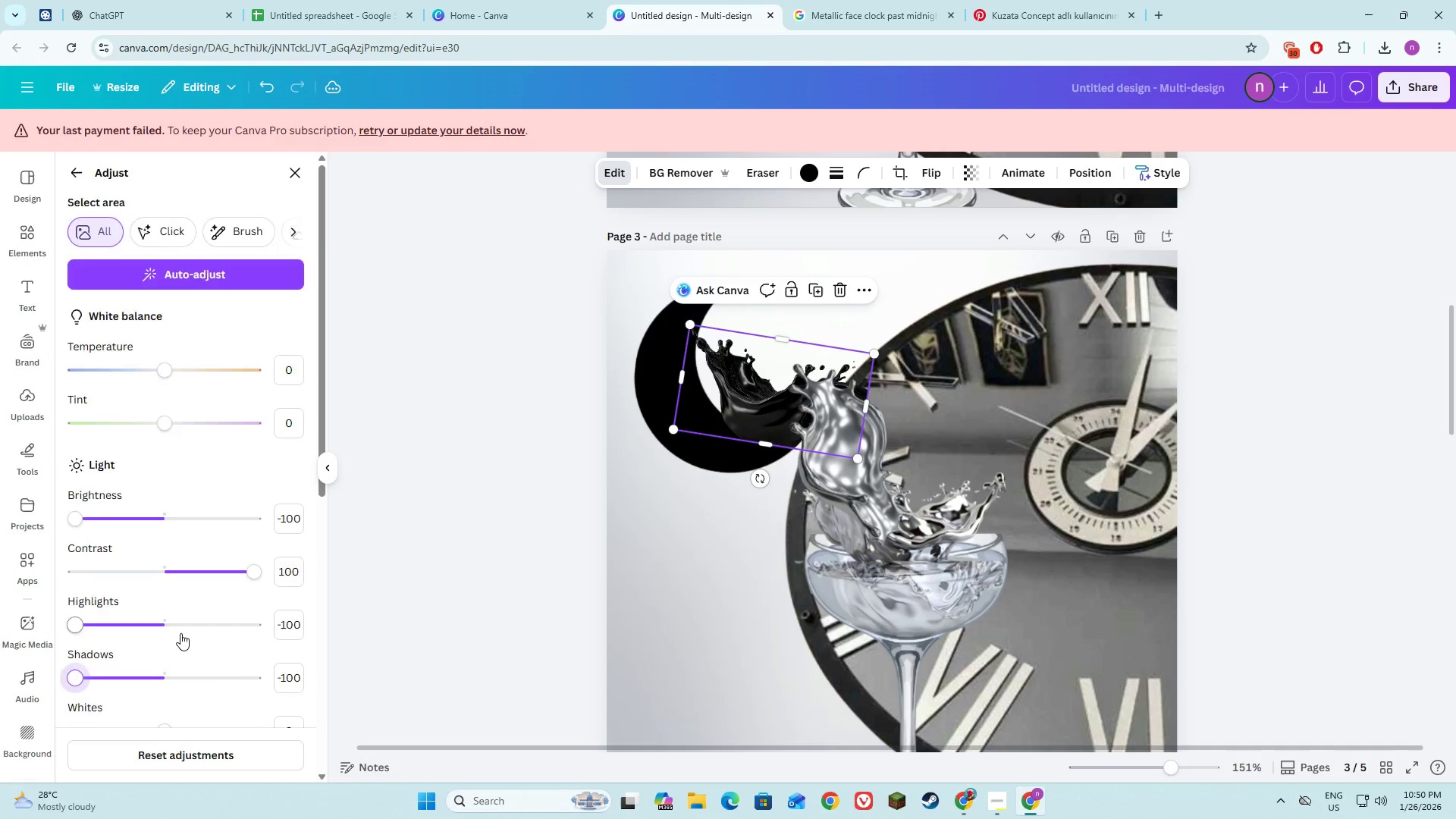 
scroll: coordinate [180, 633], scroll_direction: down, amount: 2.0
 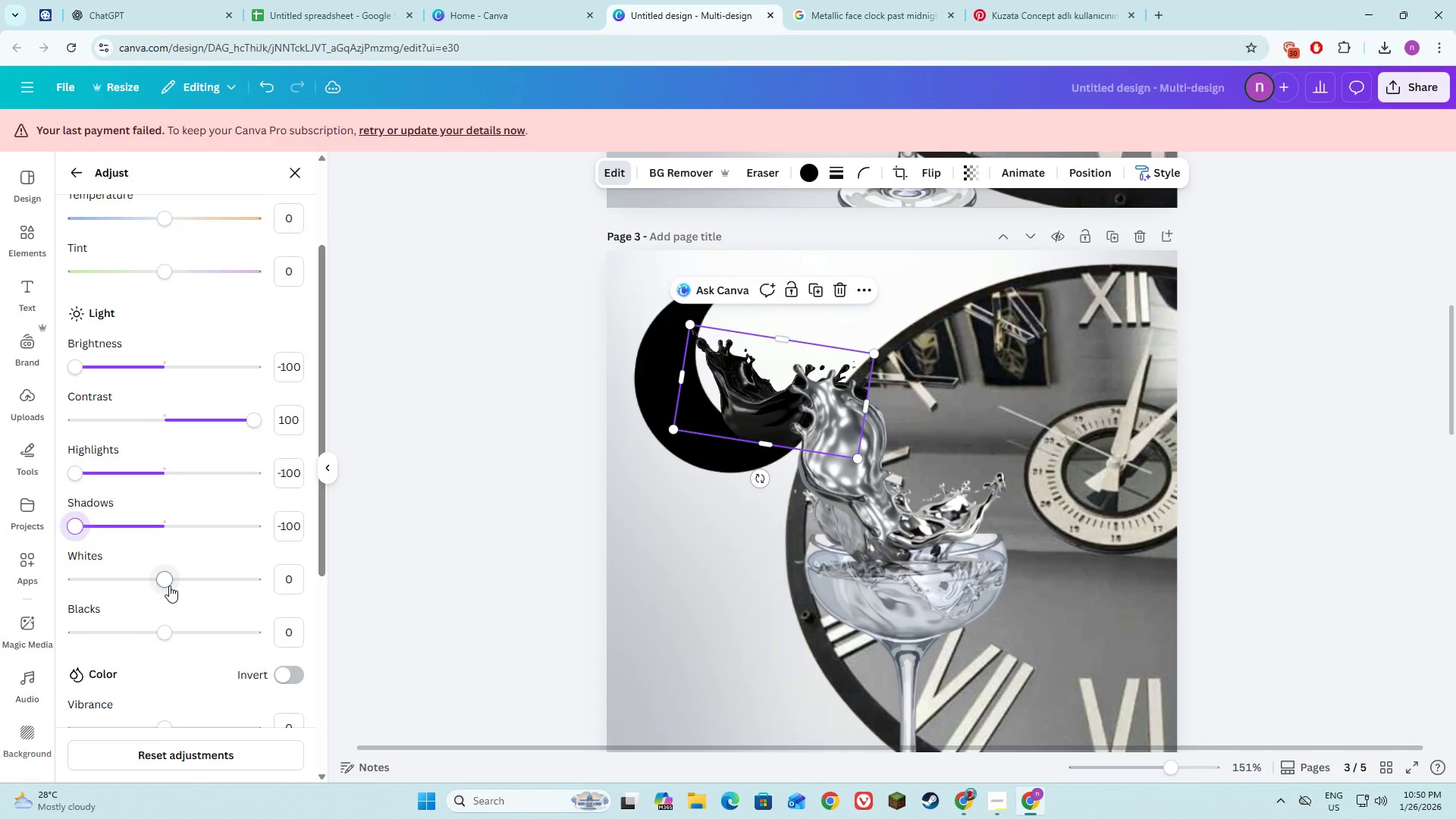 
left_click_drag(start_coordinate=[169, 585], to_coordinate=[47, 573])
 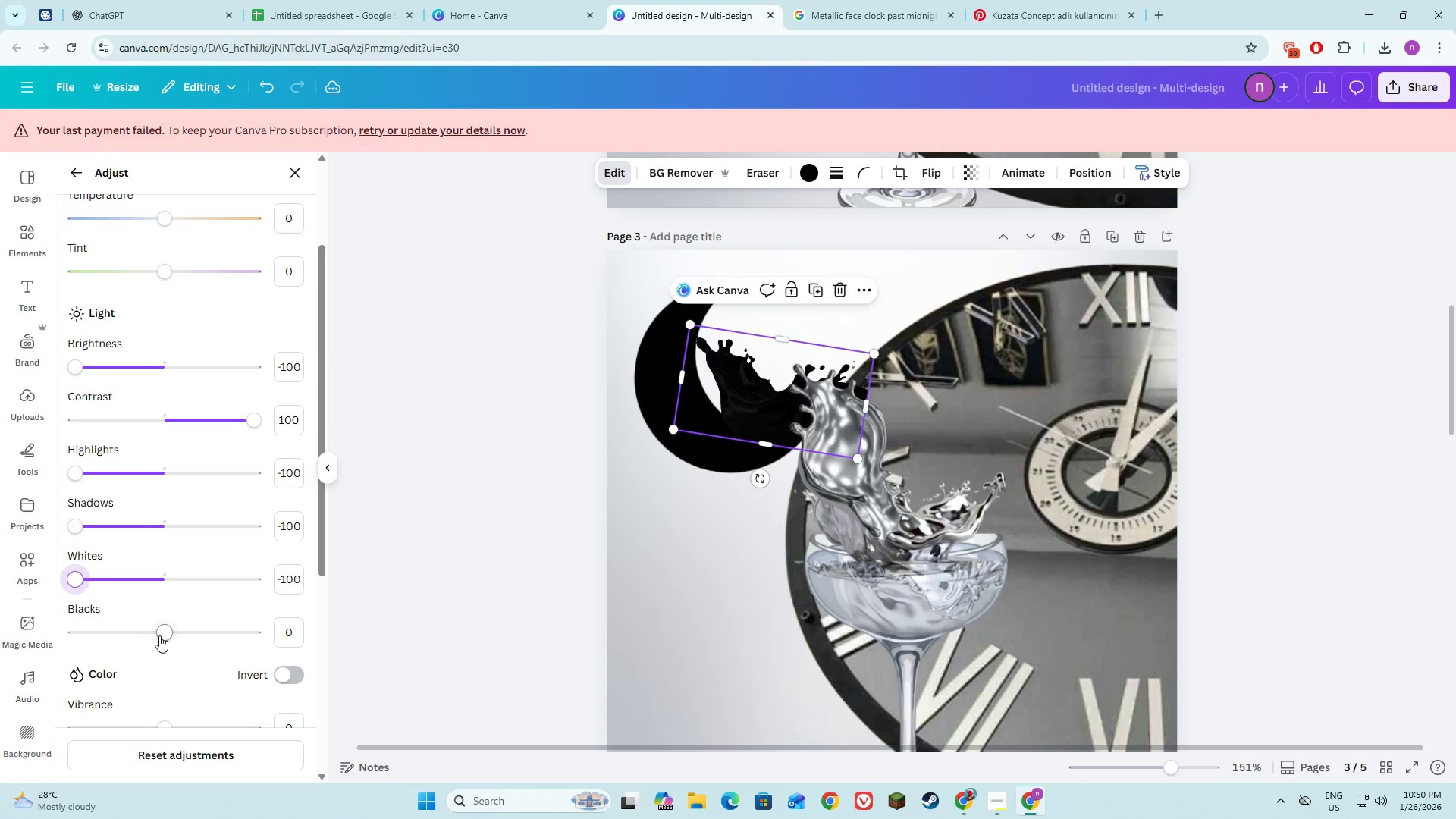 
left_click_drag(start_coordinate=[159, 635], to_coordinate=[247, 635])
 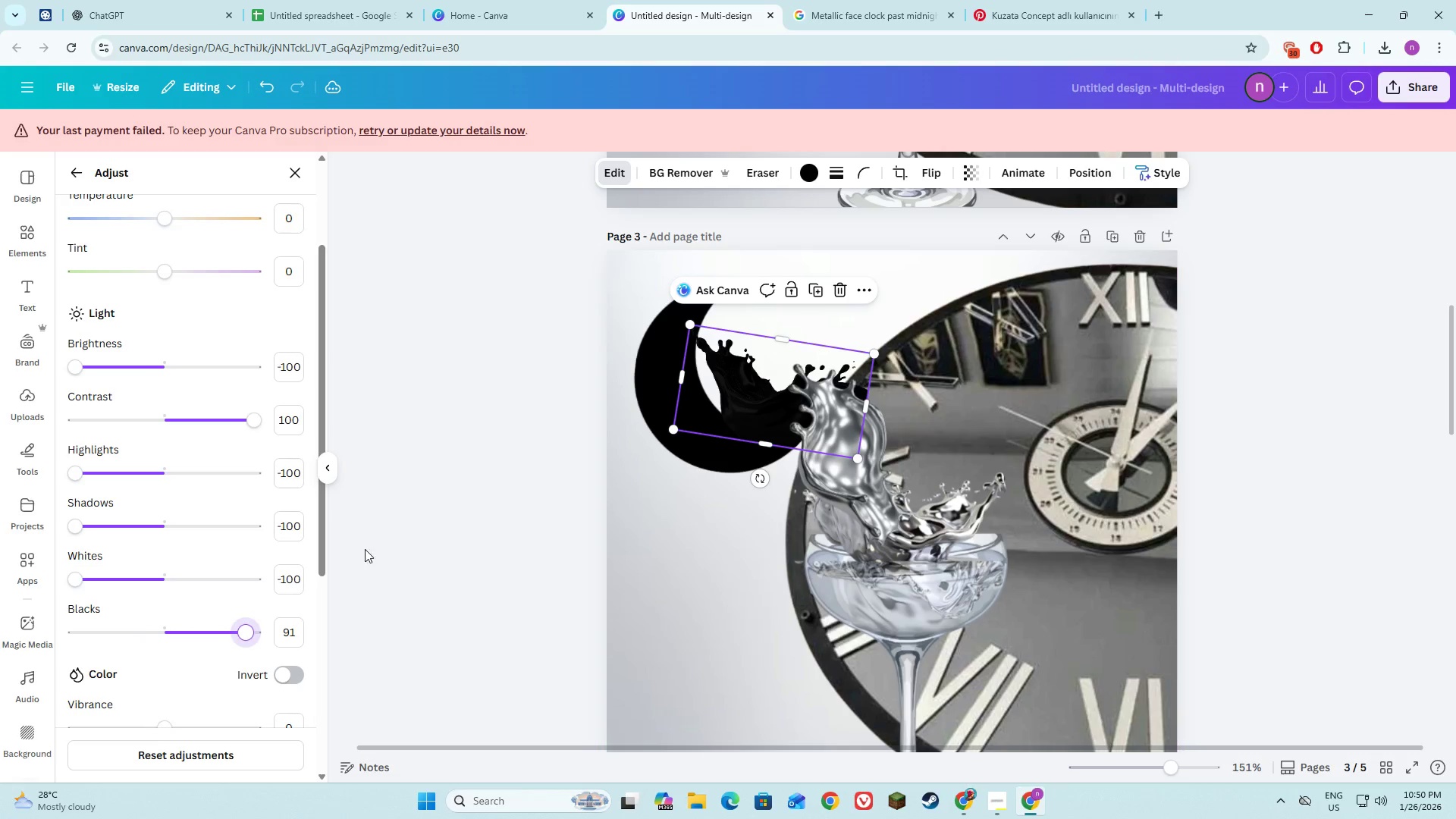 
scroll: coordinate [181, 616], scroll_direction: down, amount: 5.0
 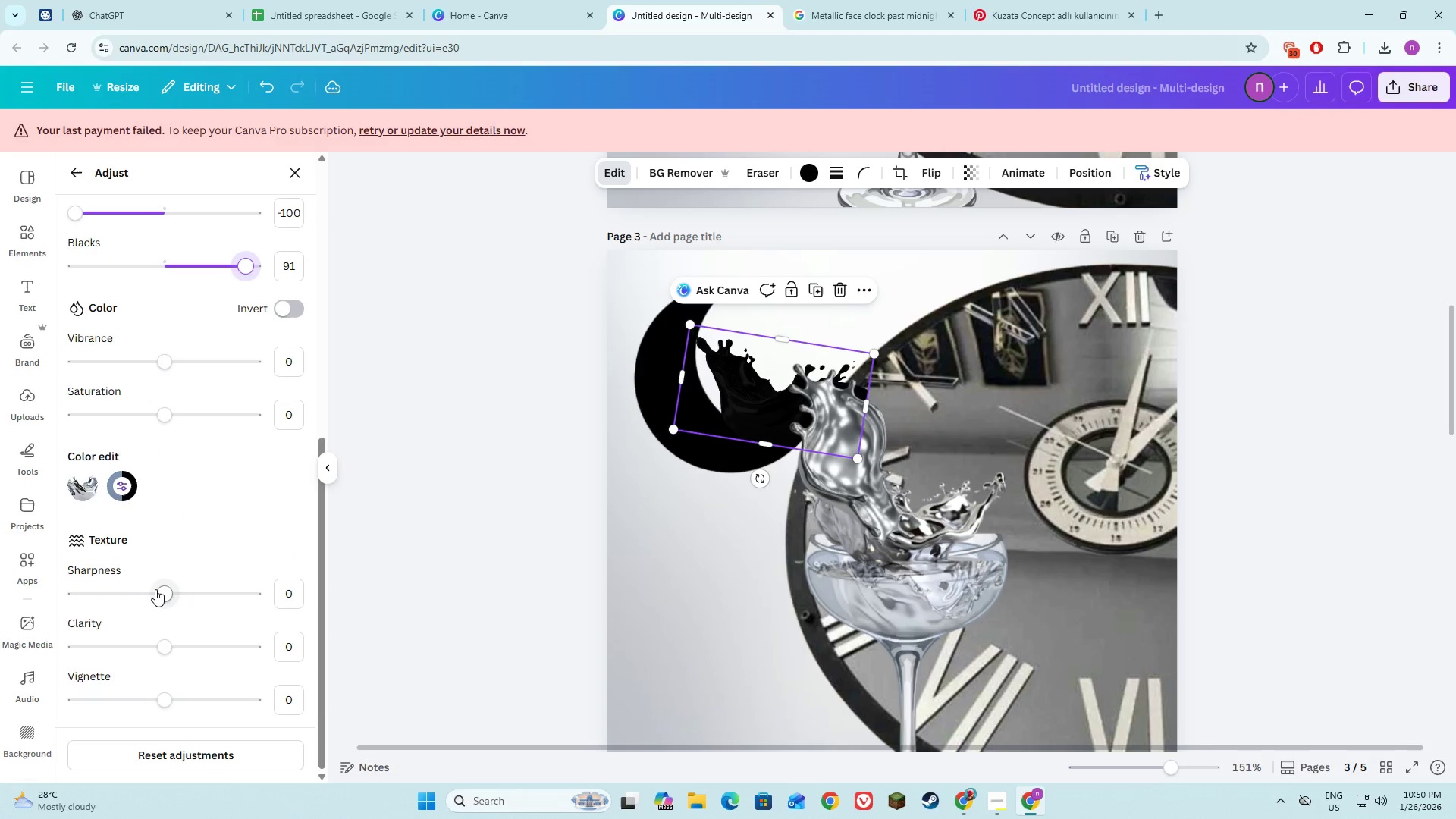 
left_click_drag(start_coordinate=[161, 590], to_coordinate=[268, 590])
 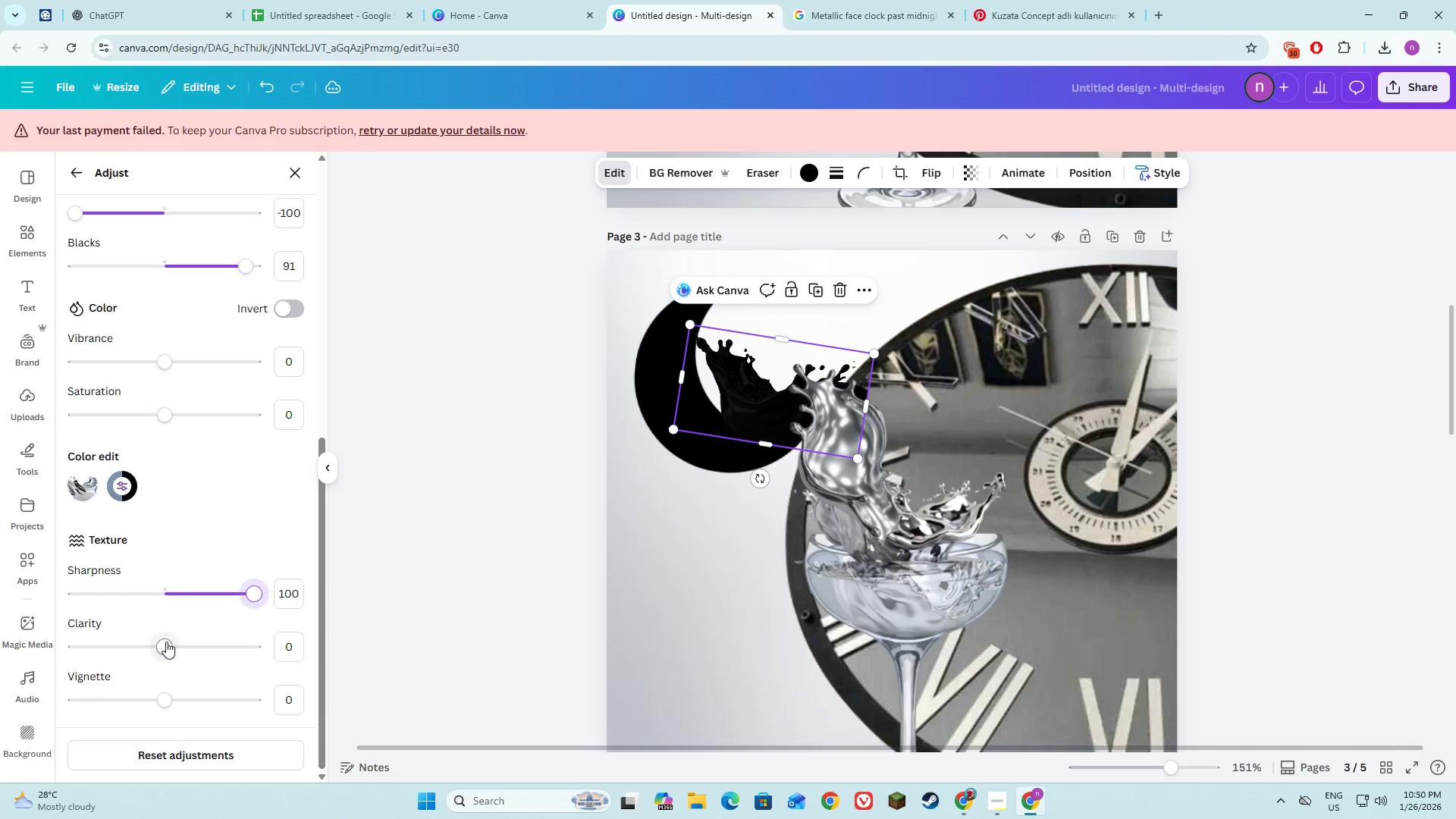 
left_click_drag(start_coordinate=[166, 642], to_coordinate=[284, 648])
 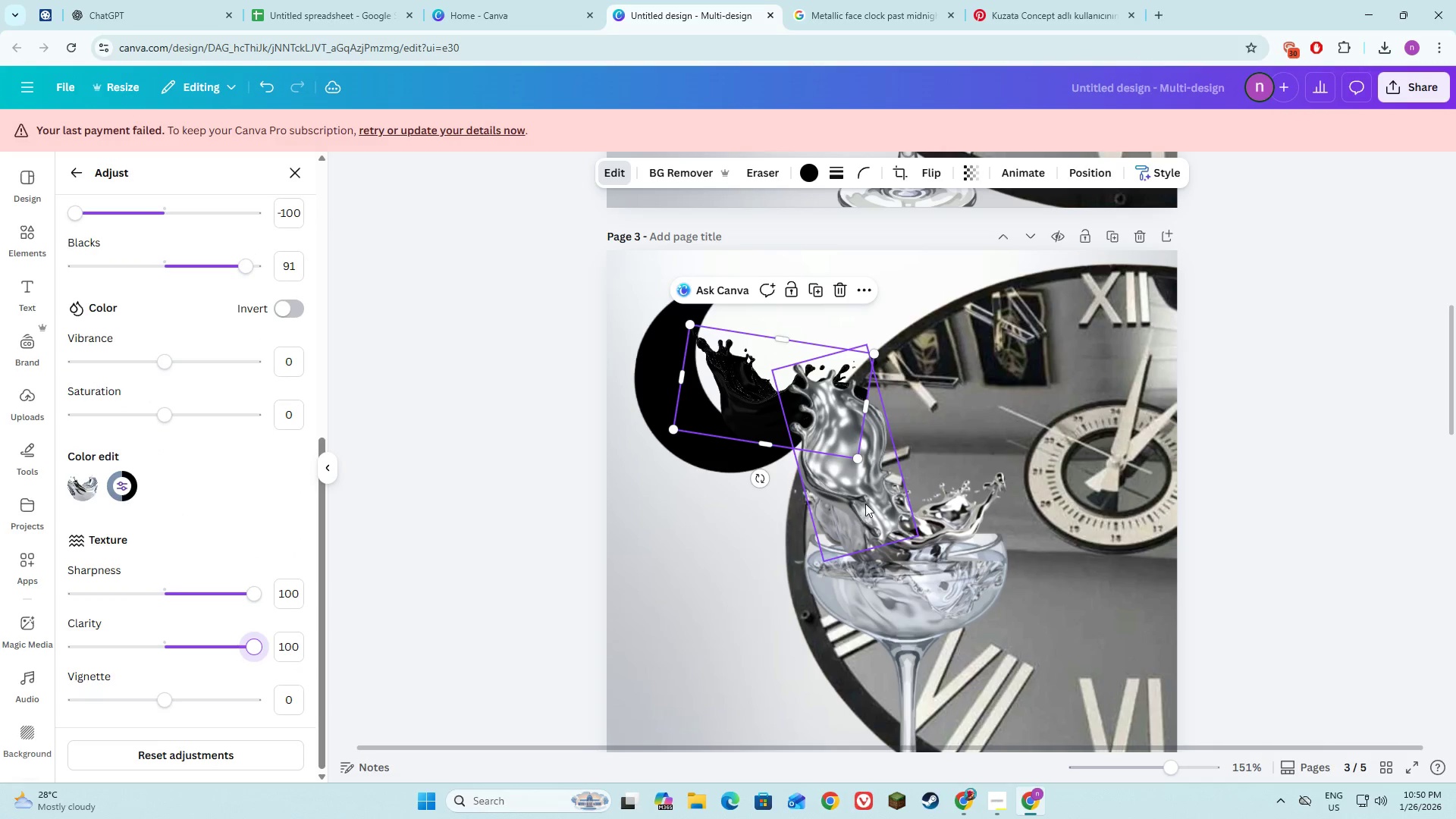 
left_click([890, 485])
 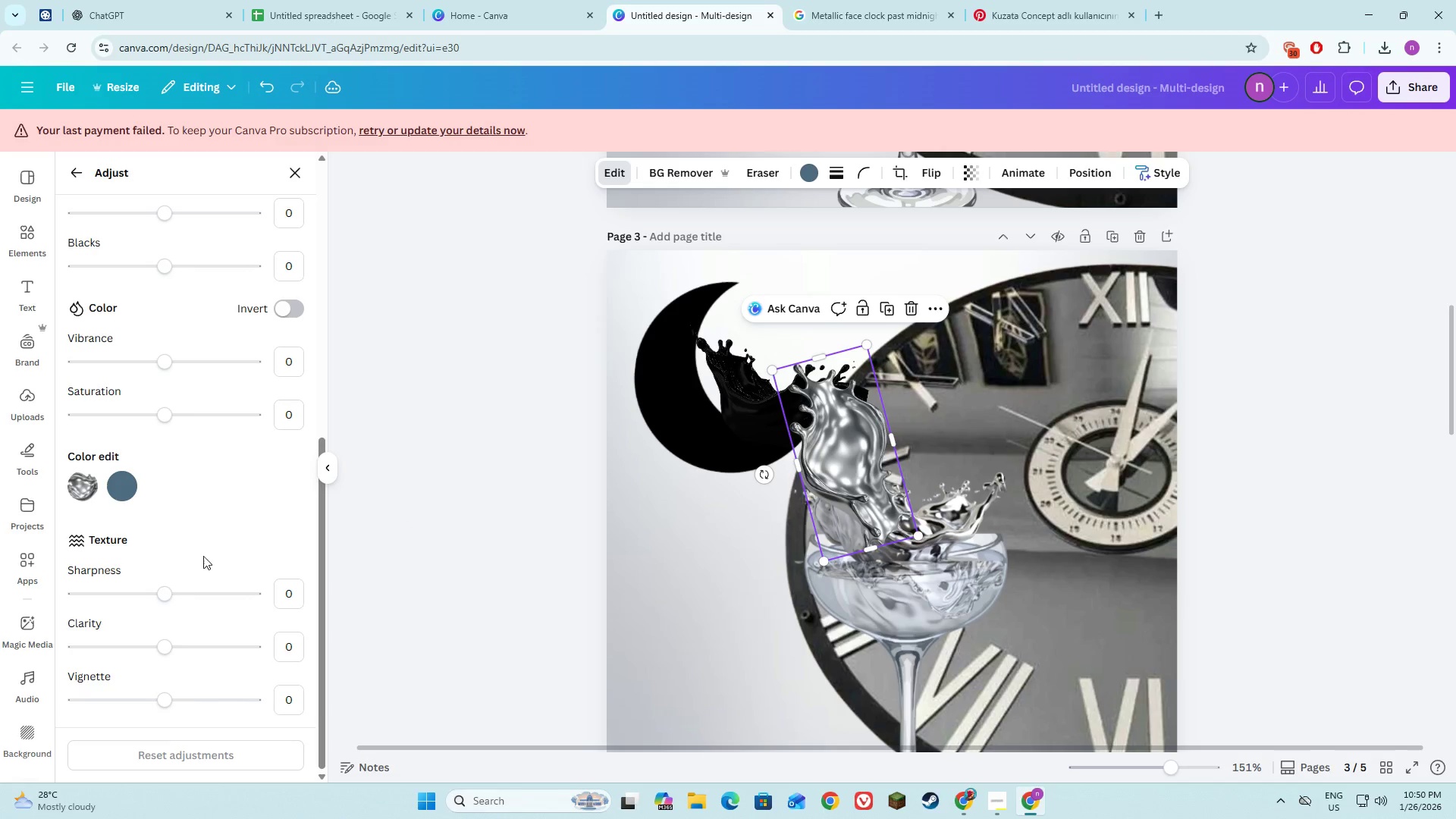 
scroll: coordinate [180, 554], scroll_direction: up, amount: 7.0
 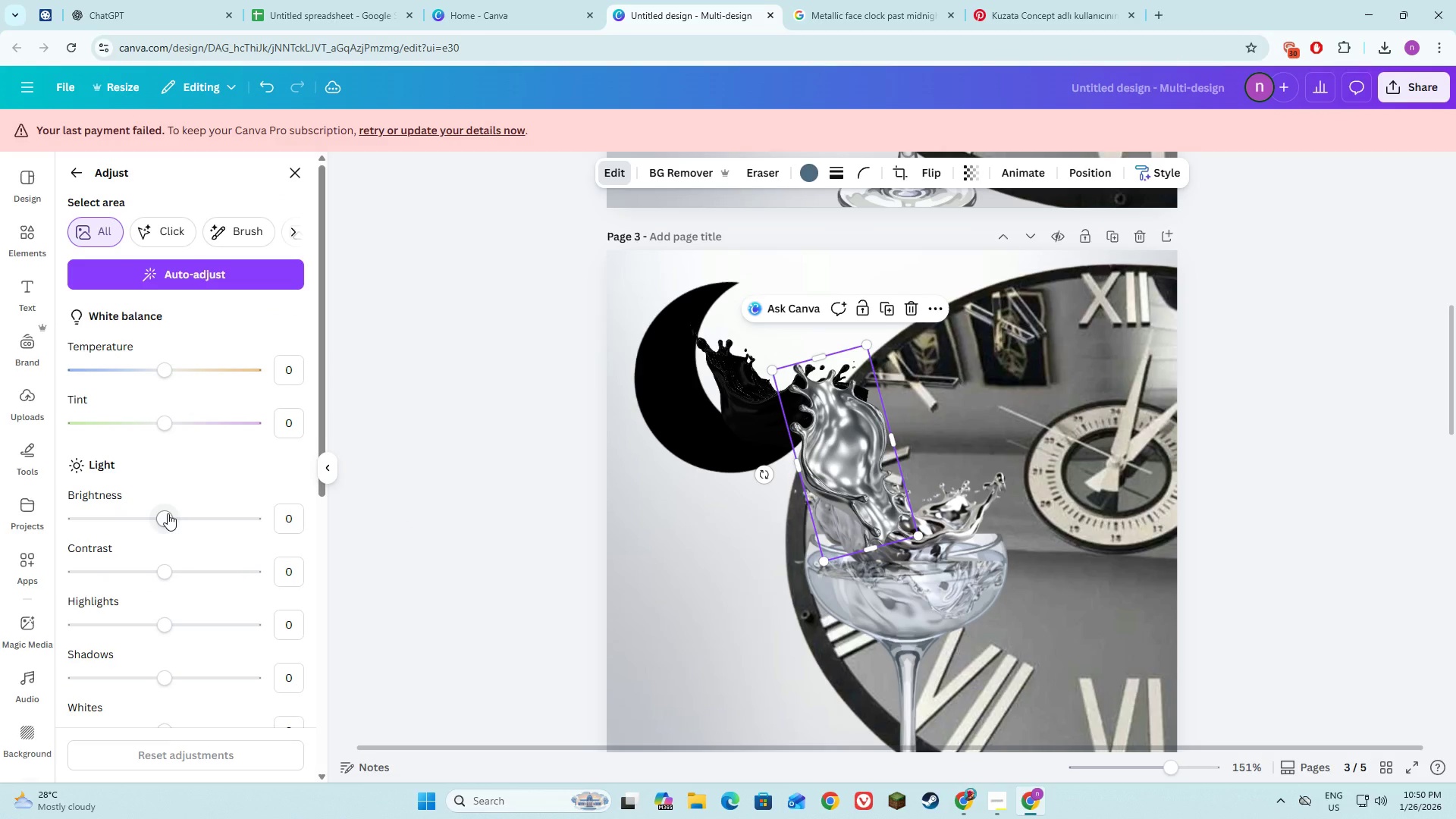 
left_click_drag(start_coordinate=[166, 518], to_coordinate=[20, 525])
 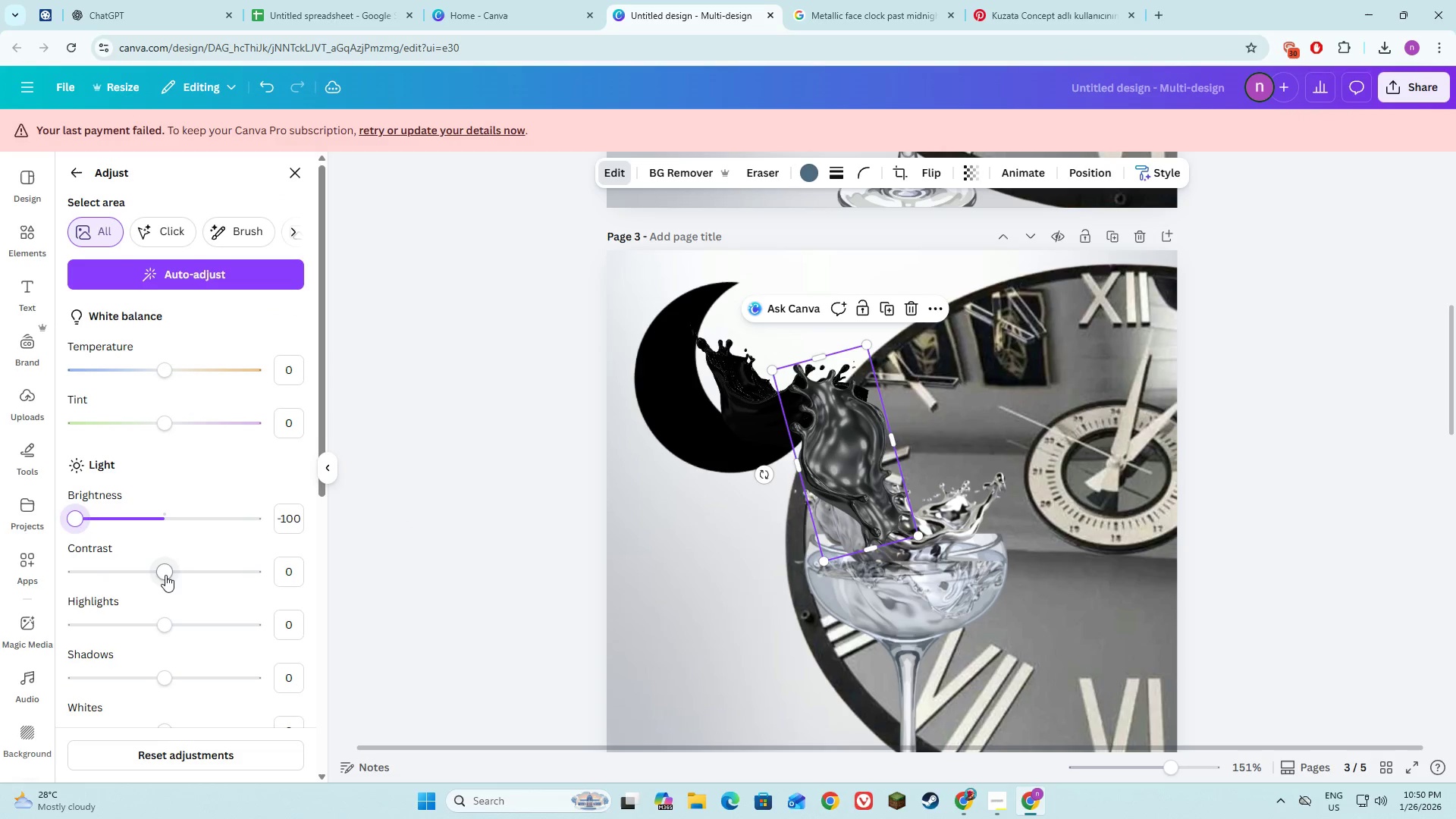 
left_click_drag(start_coordinate=[164, 573], to_coordinate=[278, 579])
 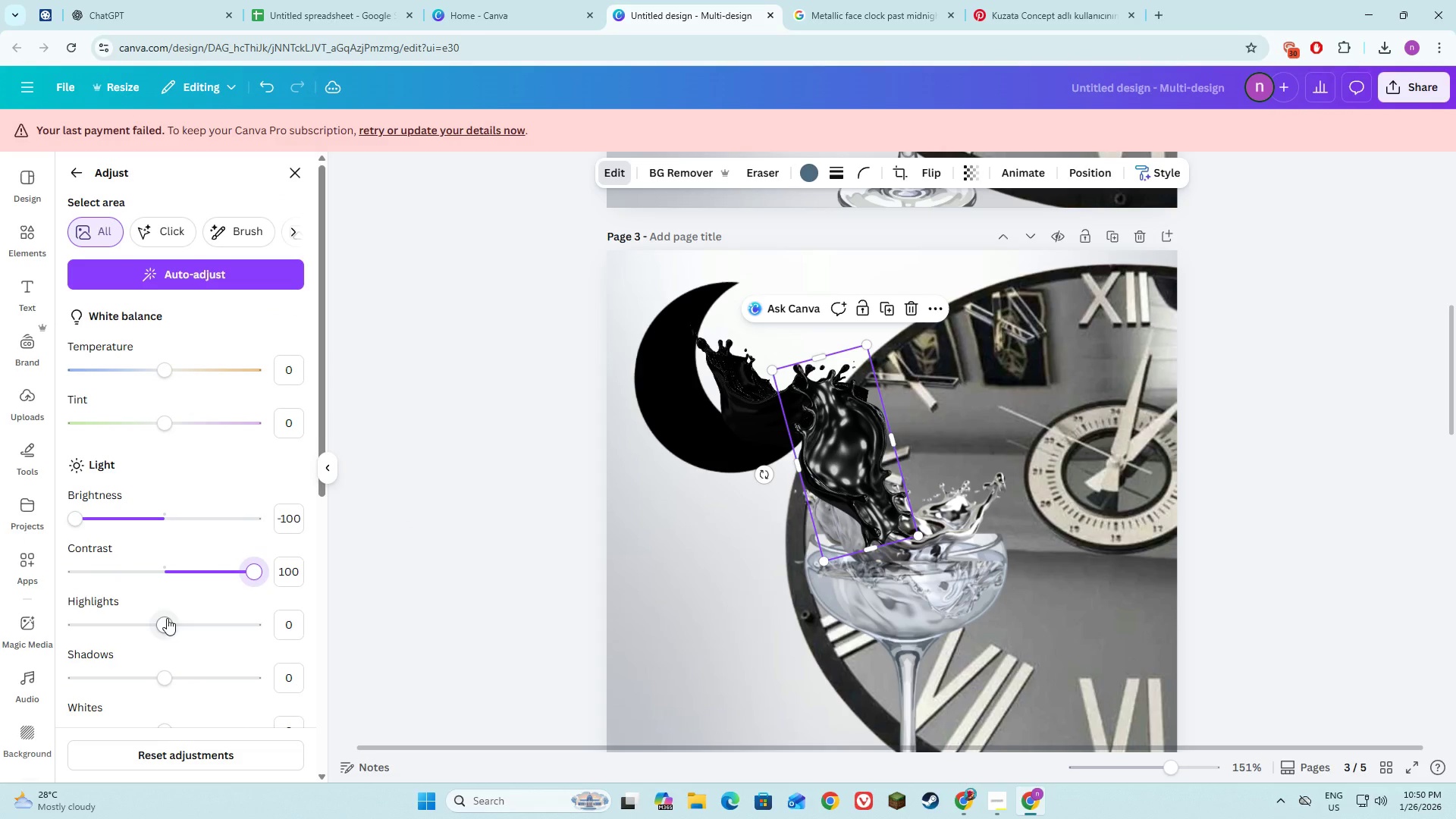 
left_click_drag(start_coordinate=[167, 618], to_coordinate=[47, 625])
 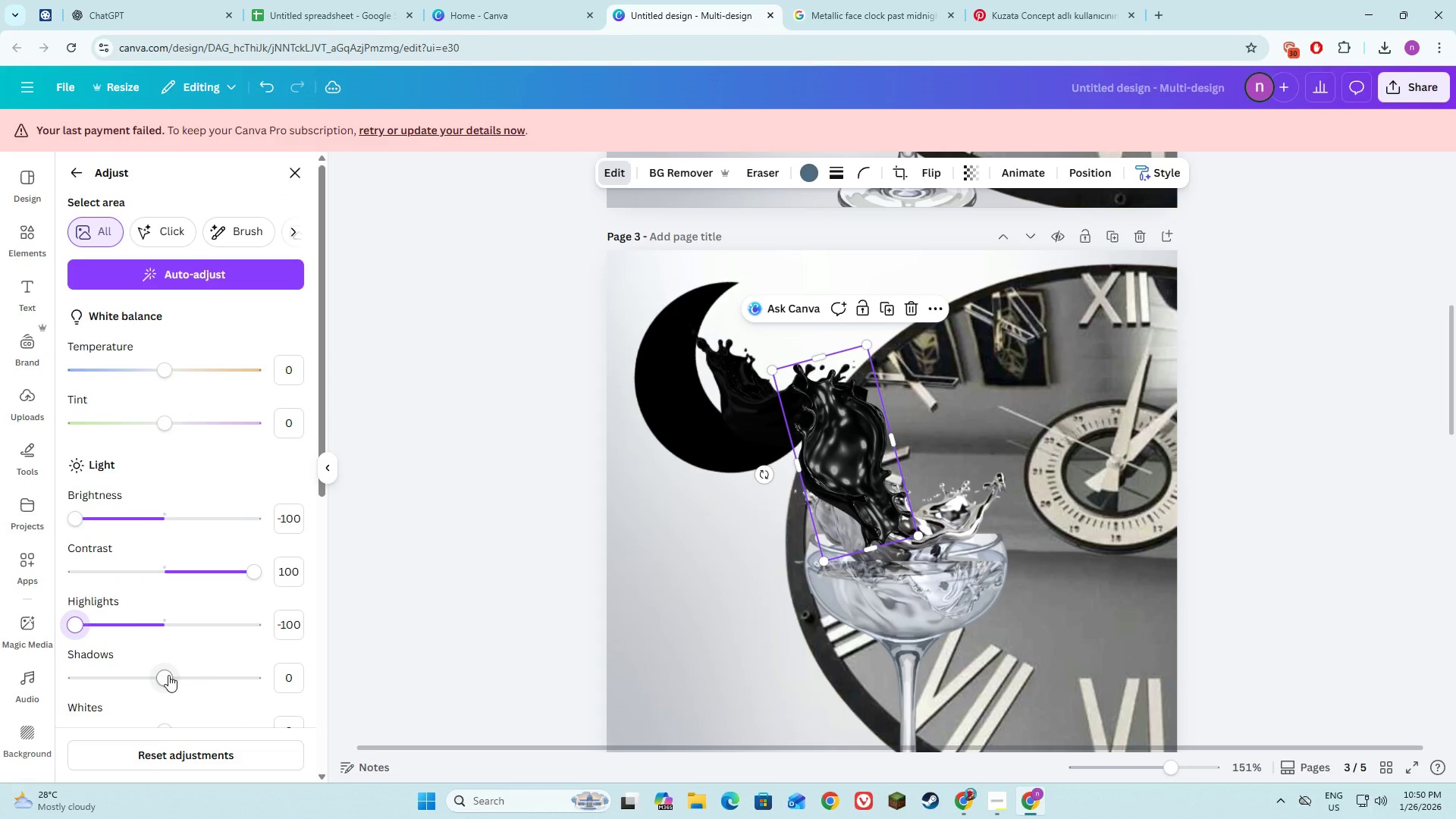 
left_click_drag(start_coordinate=[168, 675], to_coordinate=[22, 687])
 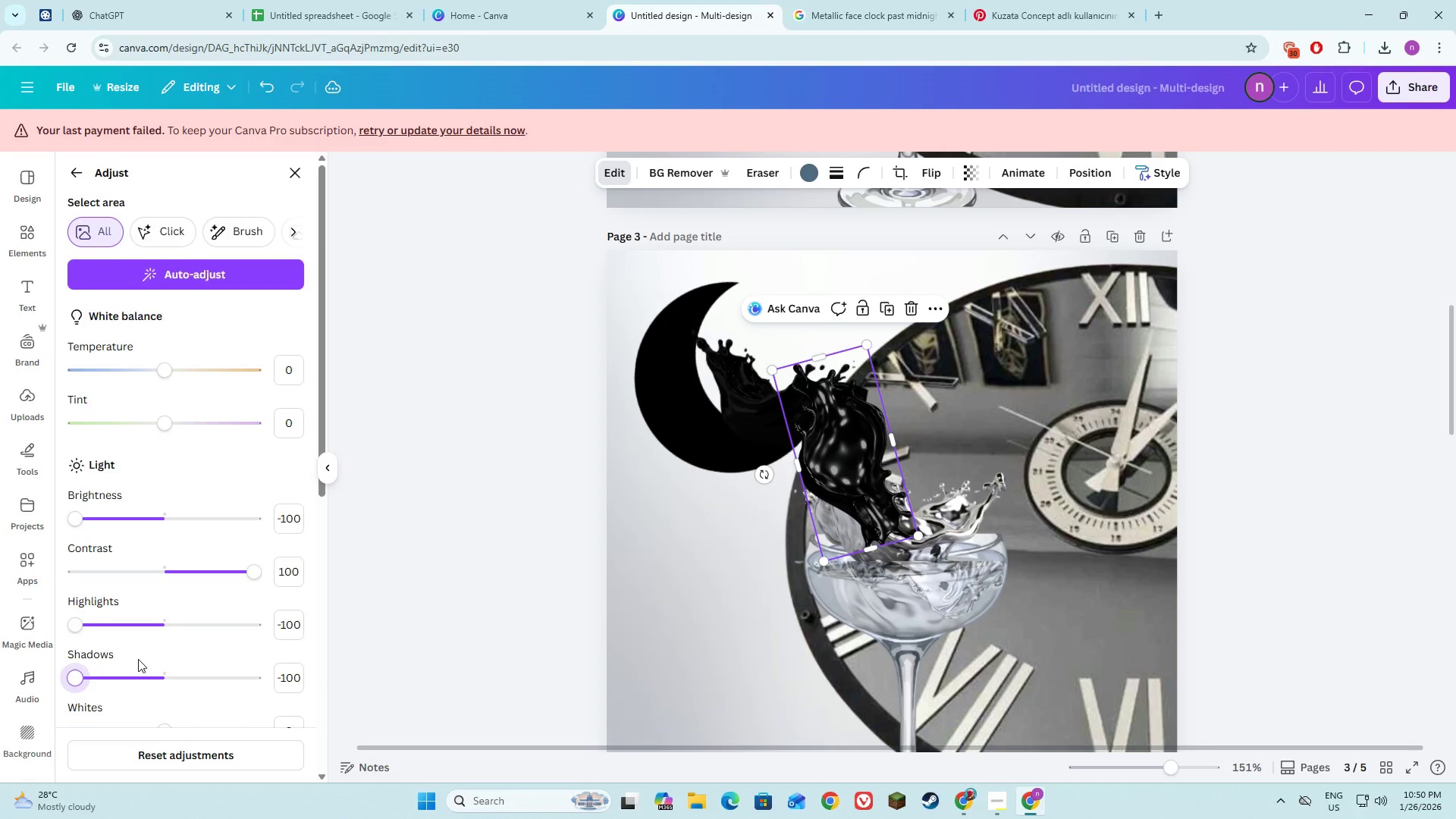 
scroll: coordinate [155, 635], scroll_direction: down, amount: 7.0
 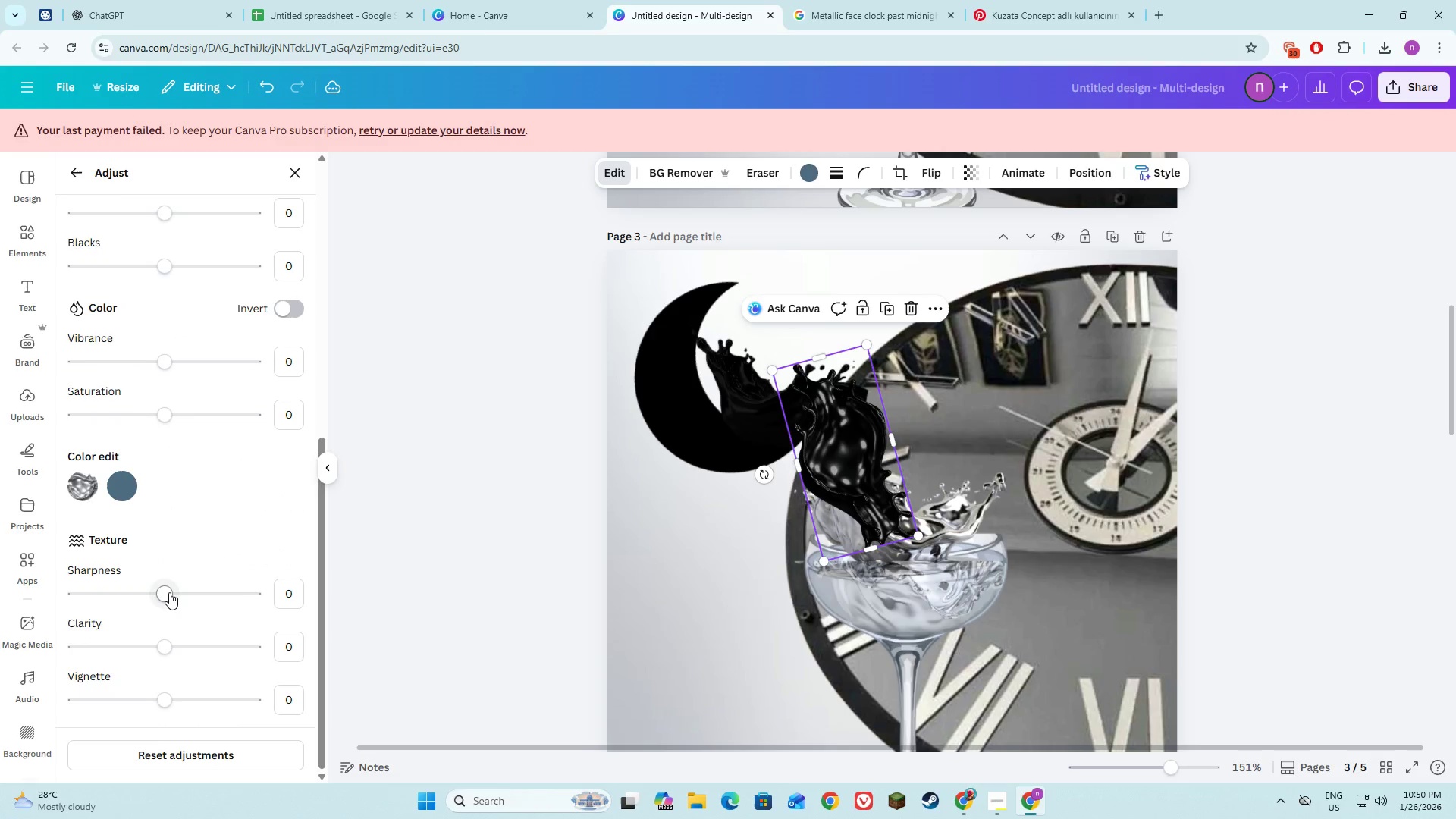 
left_click_drag(start_coordinate=[169, 592], to_coordinate=[264, 598])
 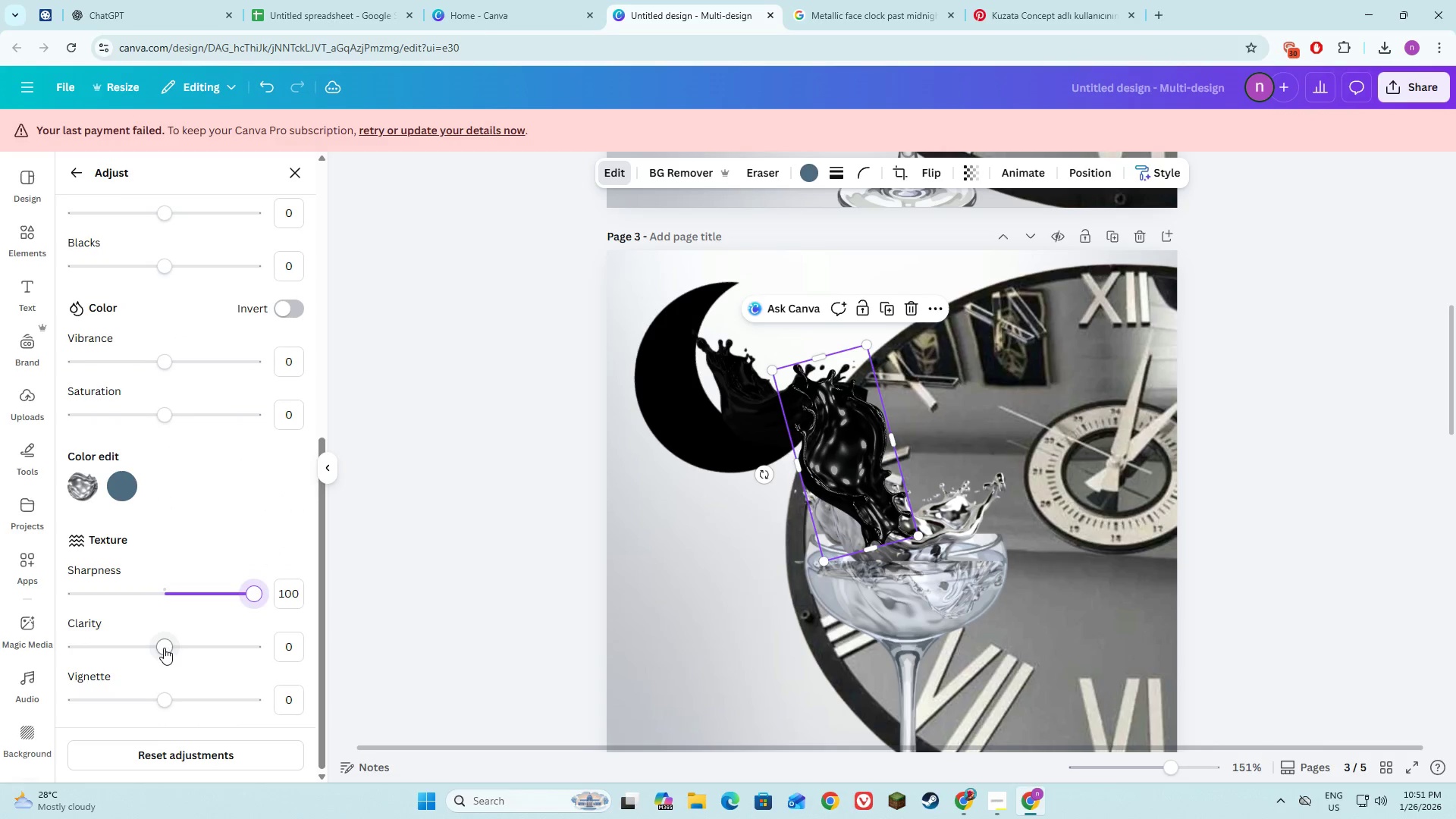 
left_click_drag(start_coordinate=[164, 648], to_coordinate=[70, 648])
 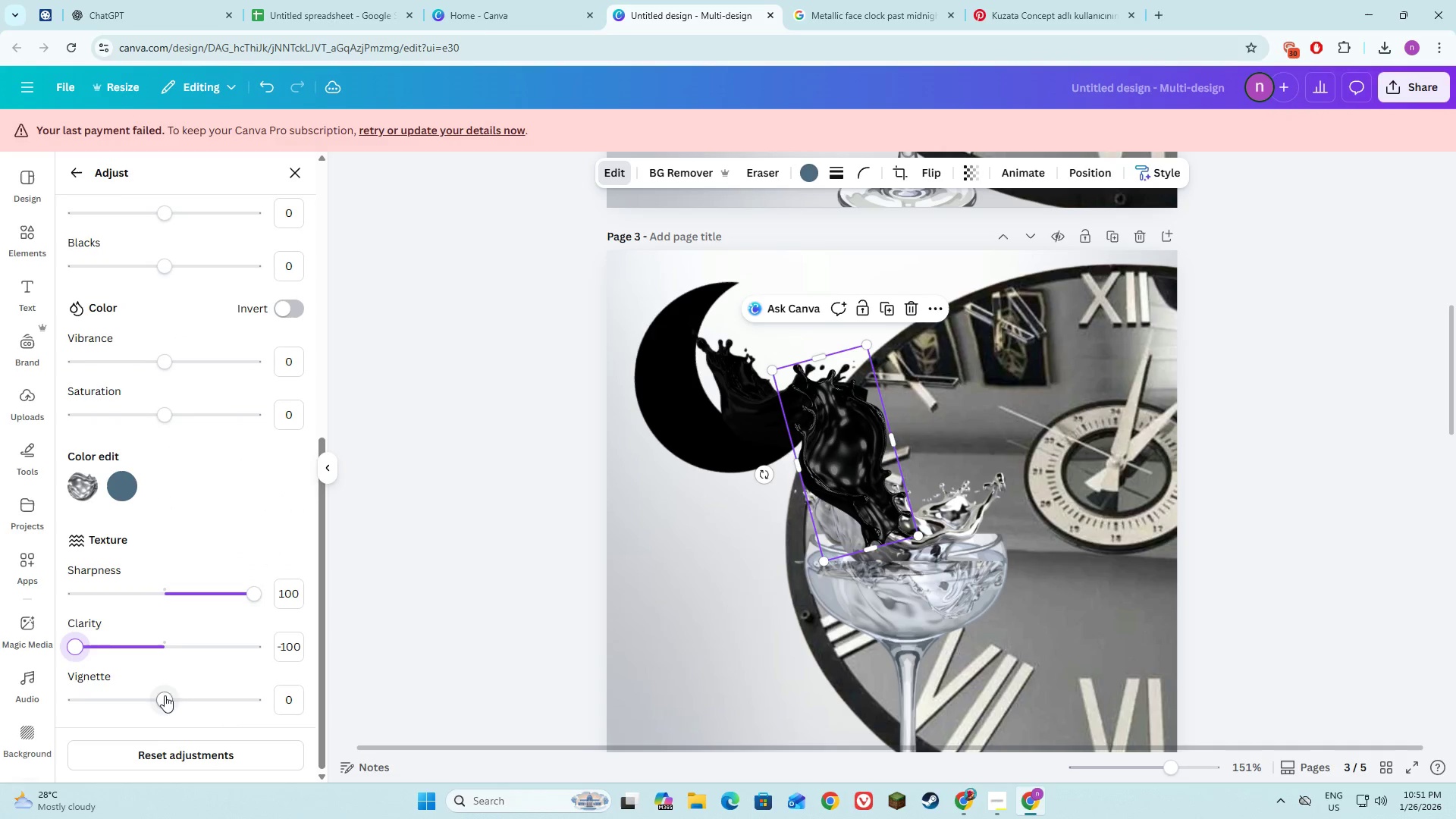 
scroll: coordinate [184, 654], scroll_direction: down, amount: 3.0
 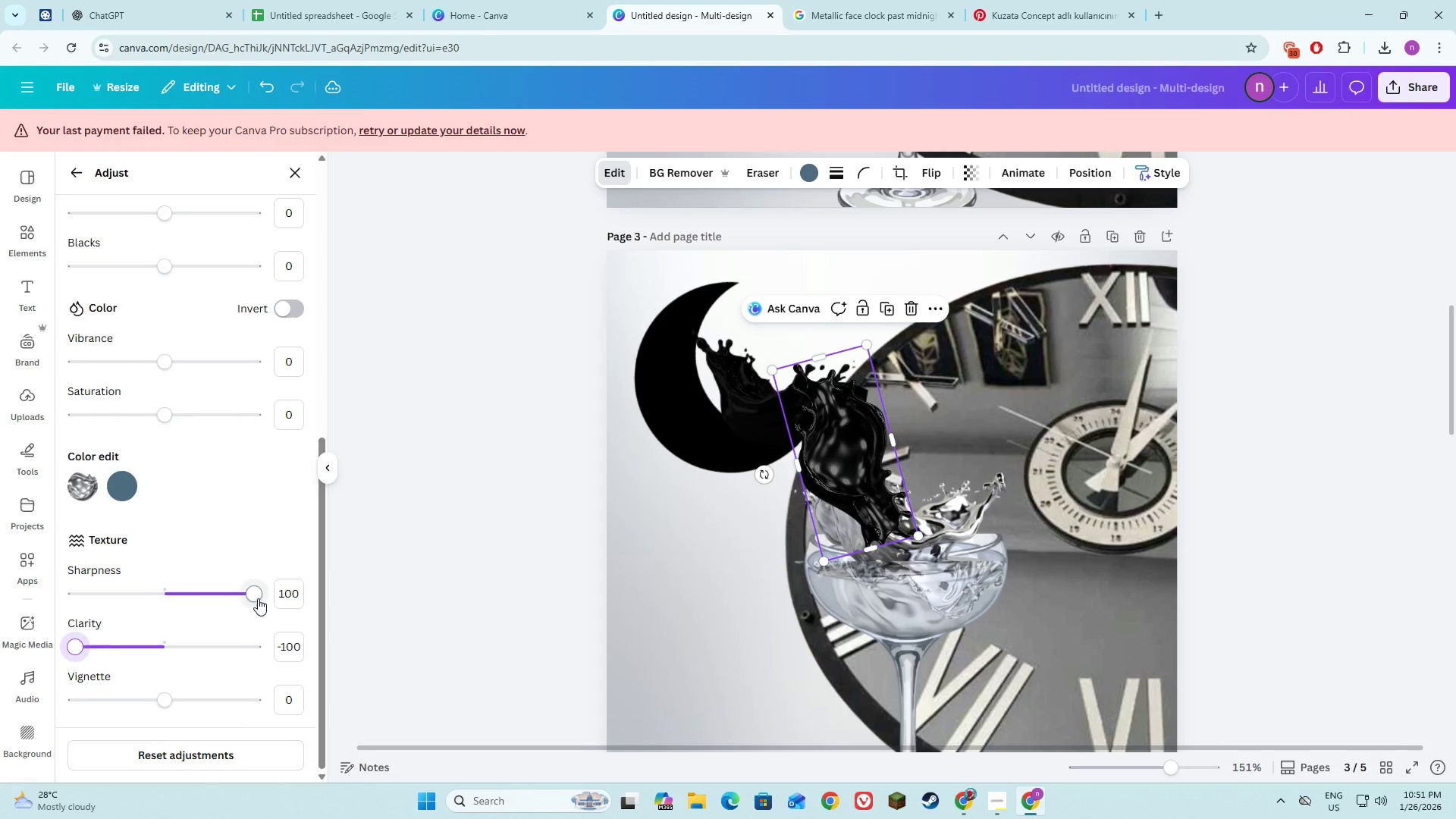 
left_click_drag(start_coordinate=[252, 595], to_coordinate=[166, 606])
 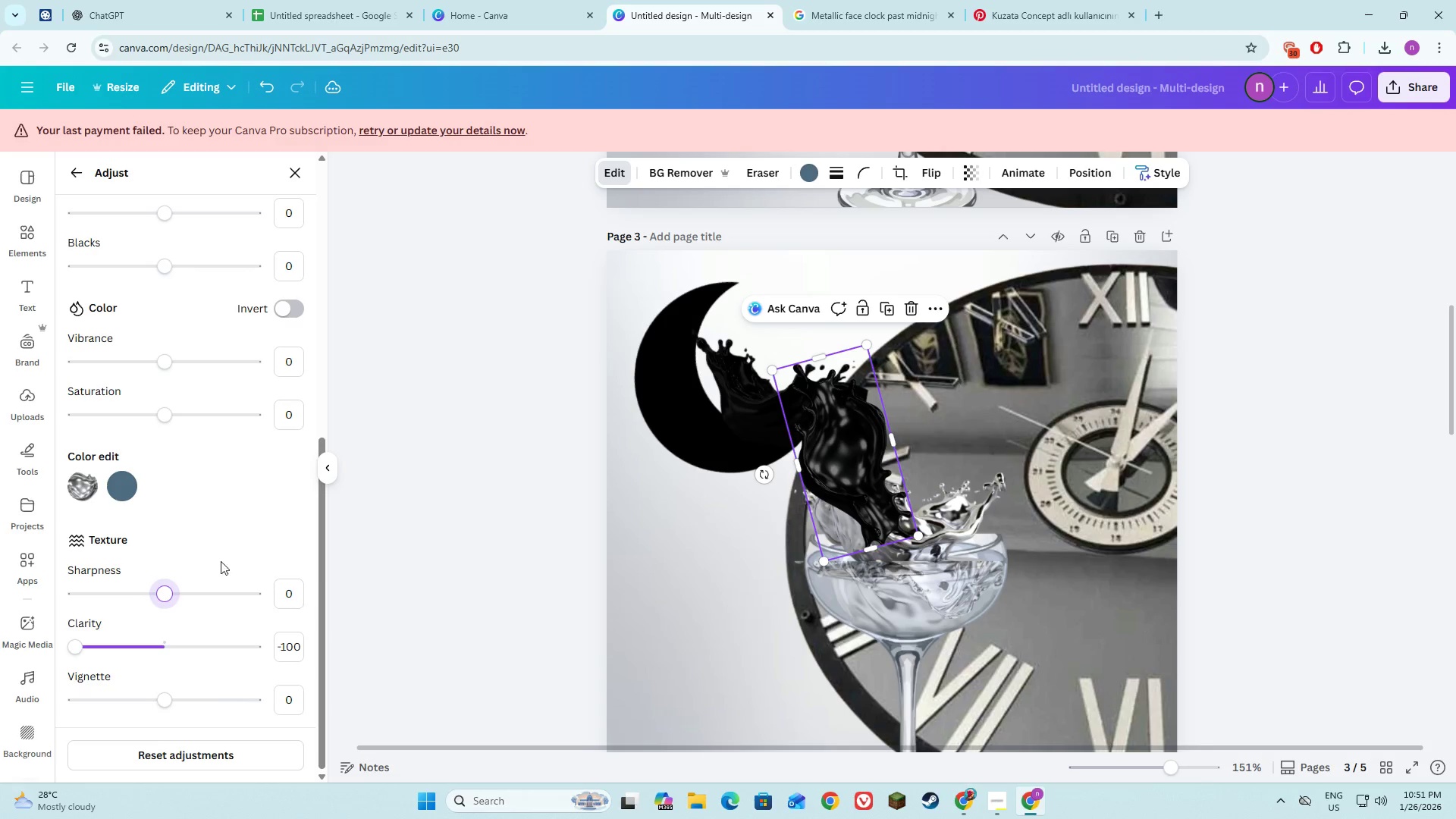 
scroll: coordinate [209, 551], scroll_direction: up, amount: 3.0
 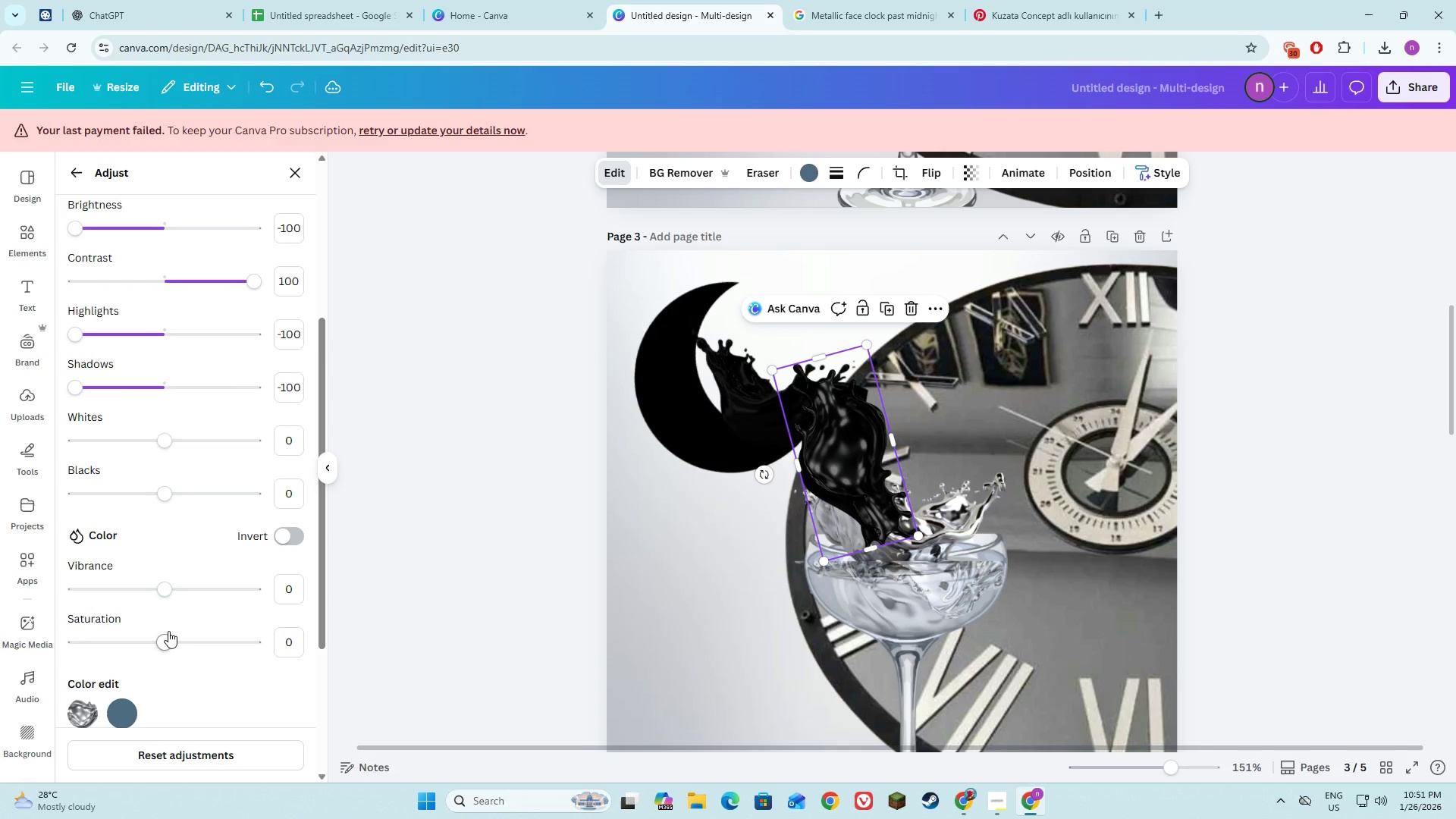 
left_click_drag(start_coordinate=[168, 642], to_coordinate=[170, 660])
 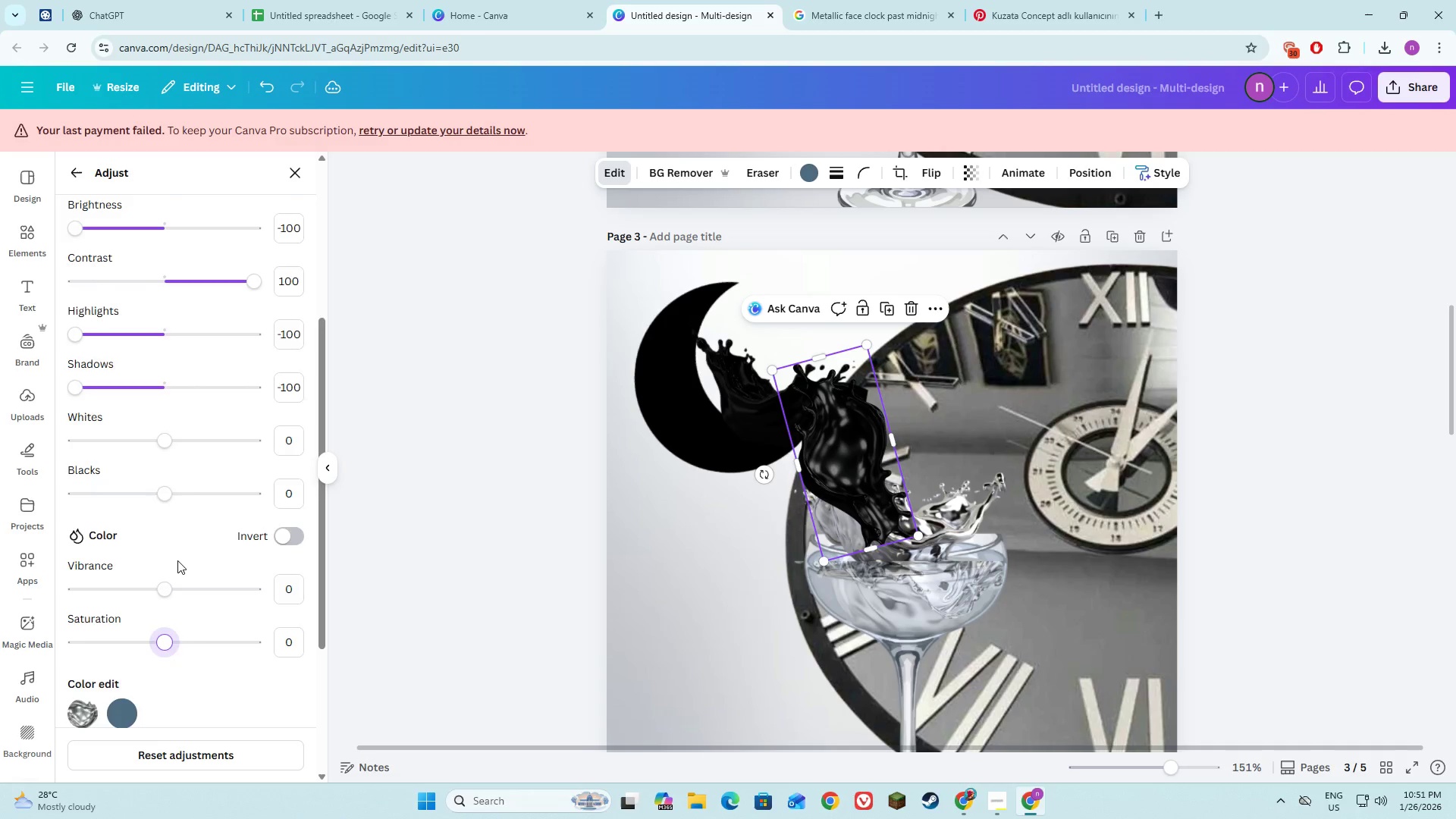 
scroll: coordinate [177, 560], scroll_direction: up, amount: 2.0
 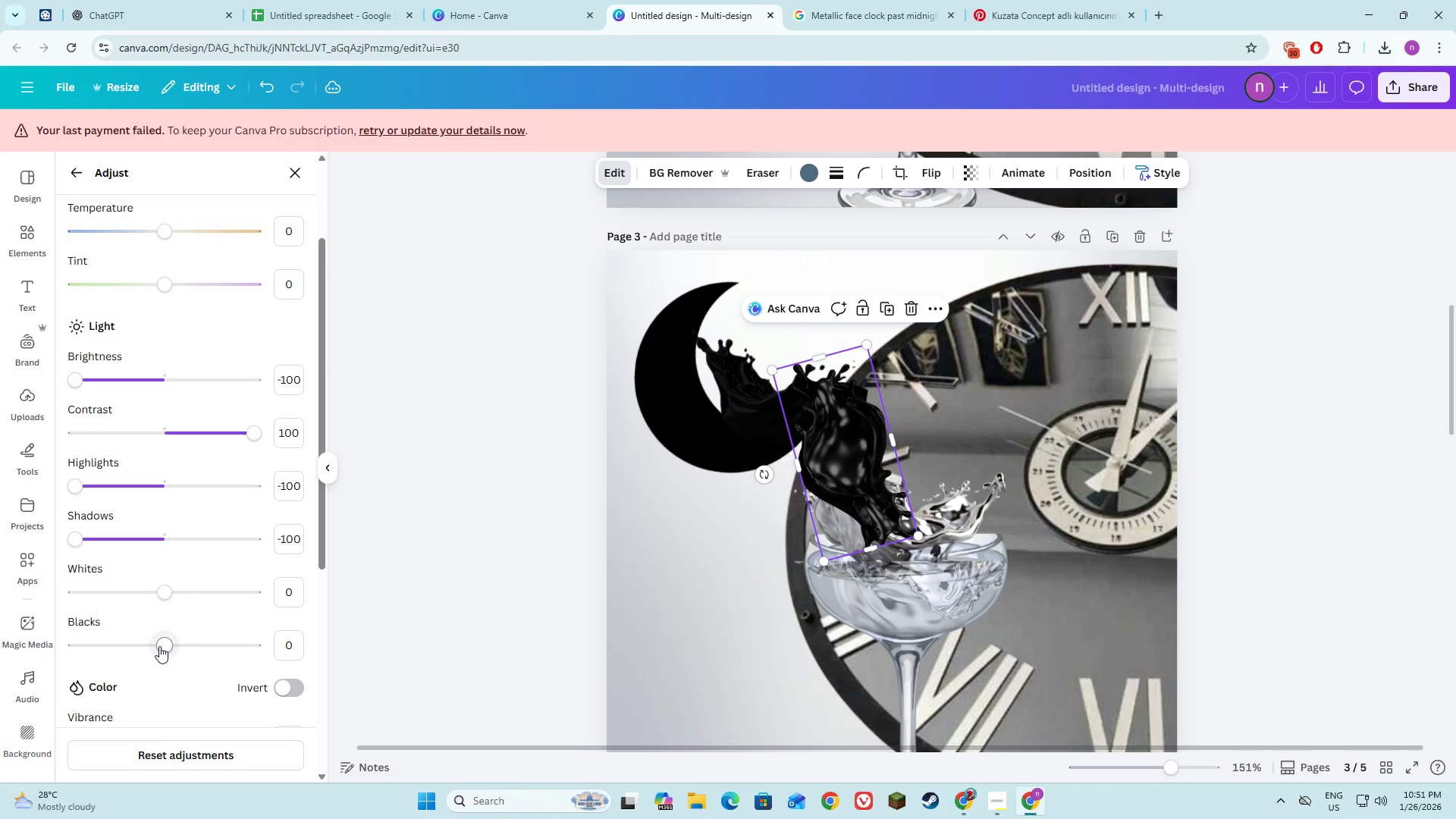 
left_click_drag(start_coordinate=[159, 646], to_coordinate=[278, 646])
 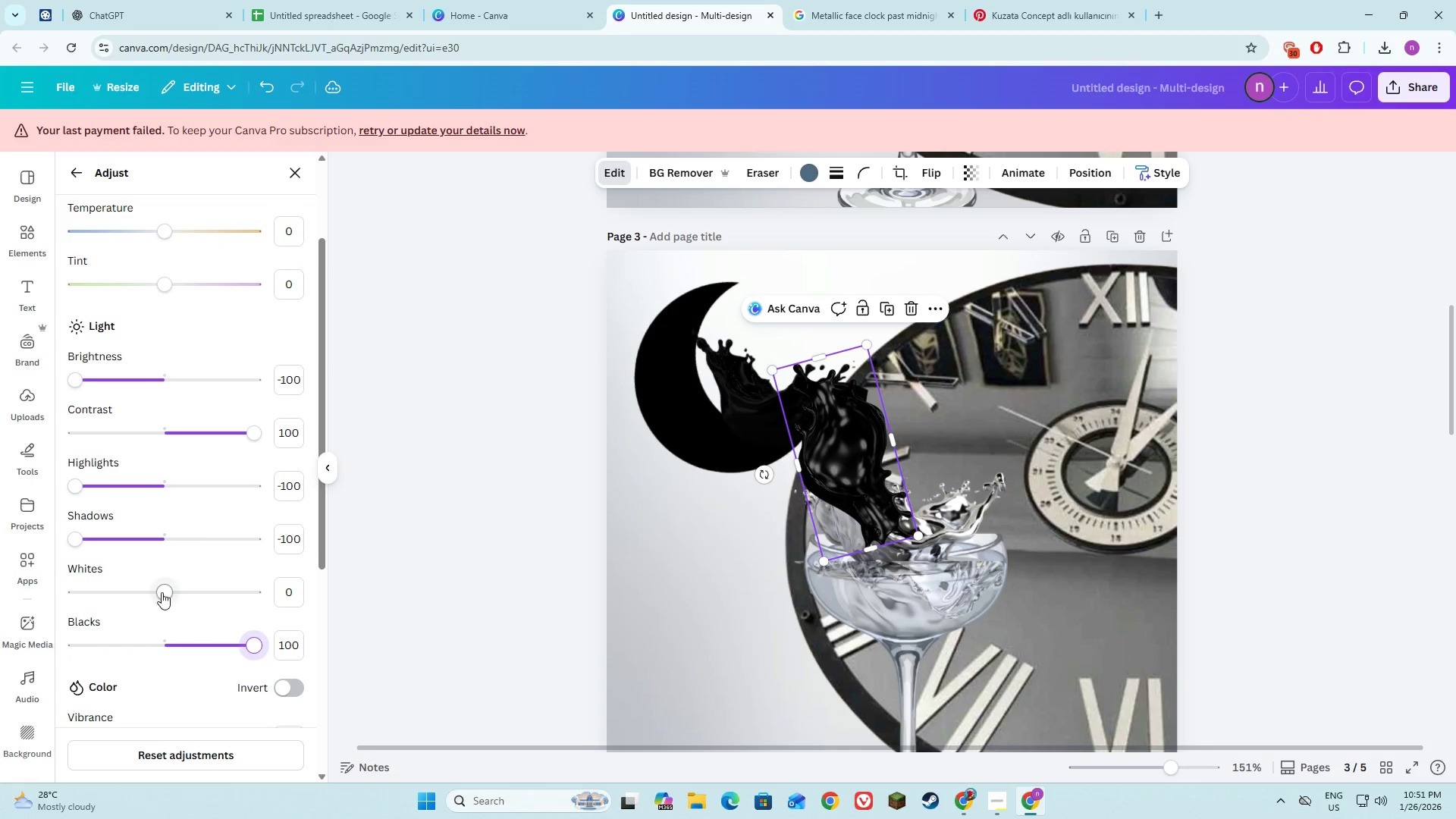 
left_click_drag(start_coordinate=[161, 592], to_coordinate=[54, 592])
 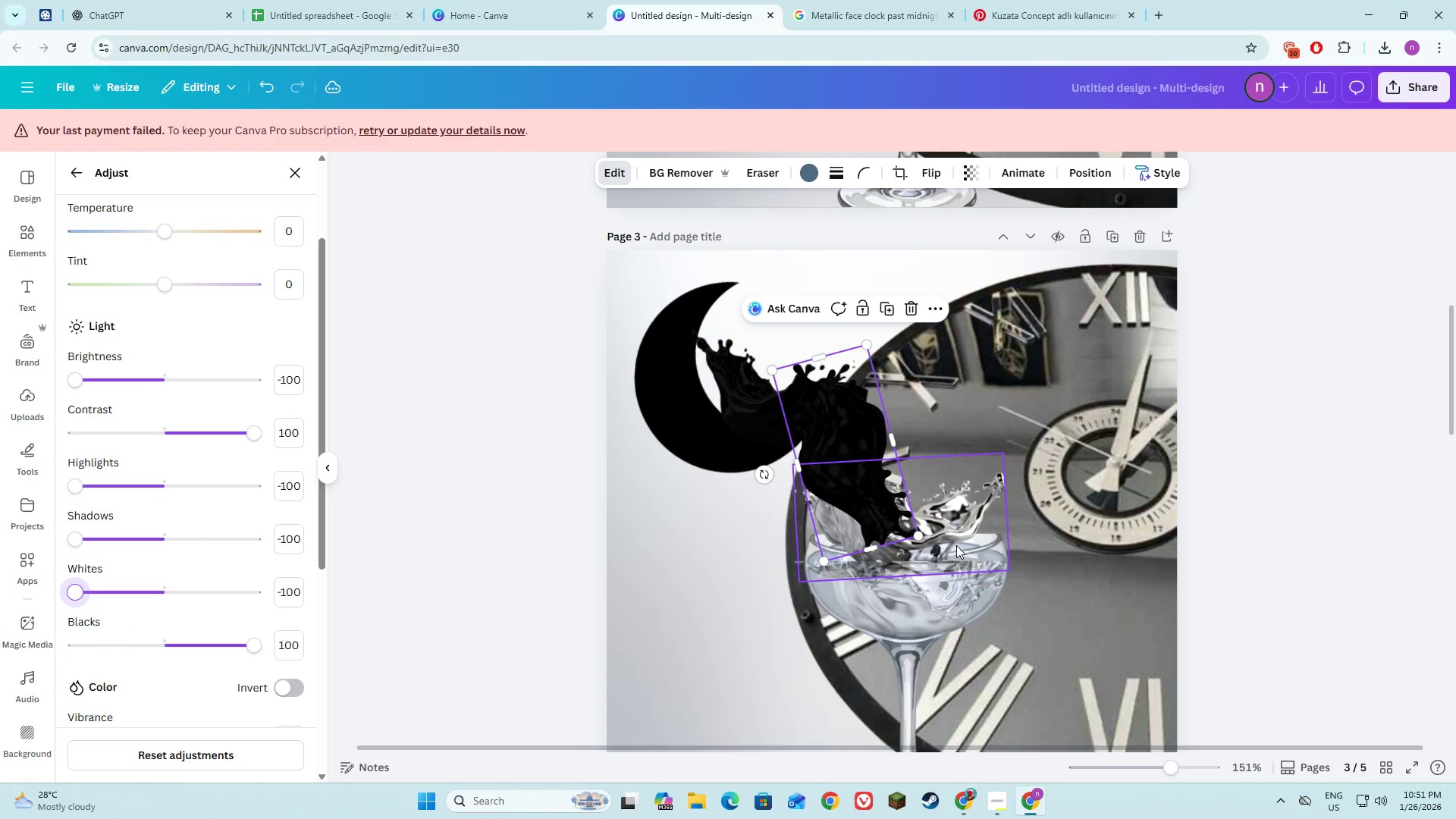 
left_click([956, 529])
 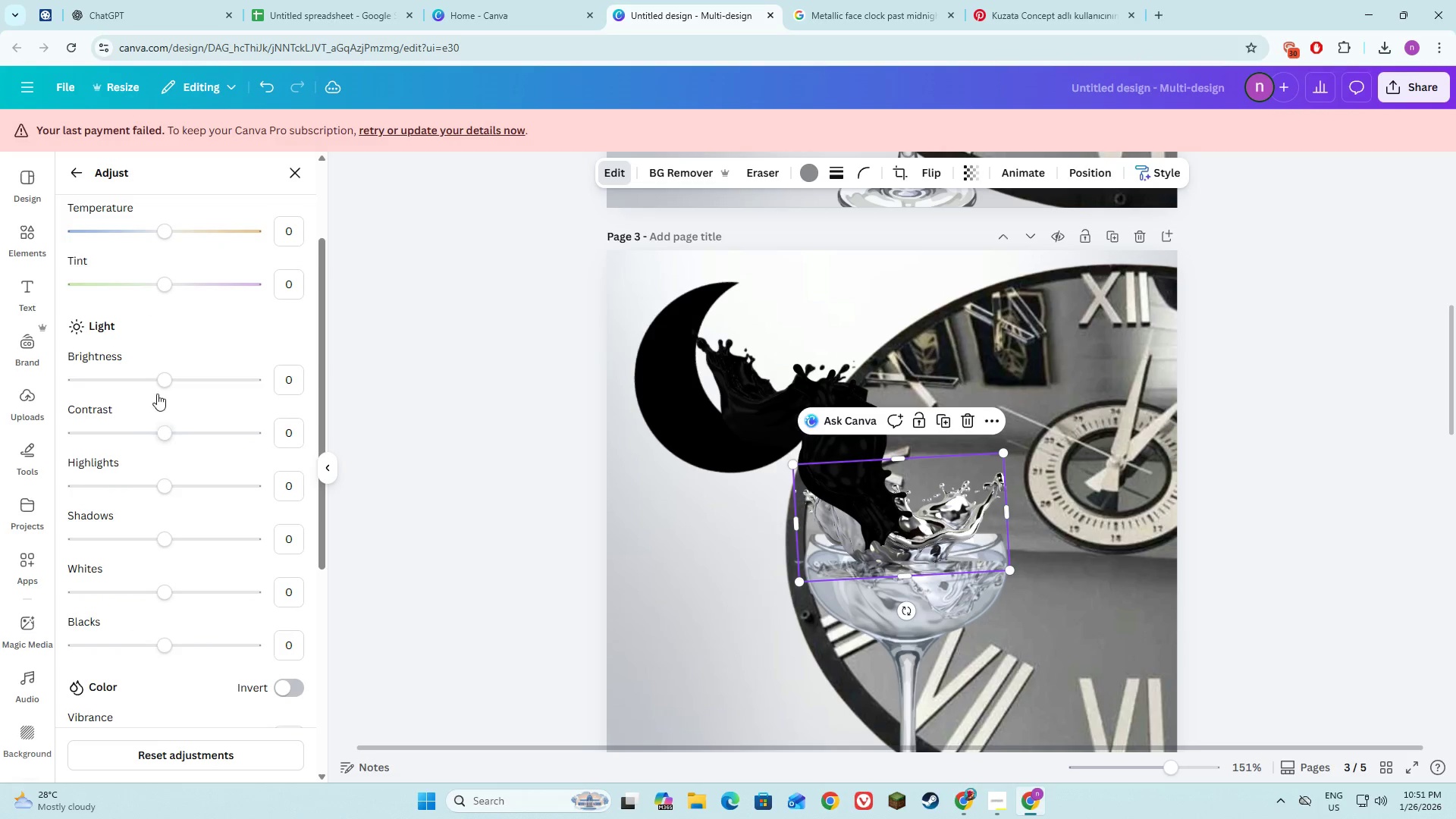 
left_click_drag(start_coordinate=[165, 384], to_coordinate=[20, 384])
 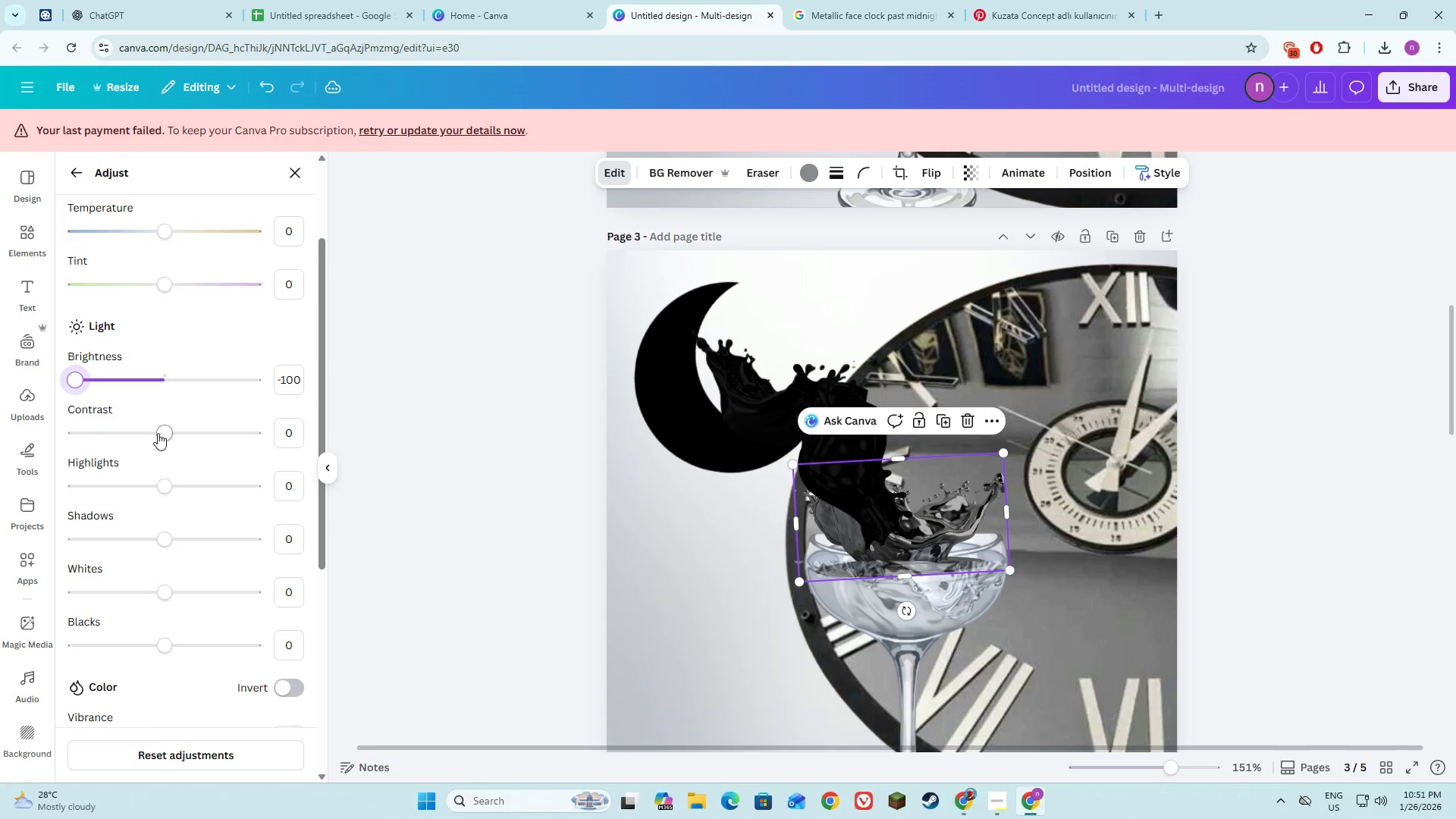 
left_click_drag(start_coordinate=[158, 433], to_coordinate=[285, 441])
 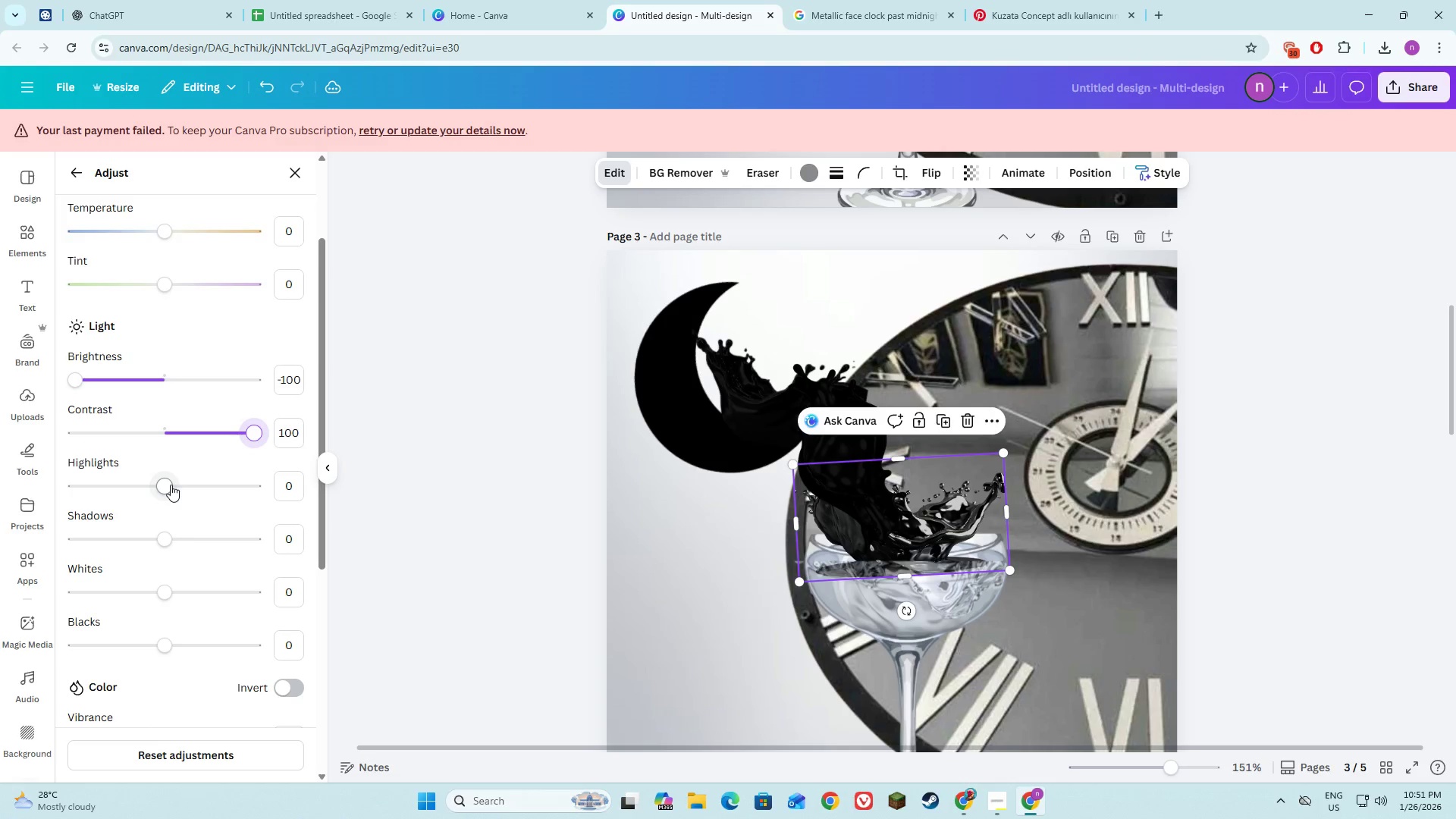 
left_click_drag(start_coordinate=[171, 485], to_coordinate=[47, 486])
 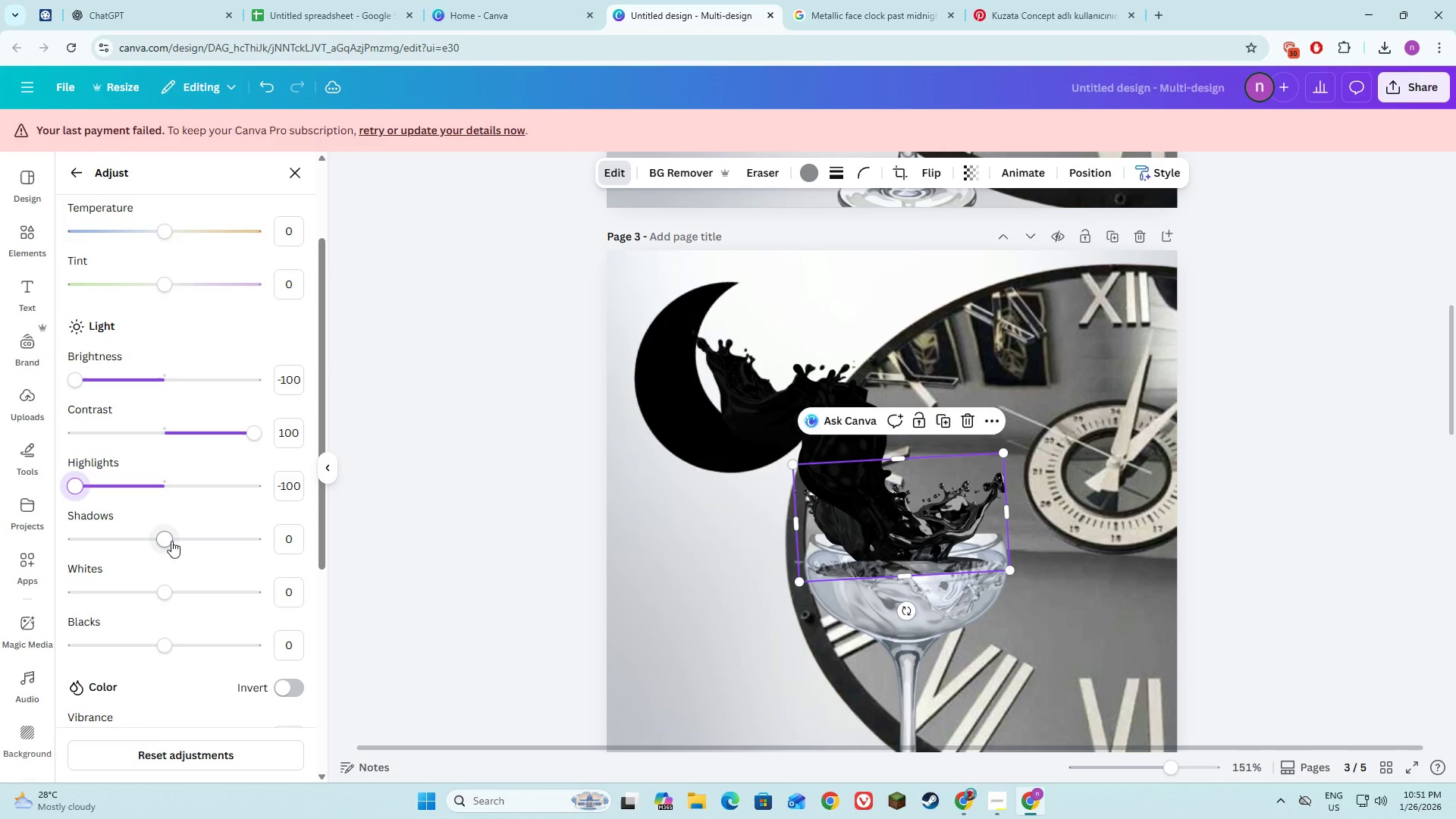 
left_click_drag(start_coordinate=[168, 540], to_coordinate=[28, 538])
 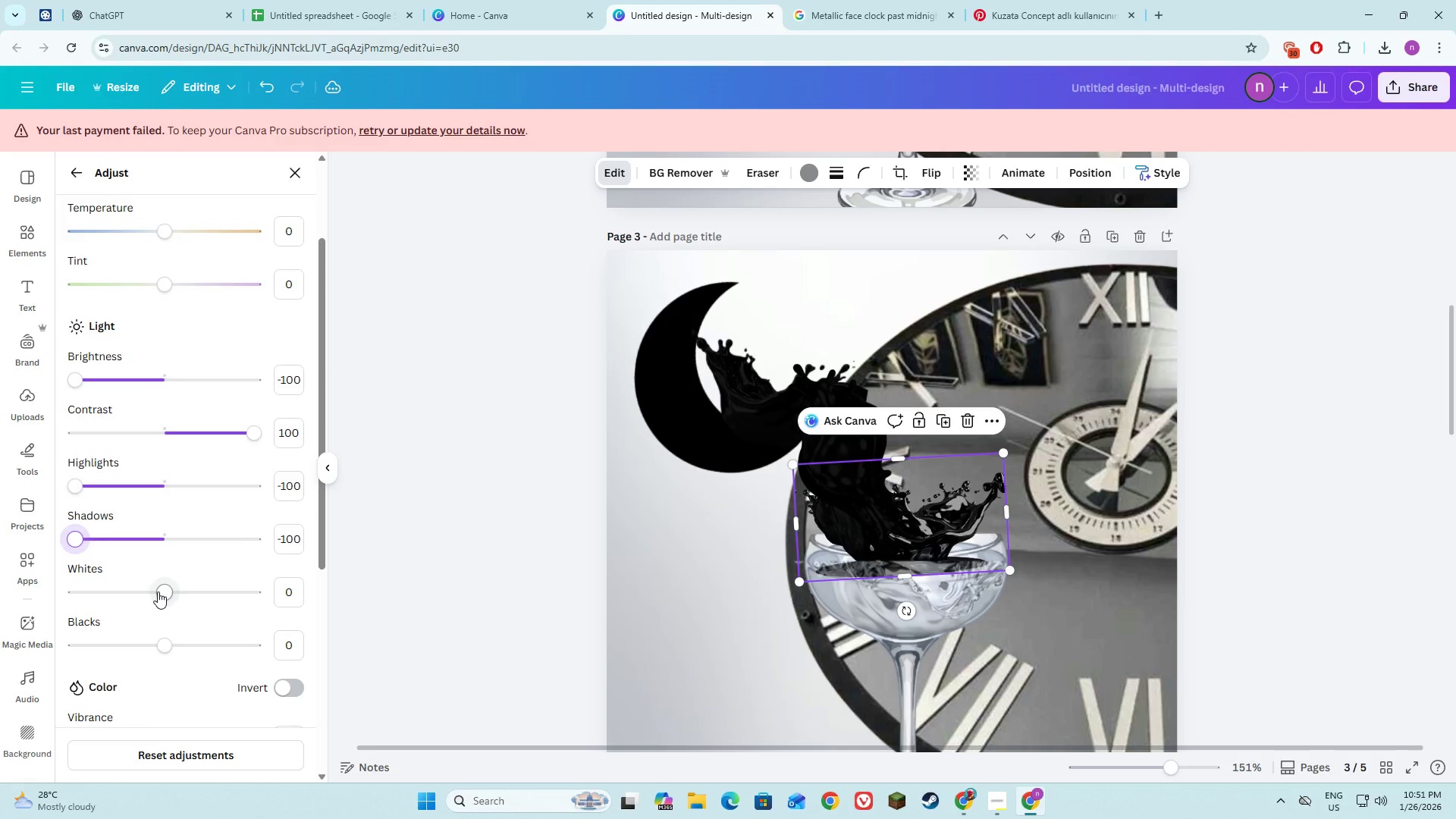 
left_click_drag(start_coordinate=[158, 592], to_coordinate=[53, 589])
 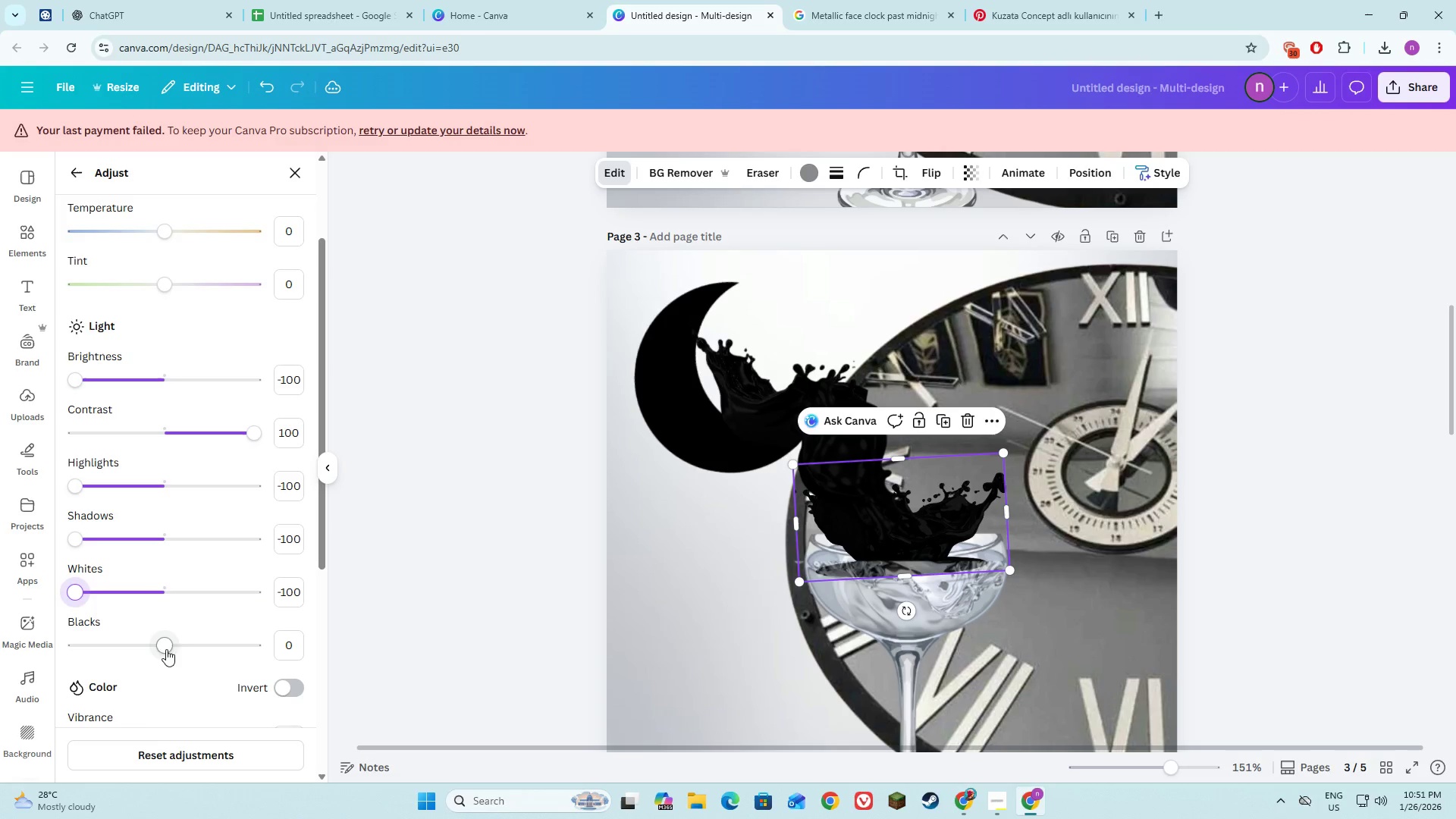 
left_click_drag(start_coordinate=[164, 645], to_coordinate=[263, 644])
 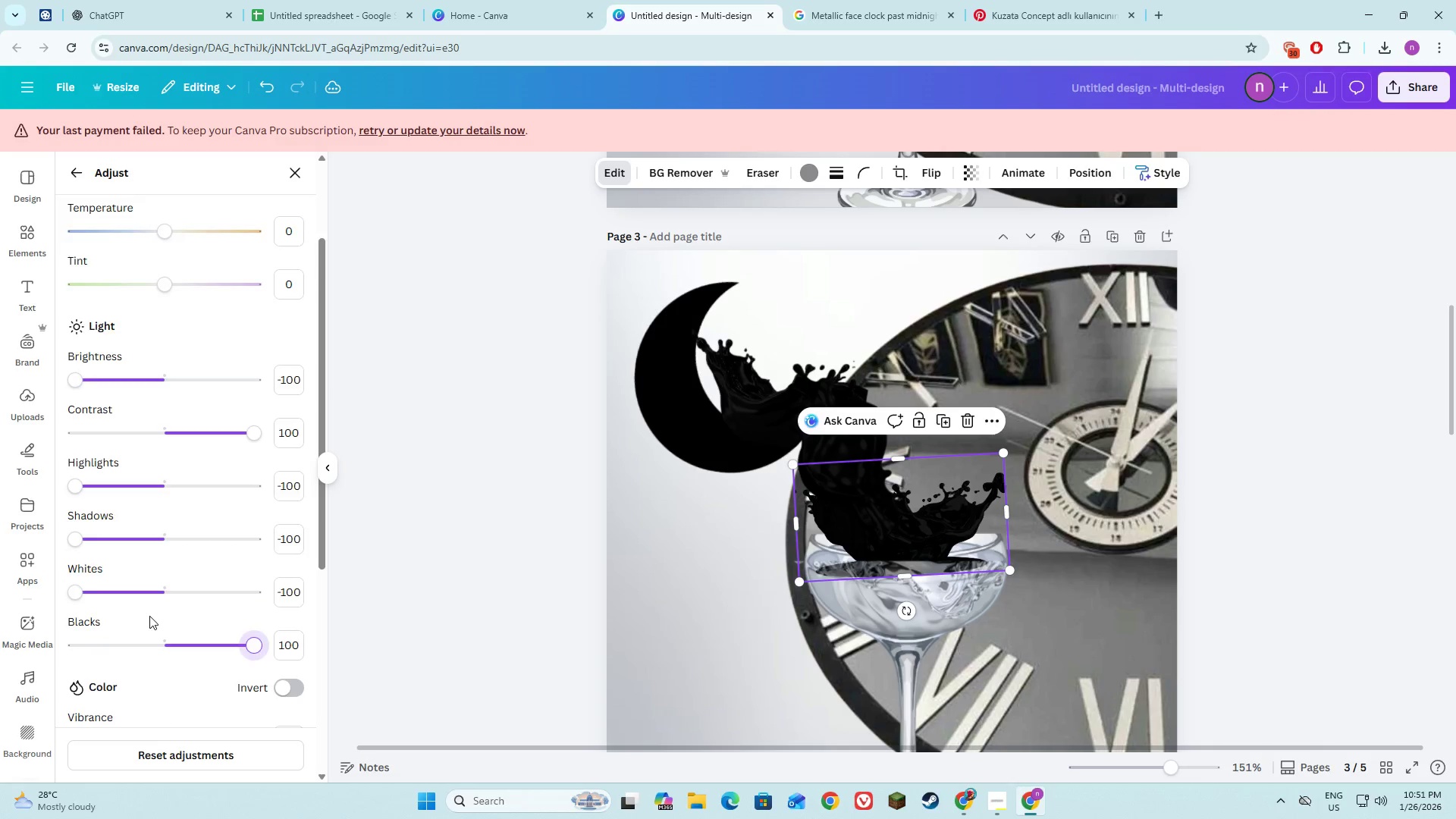 
scroll: coordinate [149, 648], scroll_direction: down, amount: 4.0
 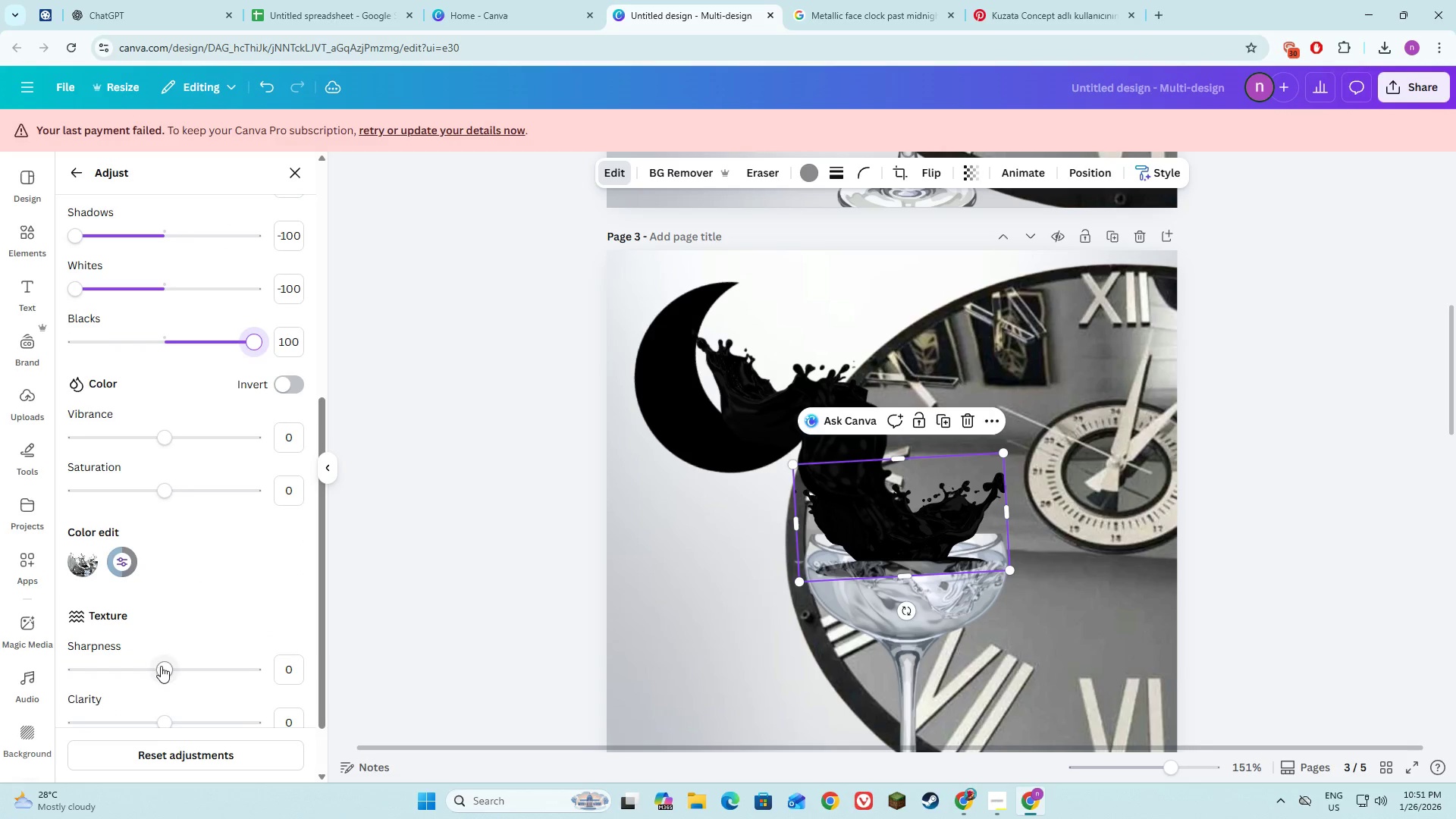 
left_click_drag(start_coordinate=[161, 668], to_coordinate=[271, 676])
 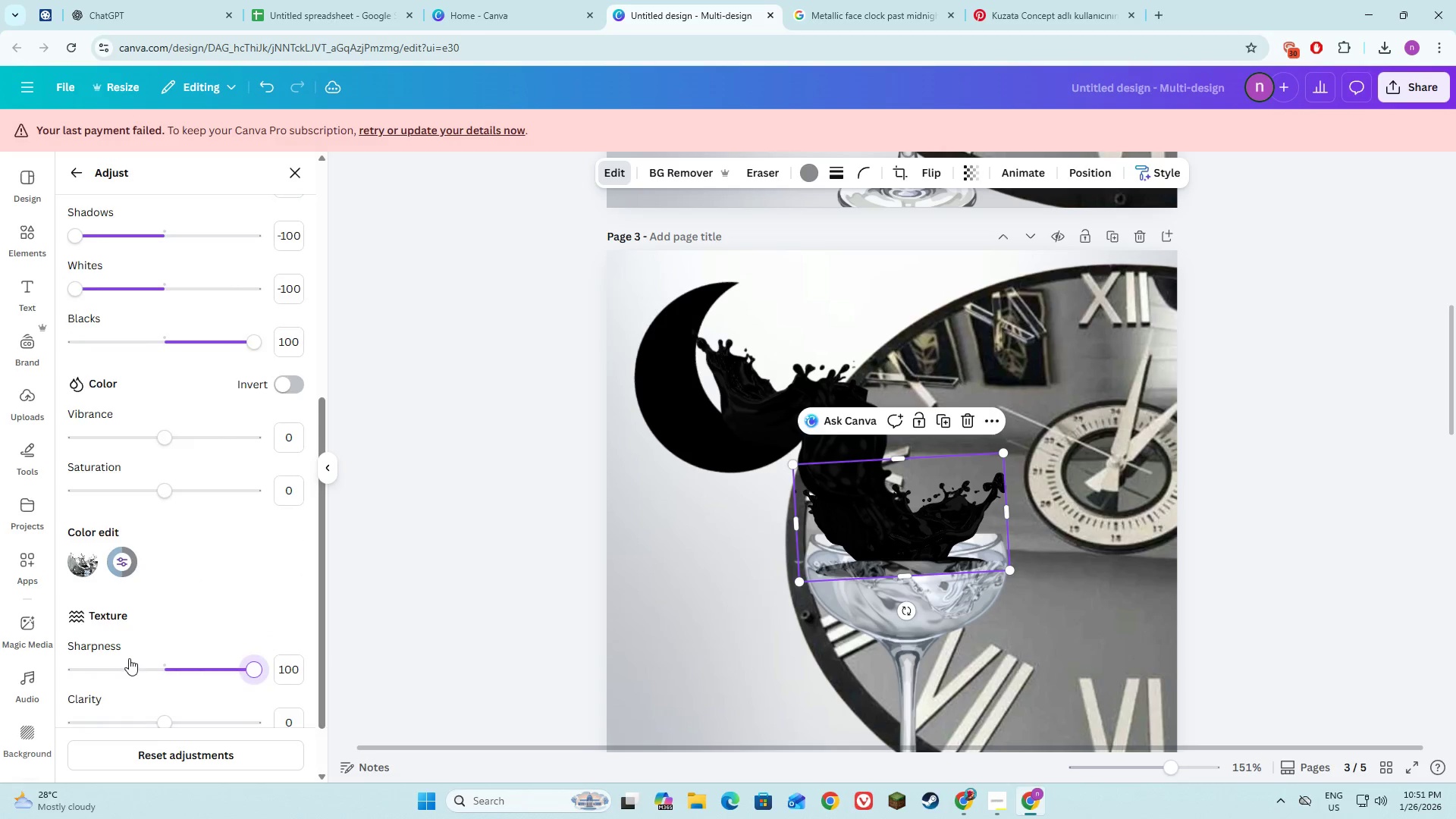 
scroll: coordinate [129, 654], scroll_direction: down, amount: 2.0
 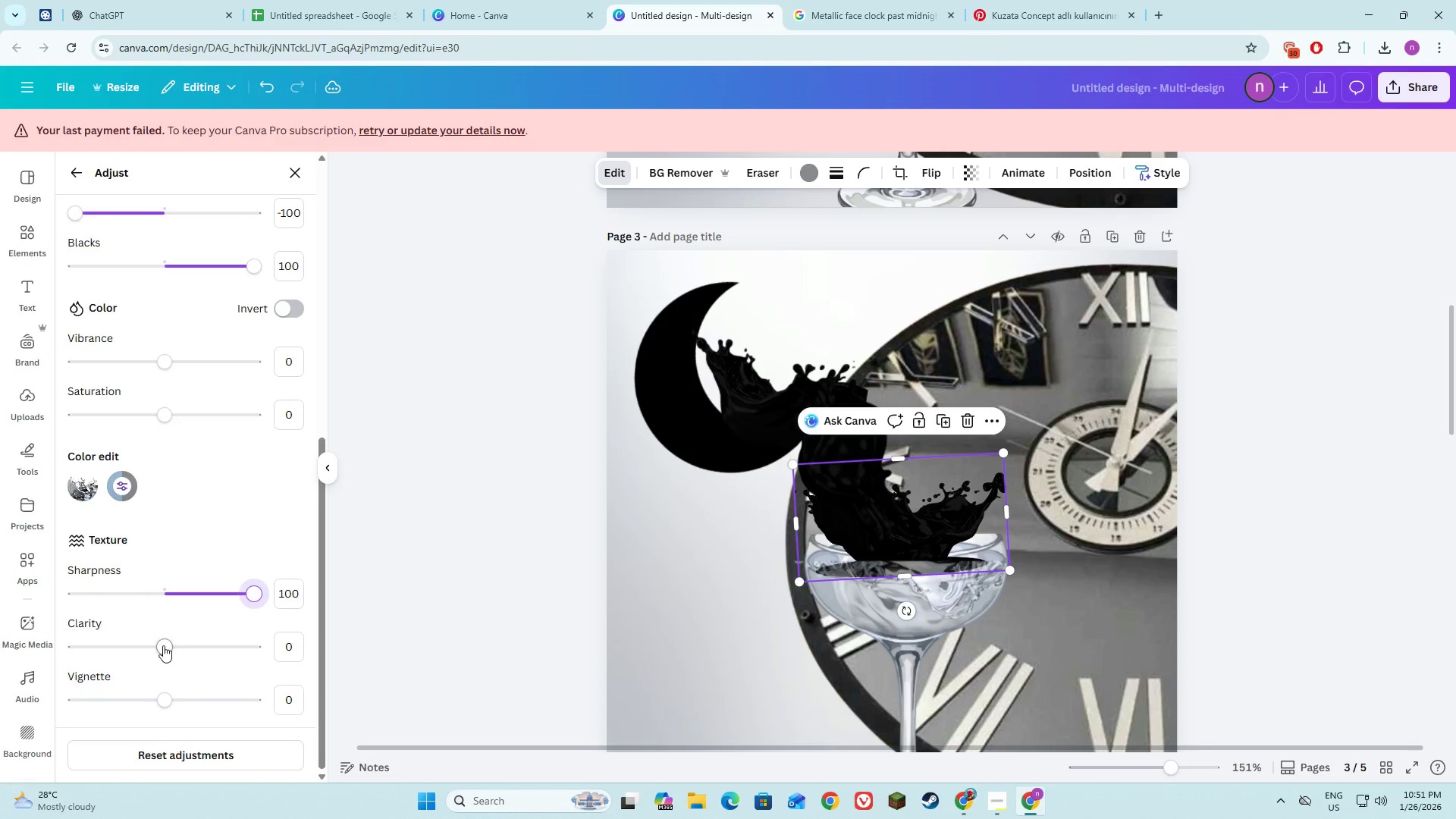 
left_click_drag(start_coordinate=[165, 651], to_coordinate=[278, 655])
 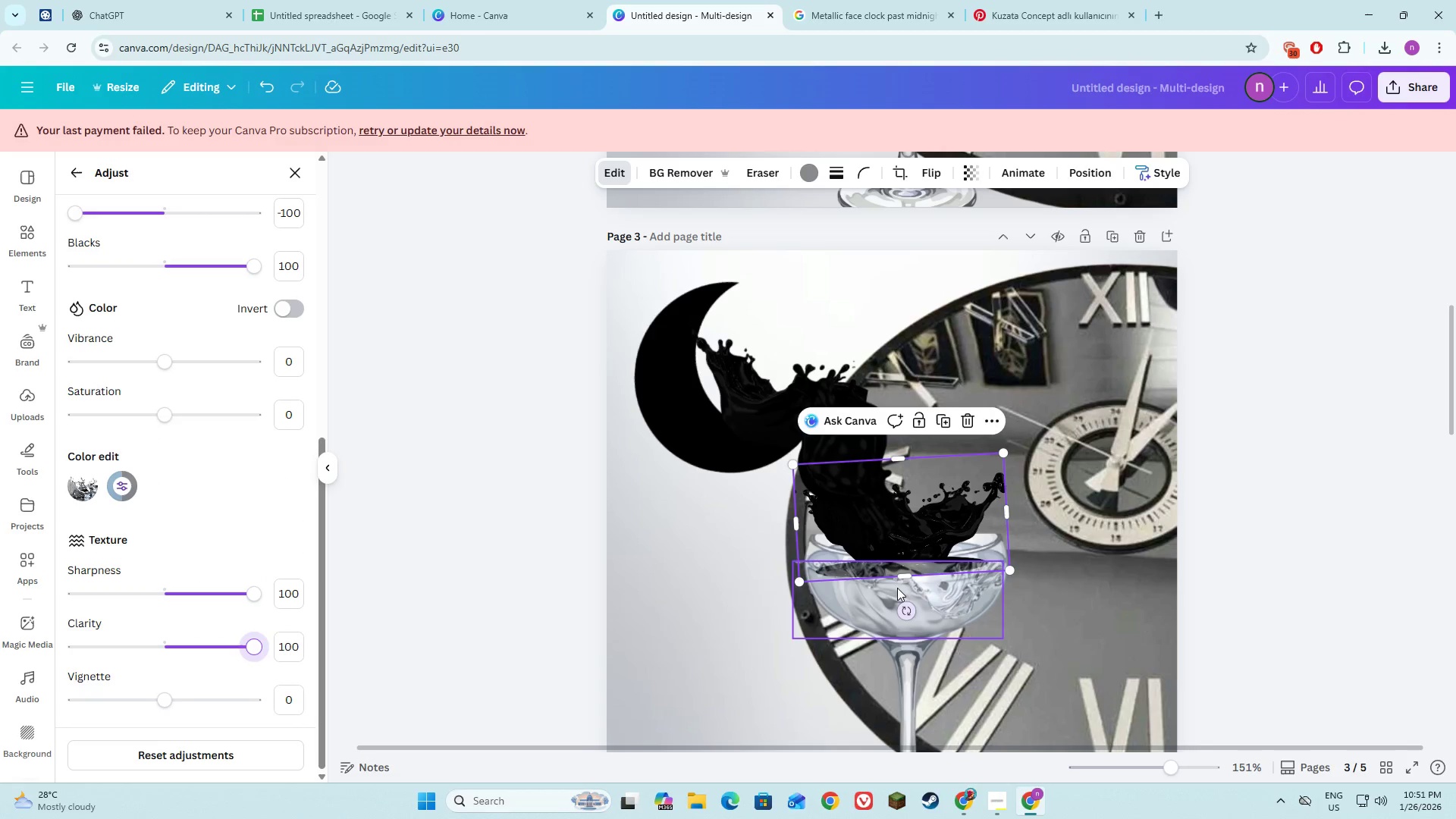 
left_click([857, 604])
 